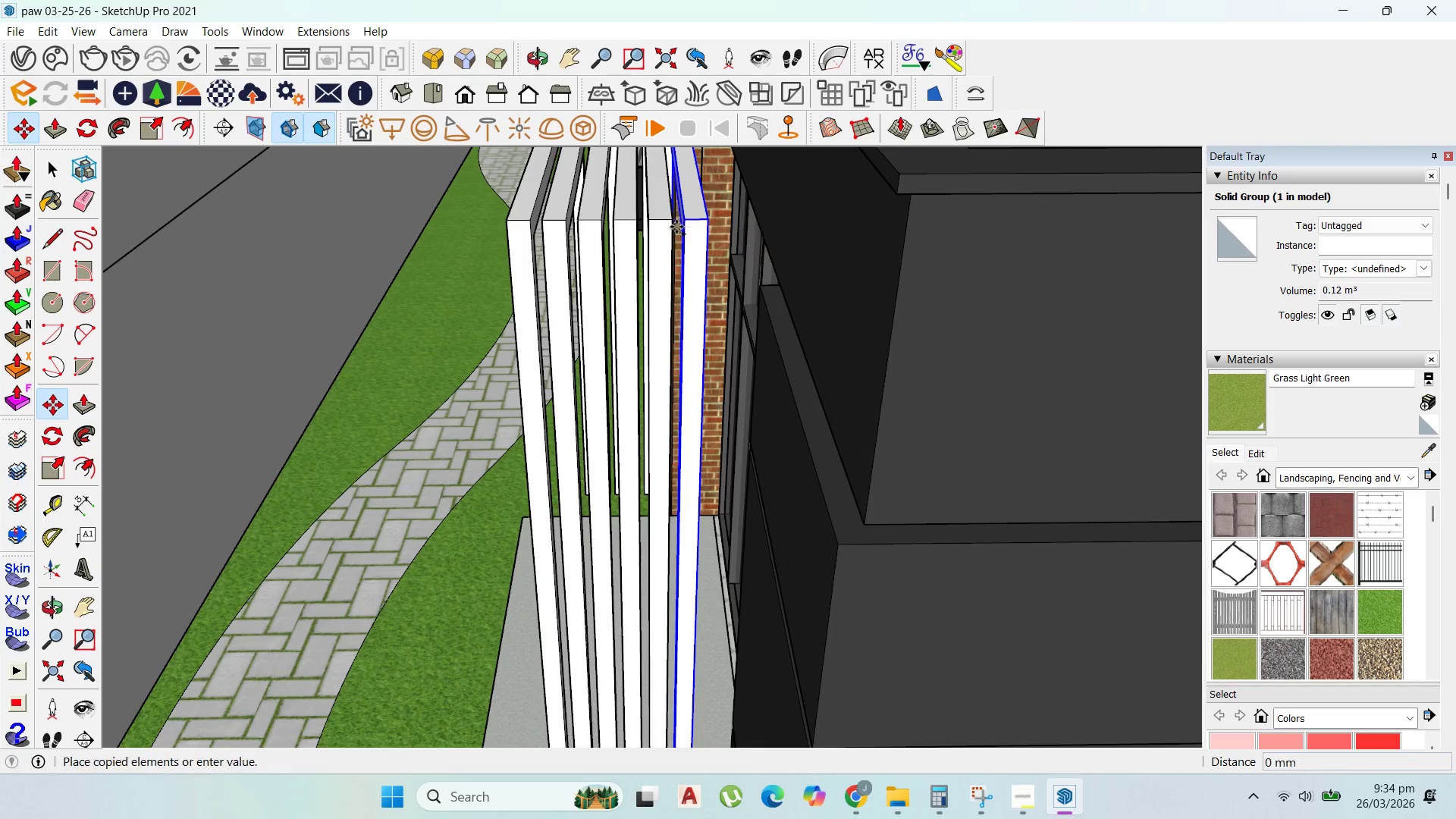 
key(Control+ControlLeft)
 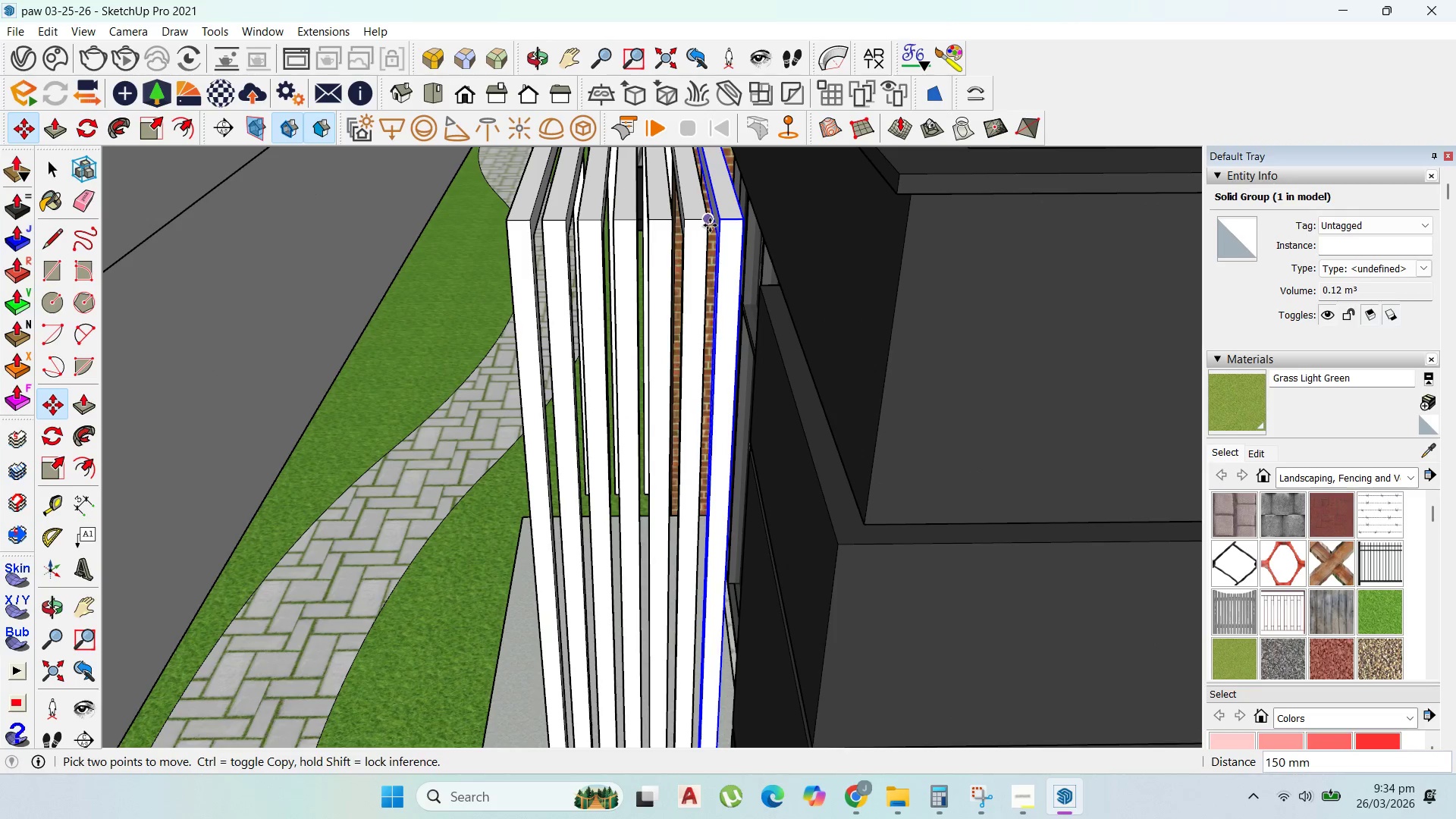 
scroll: coordinate [676, 227], scroll_direction: up, amount: 4.0
 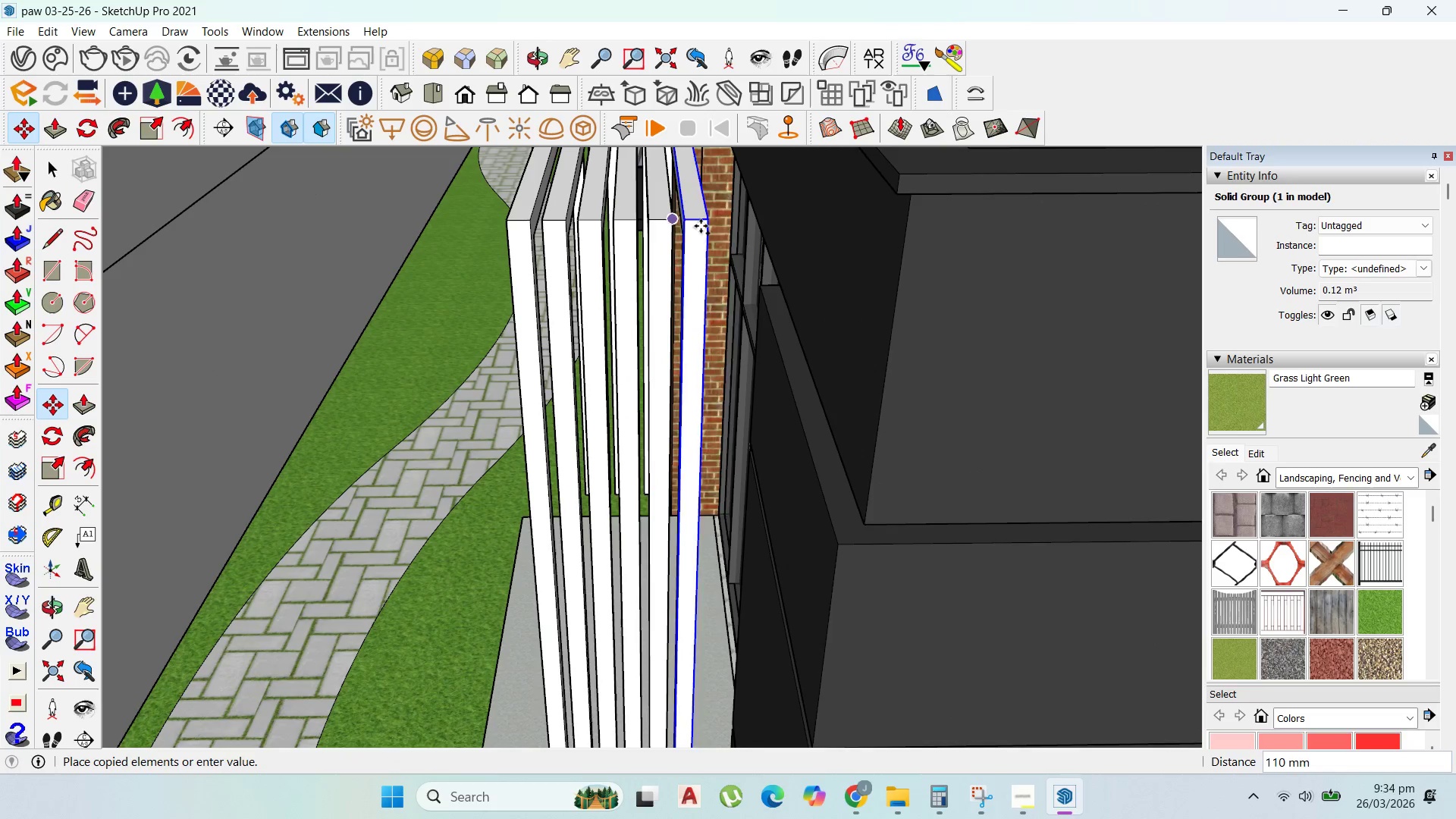 
double_click([708, 224])
 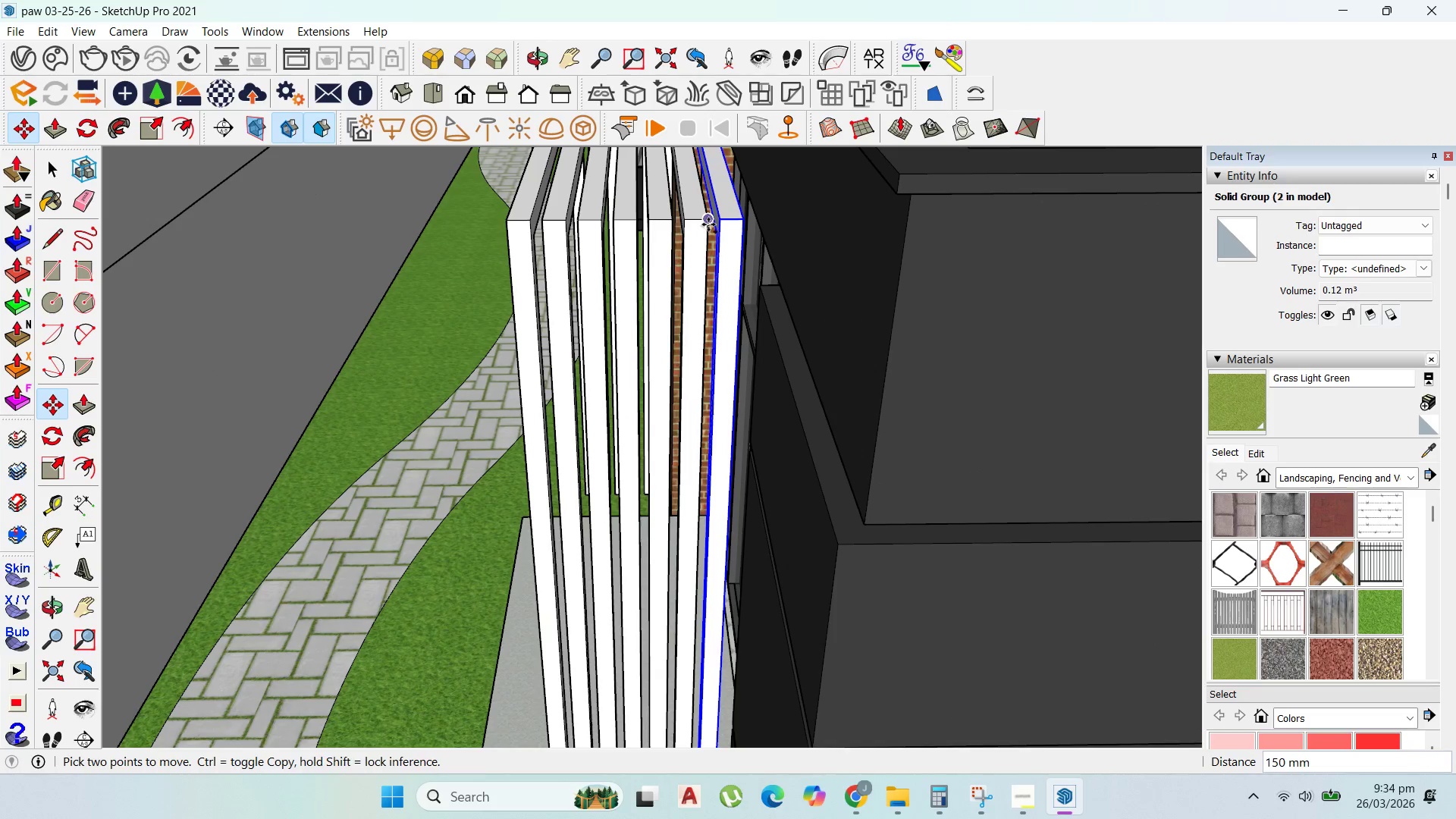 
key(Control+ControlLeft)
 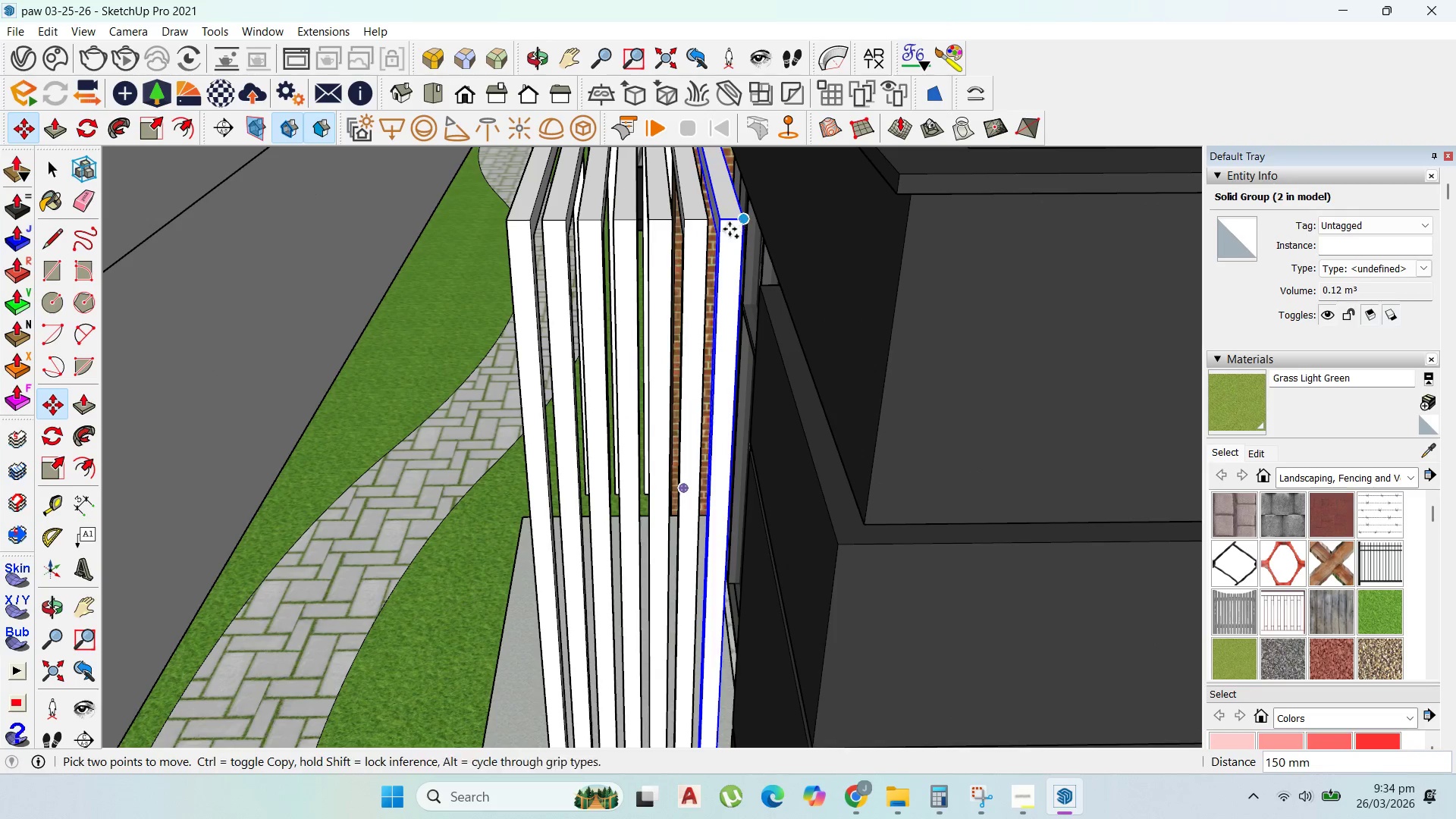 
scroll: coordinate [730, 404], scroll_direction: down, amount: 11.0
 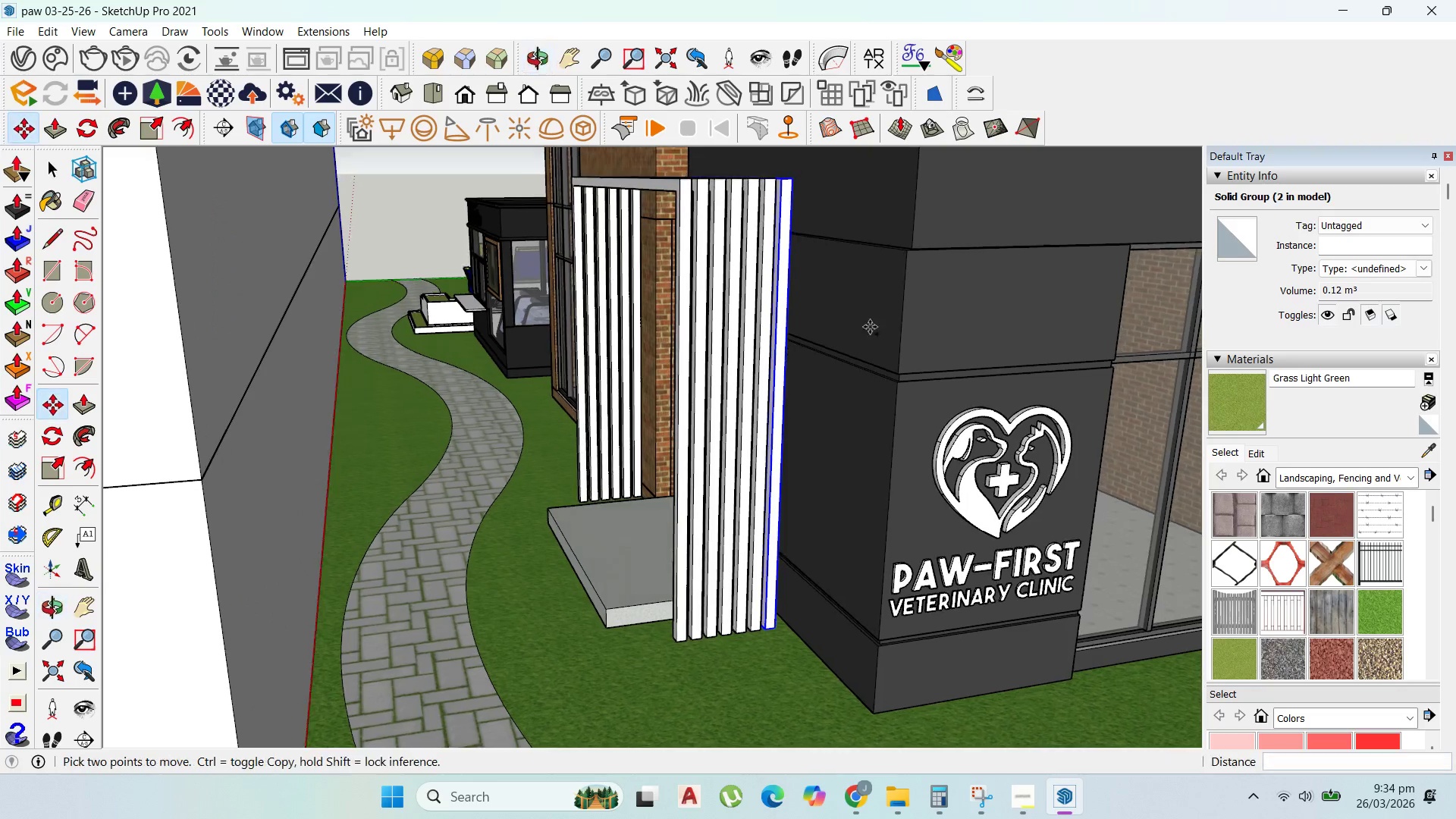 
key(Escape)
 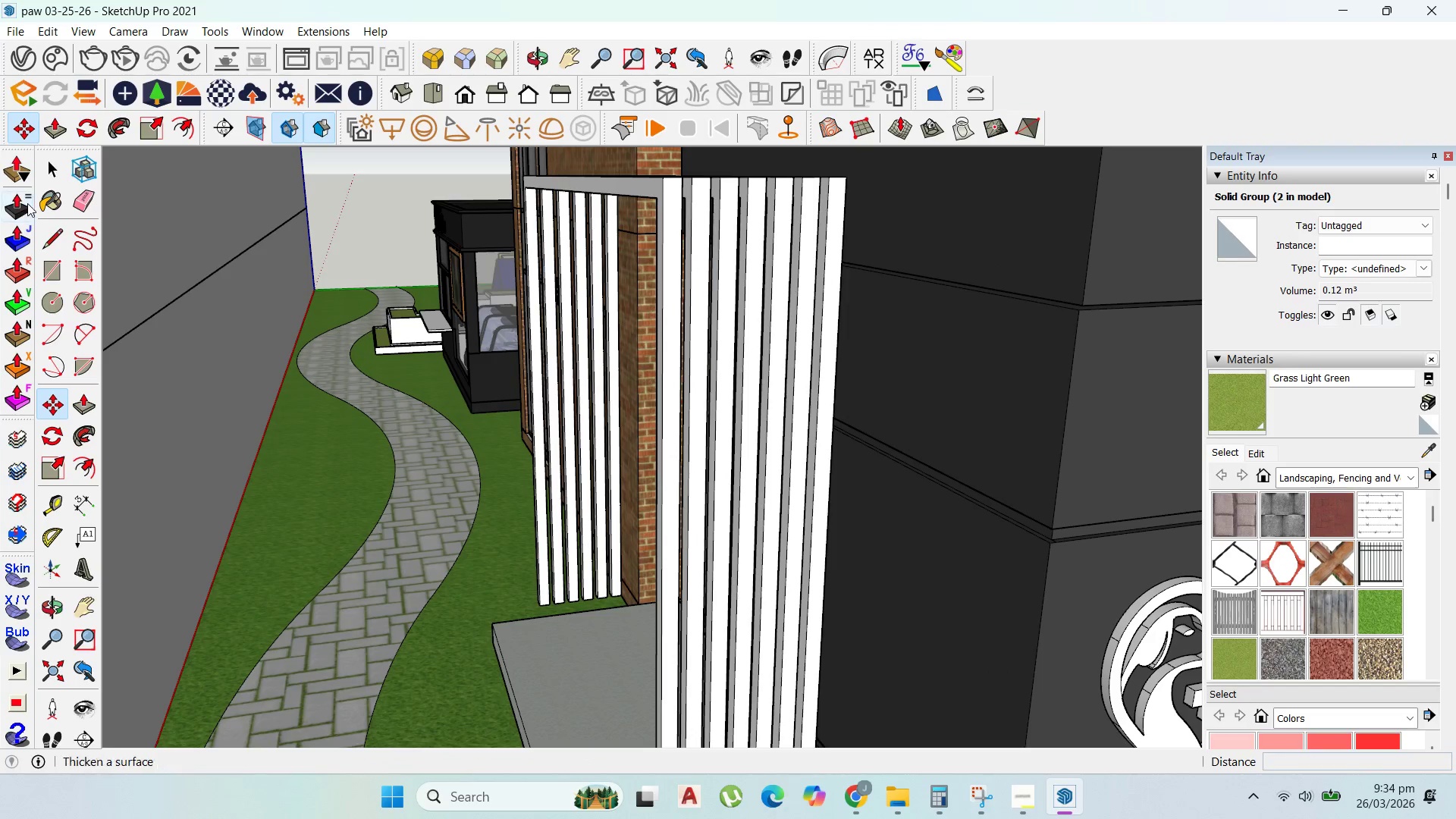 
scroll: coordinate [701, 201], scroll_direction: up, amount: 4.0
 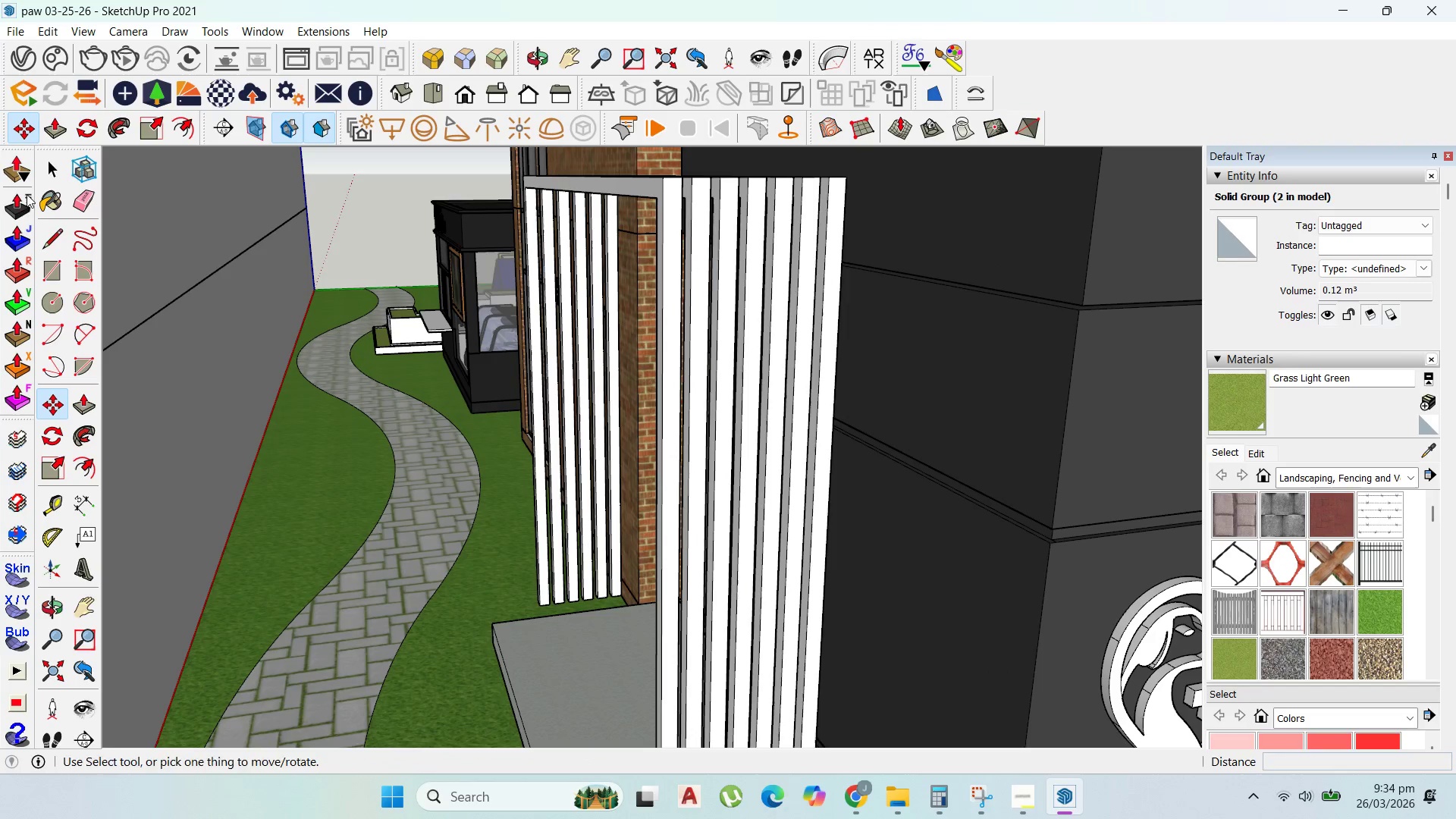 
left_click([45, 174])
 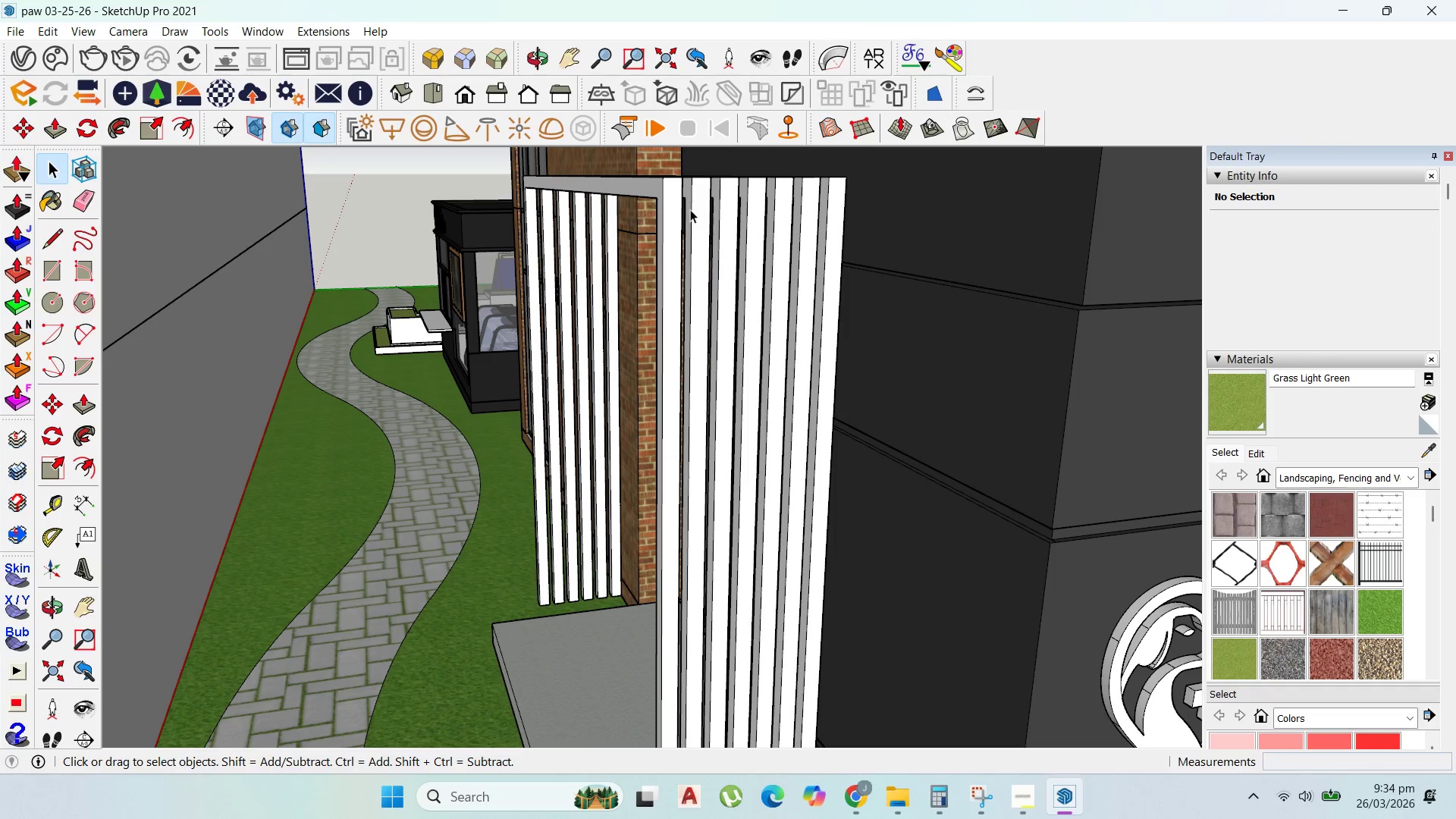 
left_click_drag(start_coordinate=[681, 204], to_coordinate=[676, 203])
 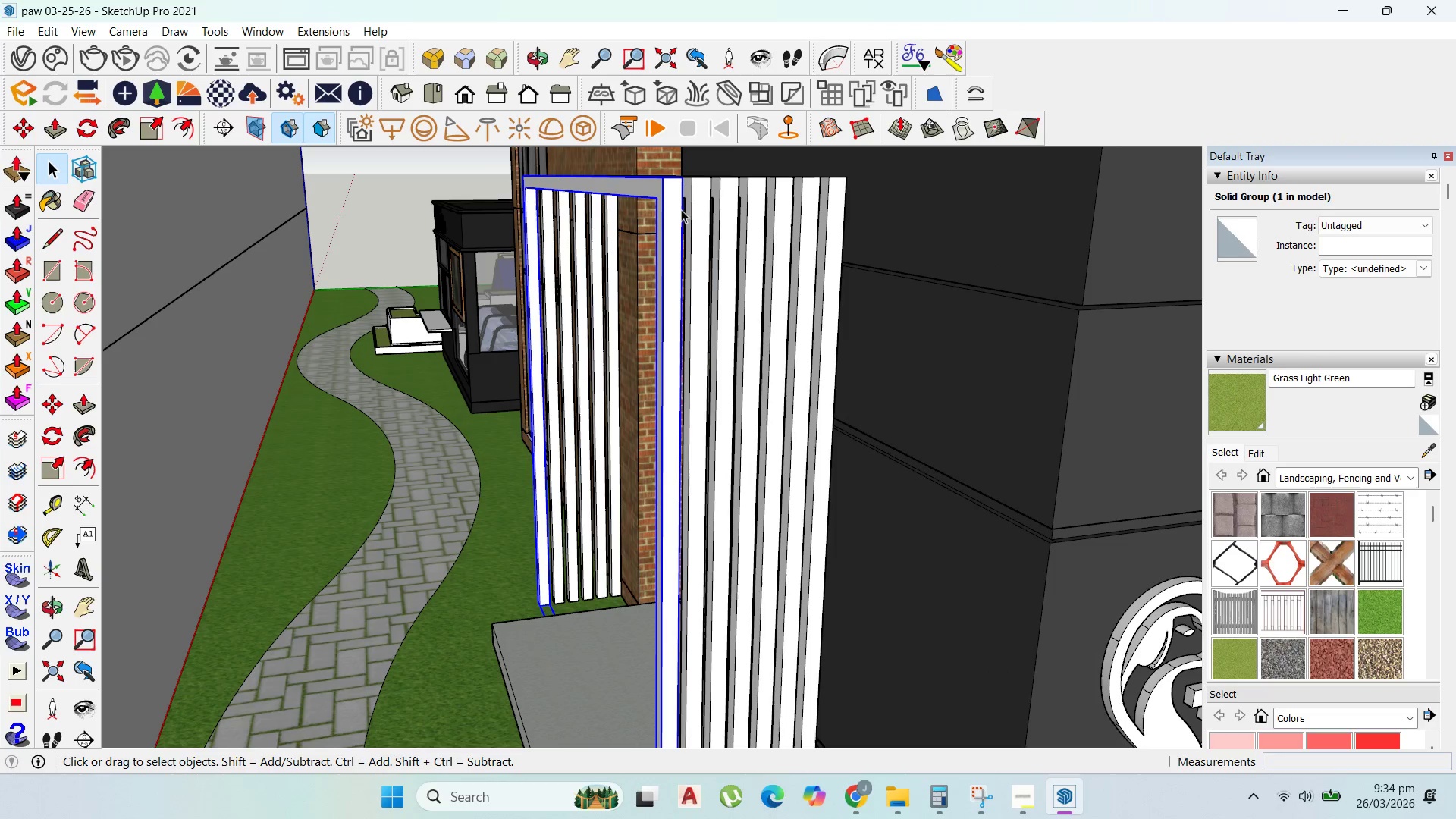 
key(M)
 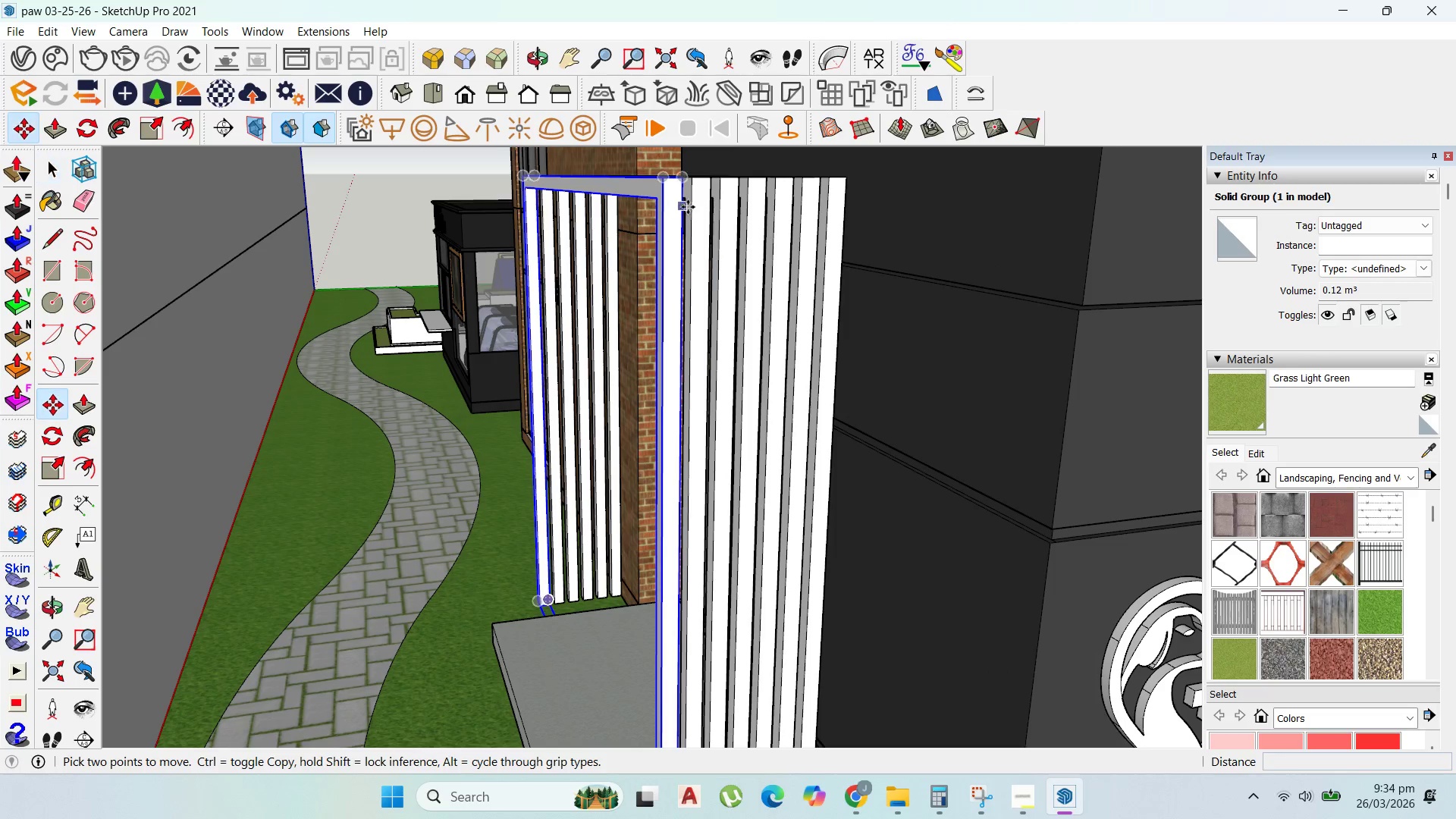 
scroll: coordinate [692, 207], scroll_direction: up, amount: 1.0
 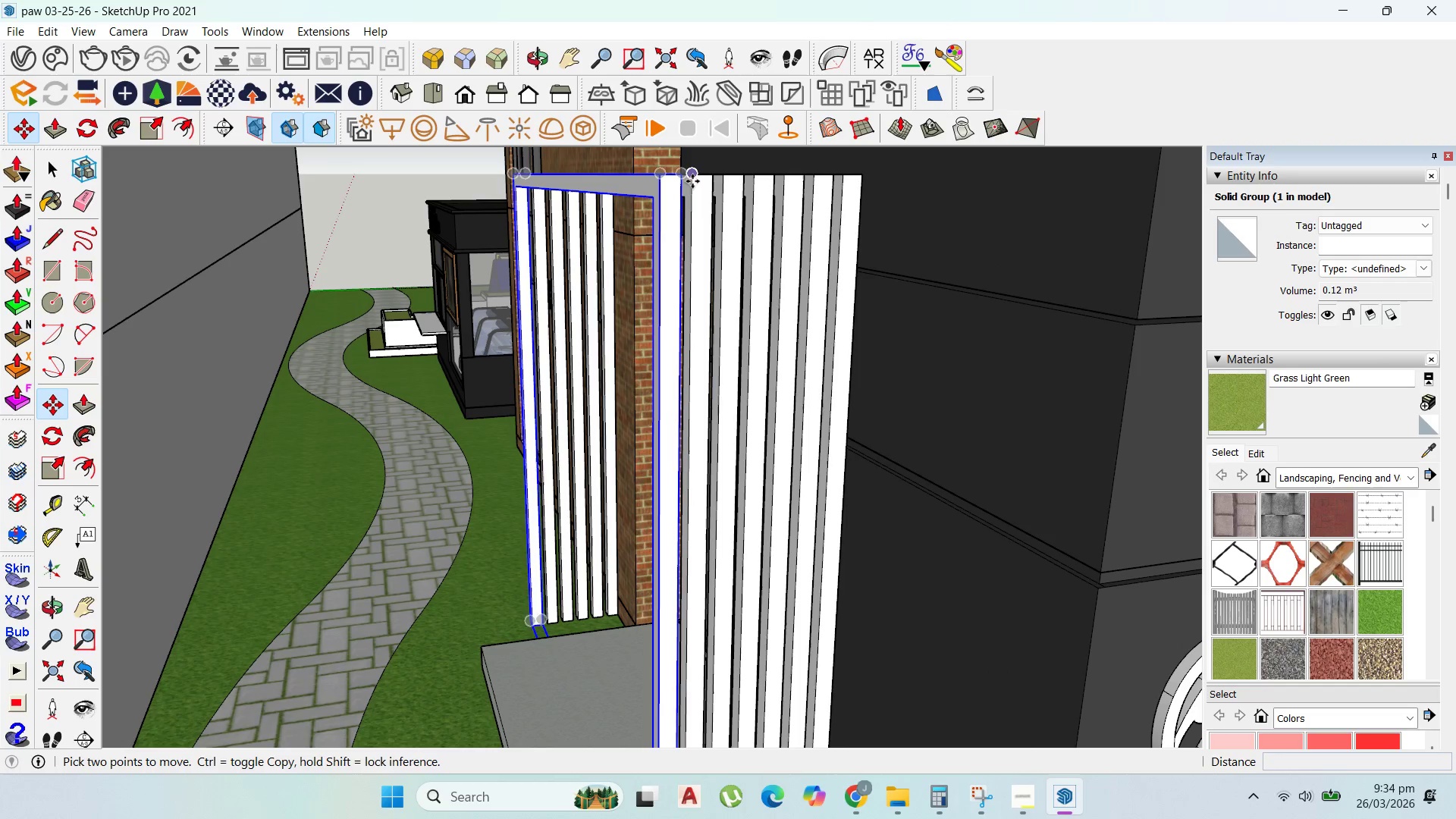 
left_click([692, 180])
 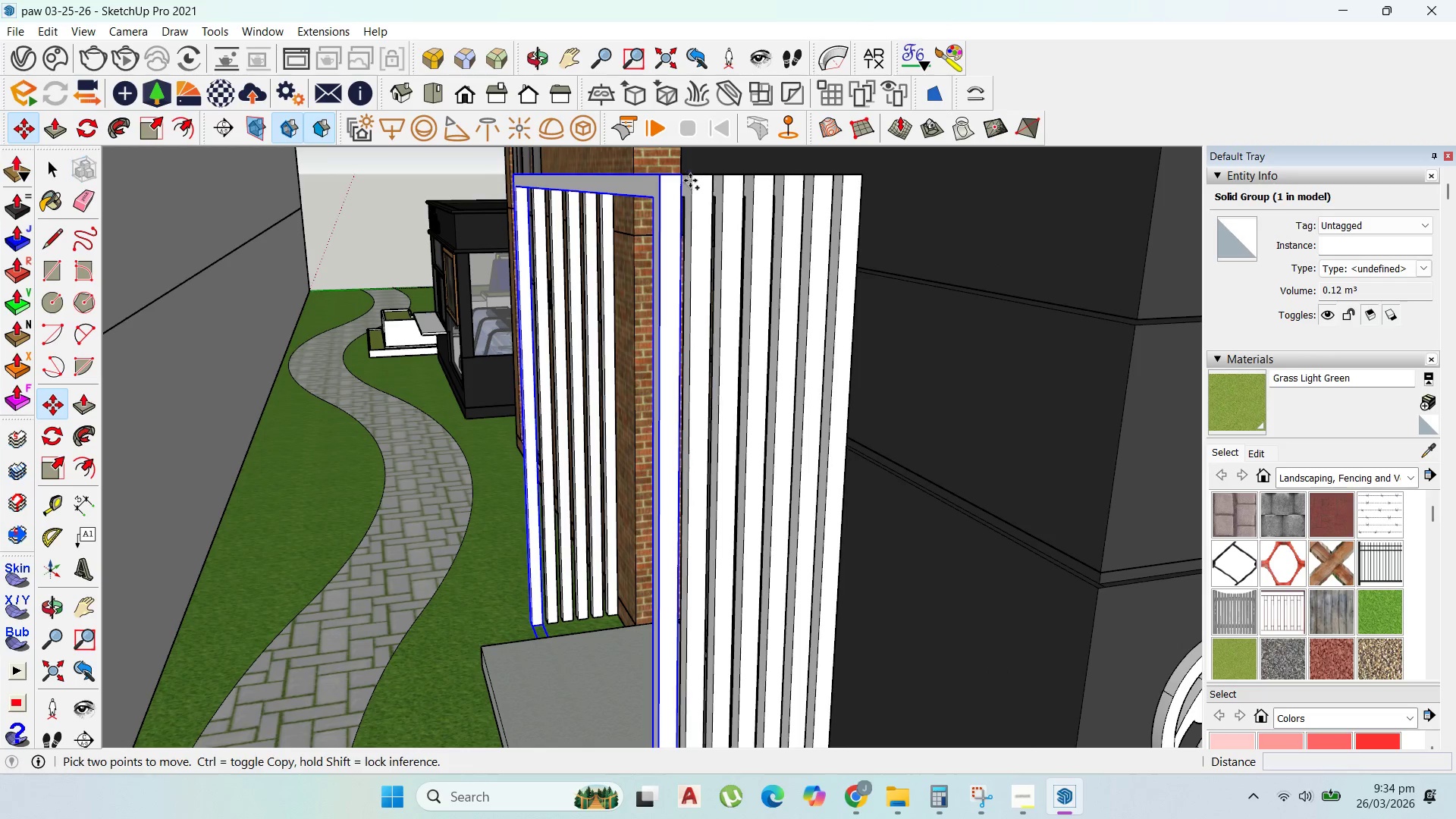 
key(Control+ControlLeft)
 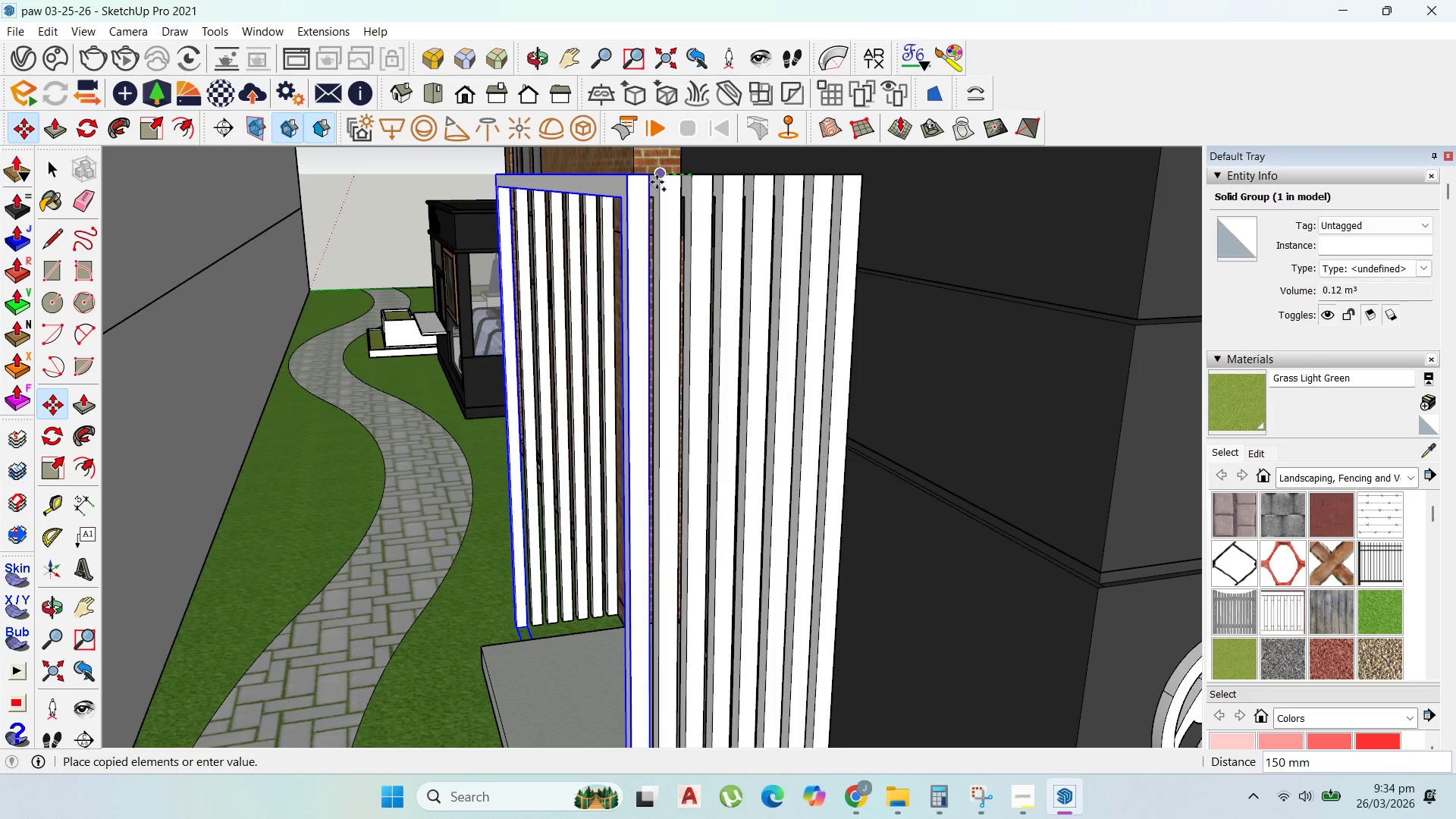 
left_click([657, 181])
 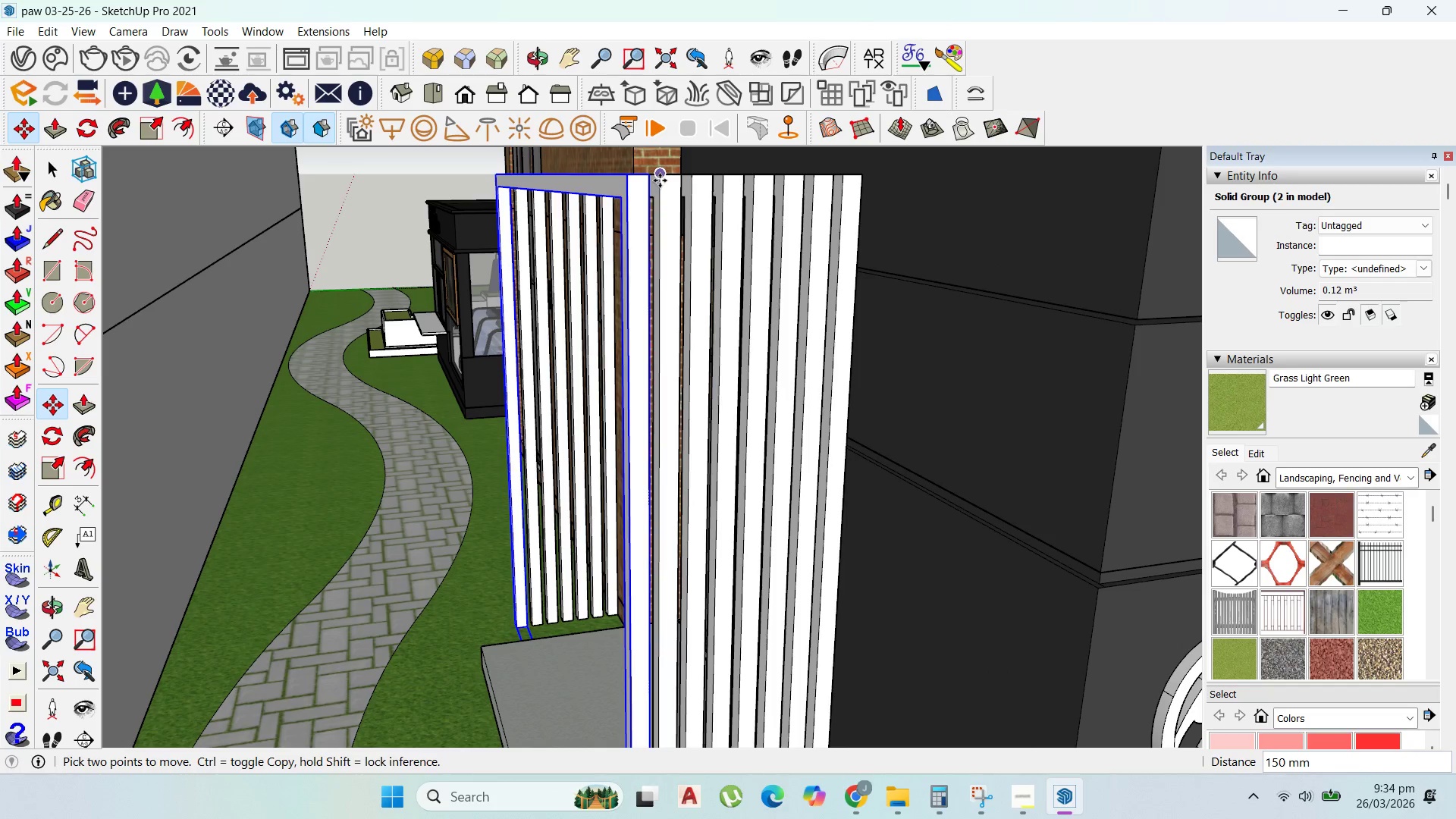 
left_click([660, 180])
 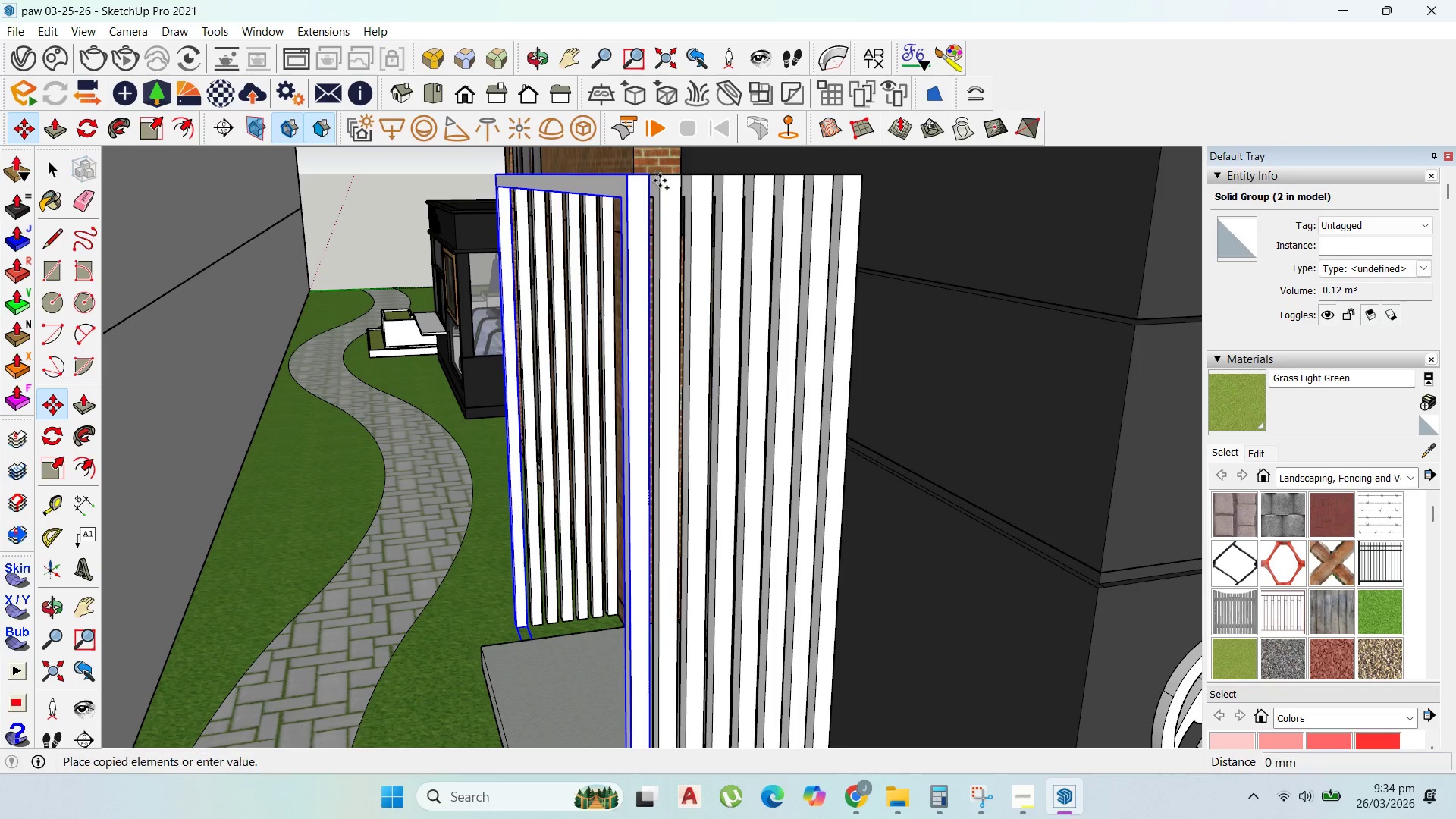 
key(Control+ControlLeft)
 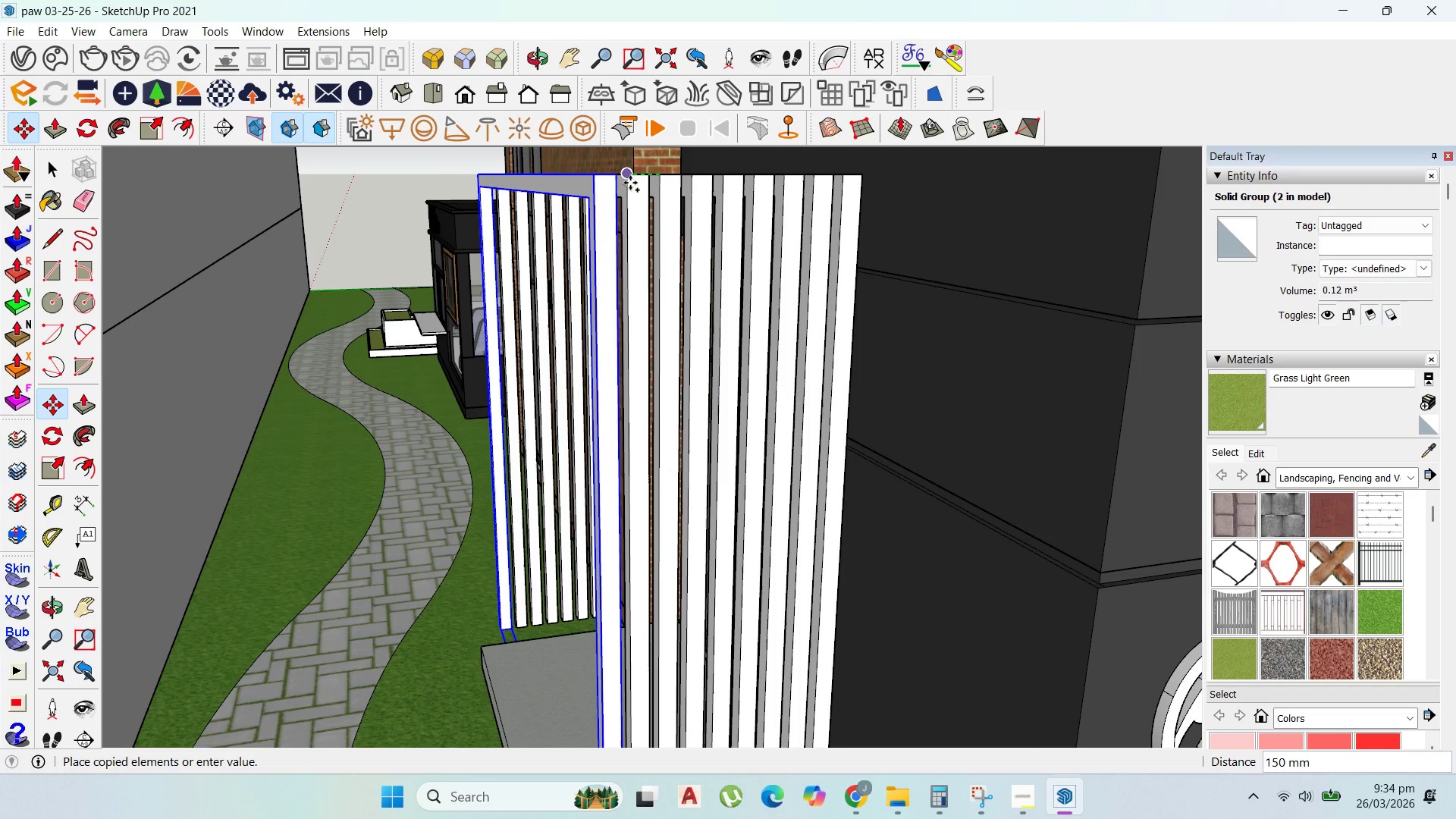 
left_click([630, 183])
 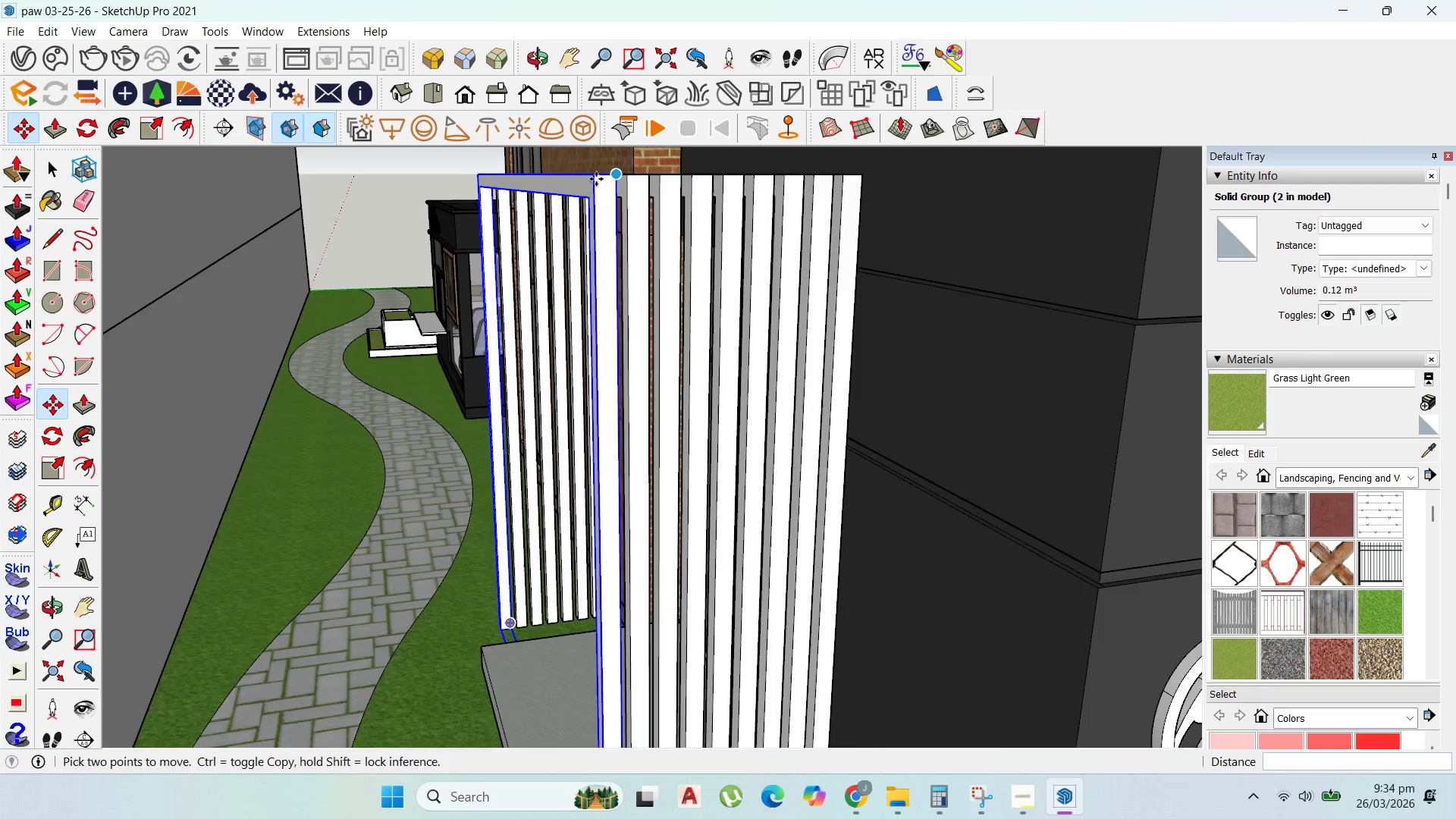 
scroll: coordinate [617, 336], scroll_direction: down, amount: 18.0
 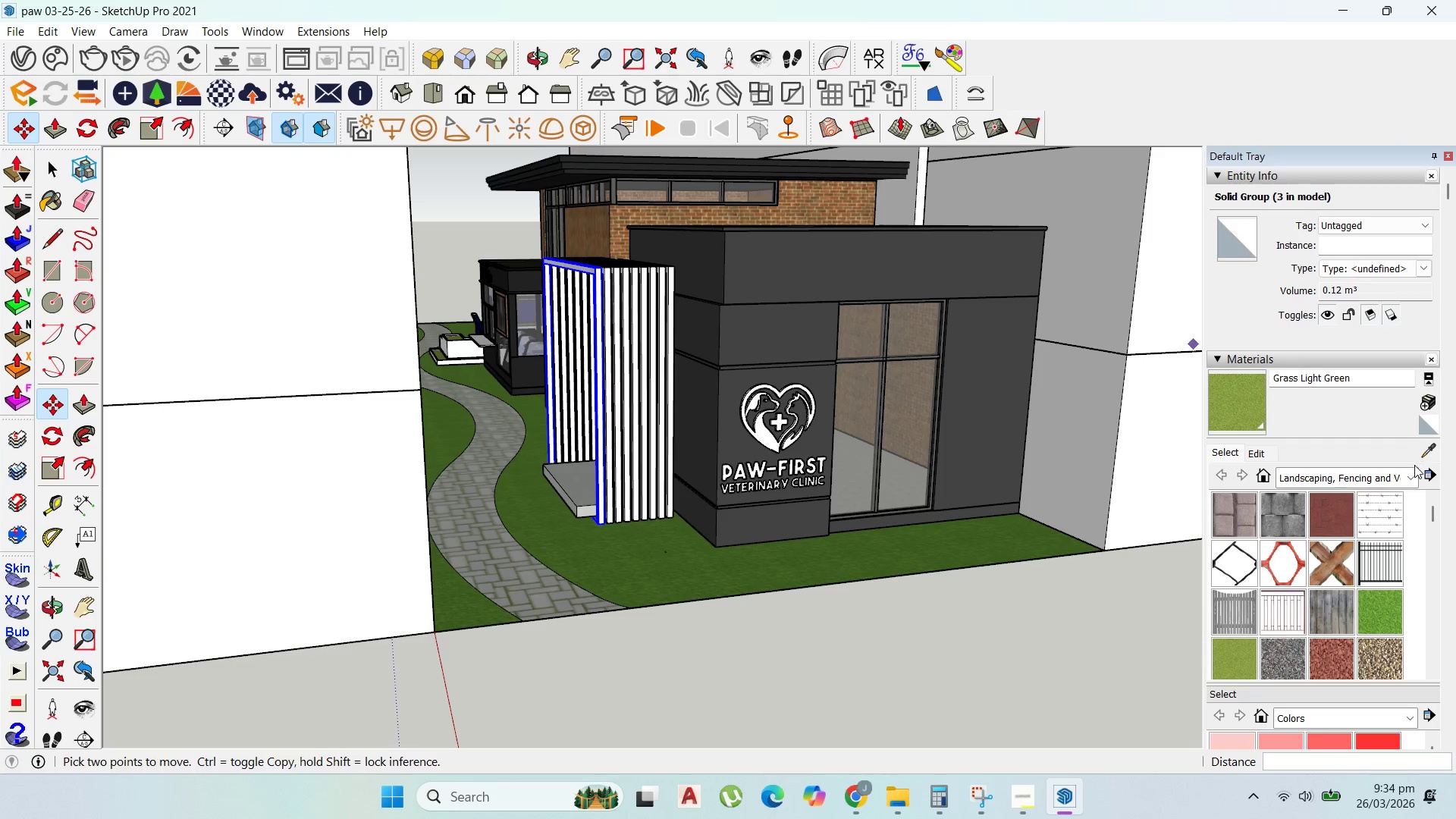 
scroll: coordinate [648, 417], scroll_direction: up, amount: 2.0
 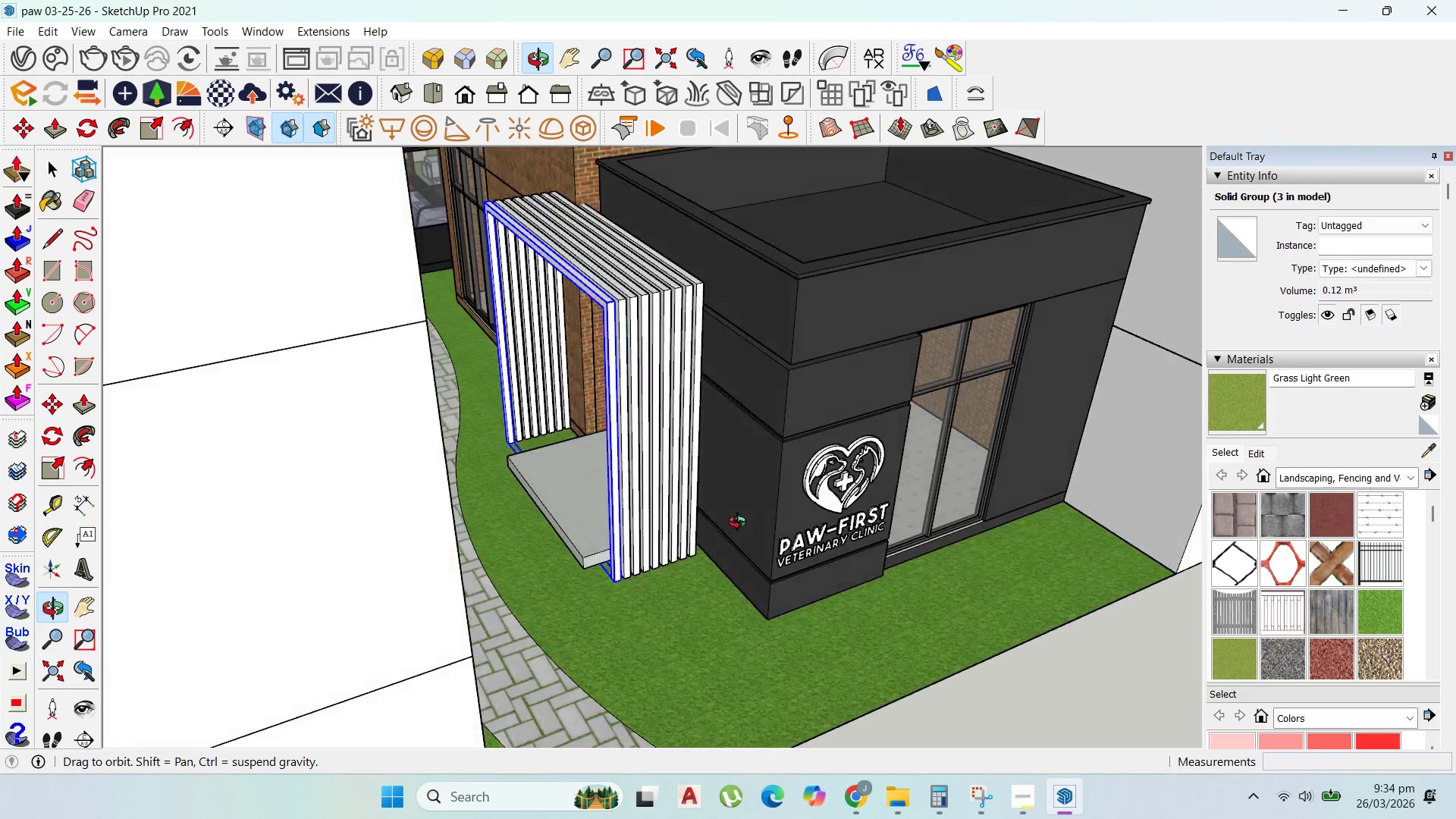 
scroll: coordinate [778, 431], scroll_direction: down, amount: 3.0
 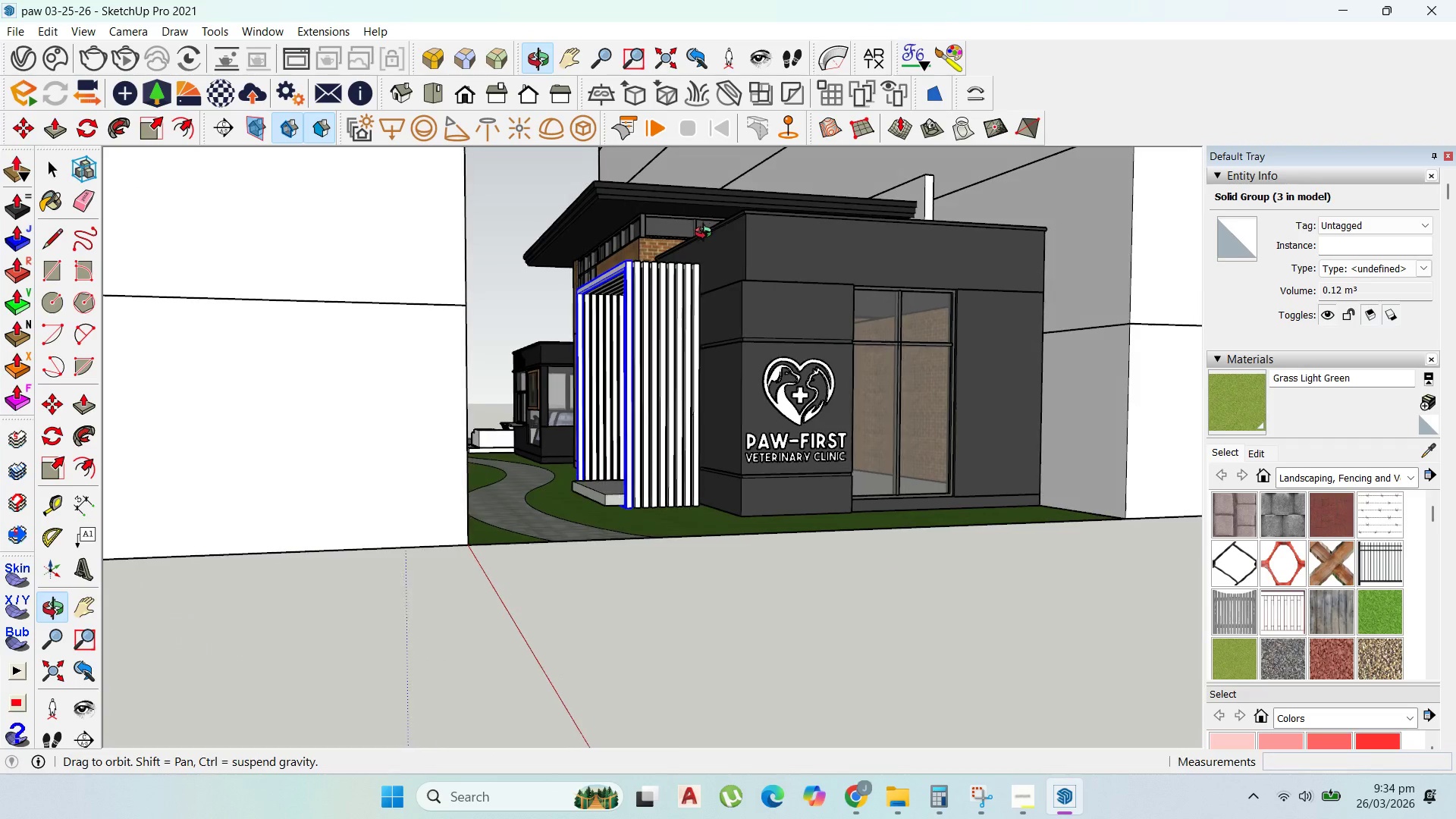 
scroll: coordinate [740, 288], scroll_direction: up, amount: 2.0
 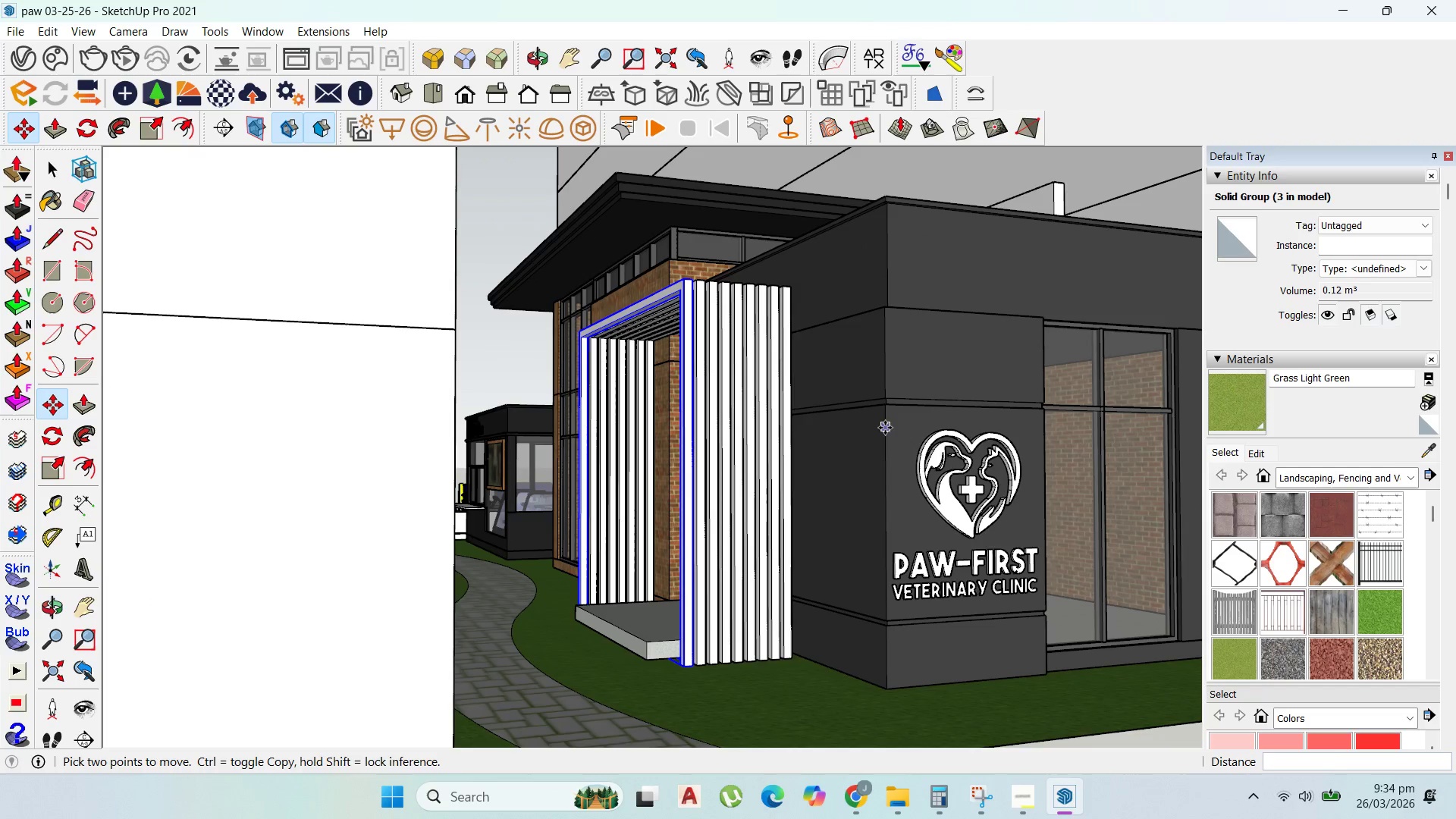 
scroll: coordinate [715, 489], scroll_direction: none, amount: 0.0
 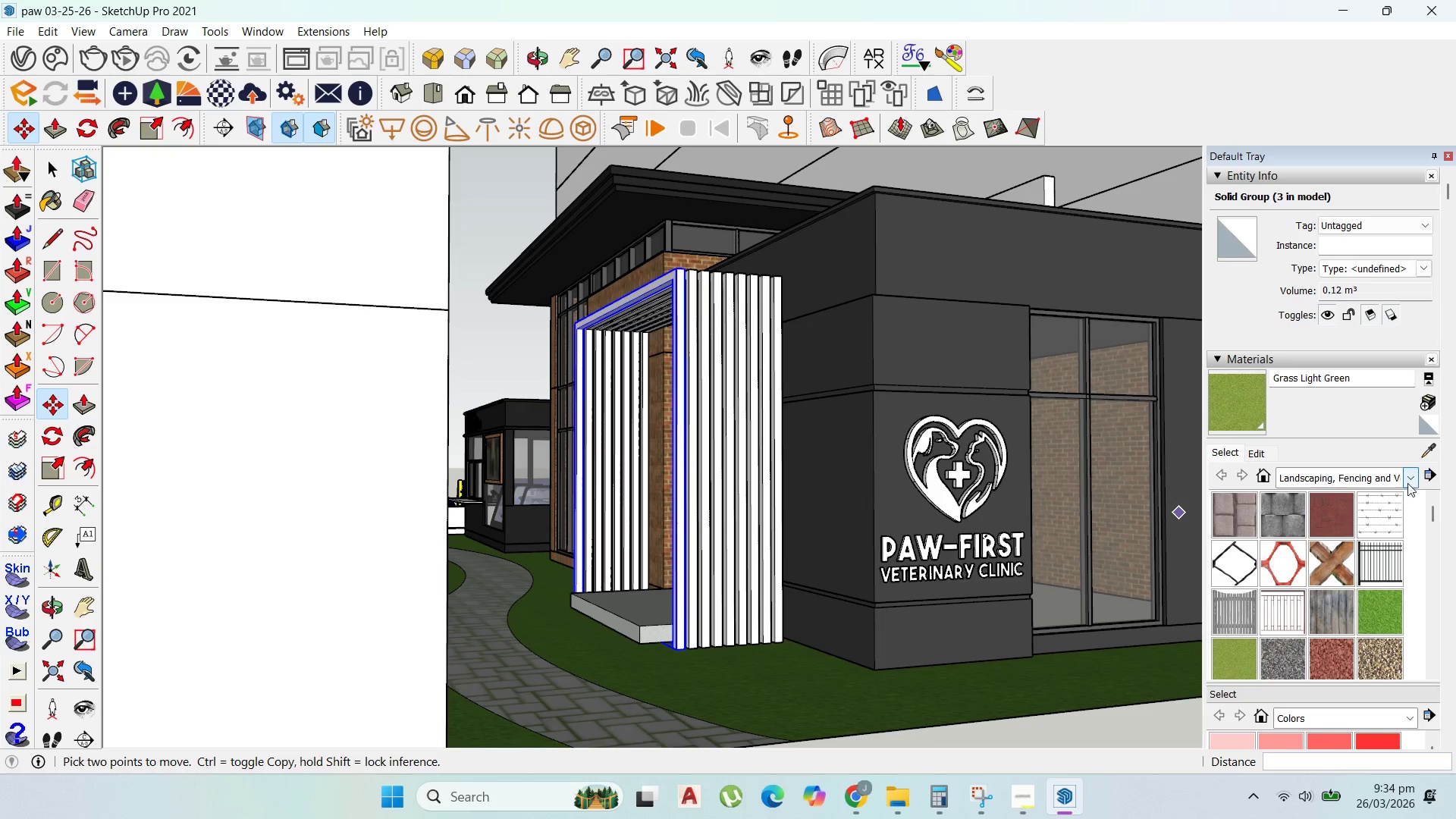 
left_click([1410, 478])
 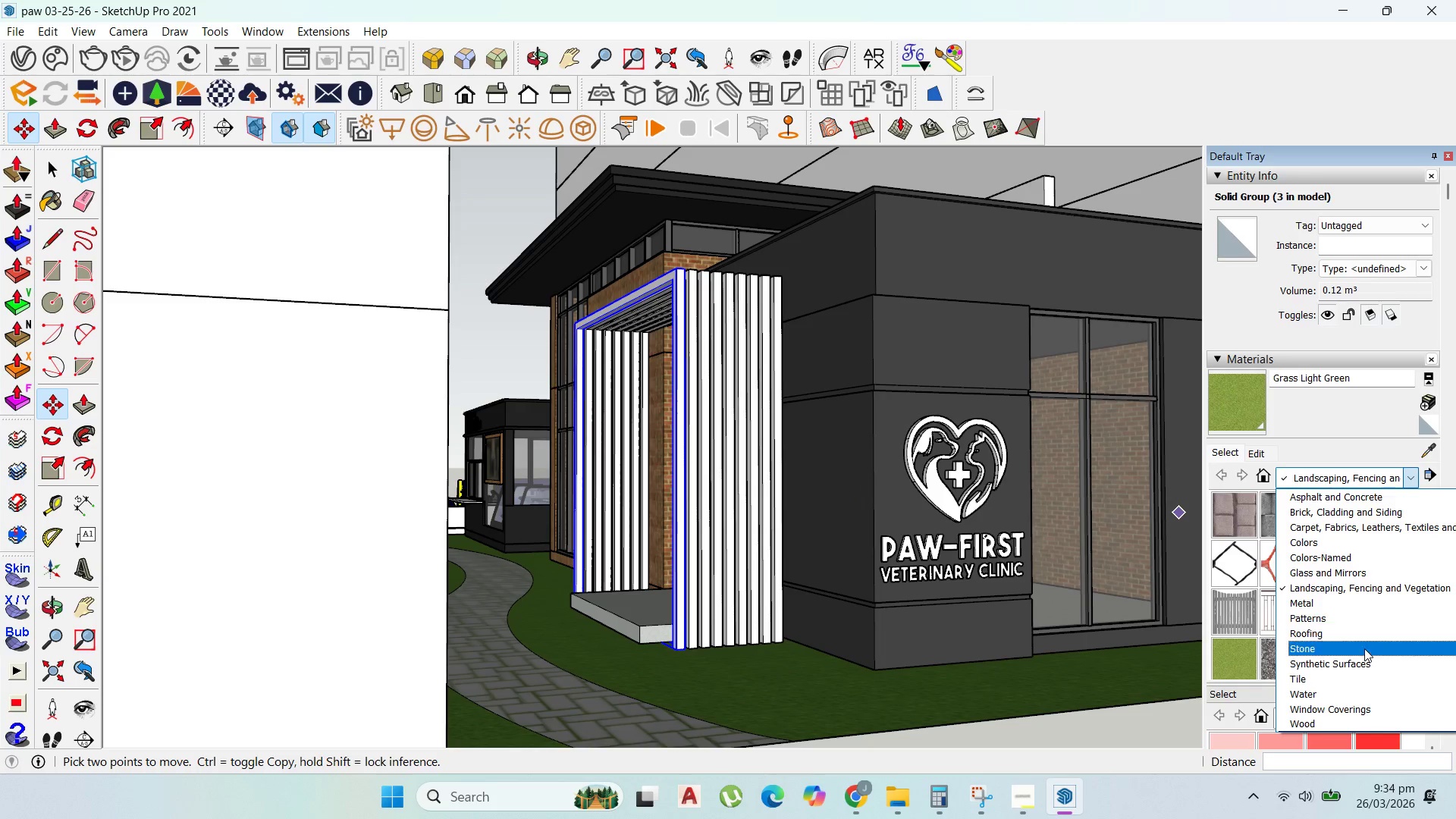 
left_click([1324, 603])
 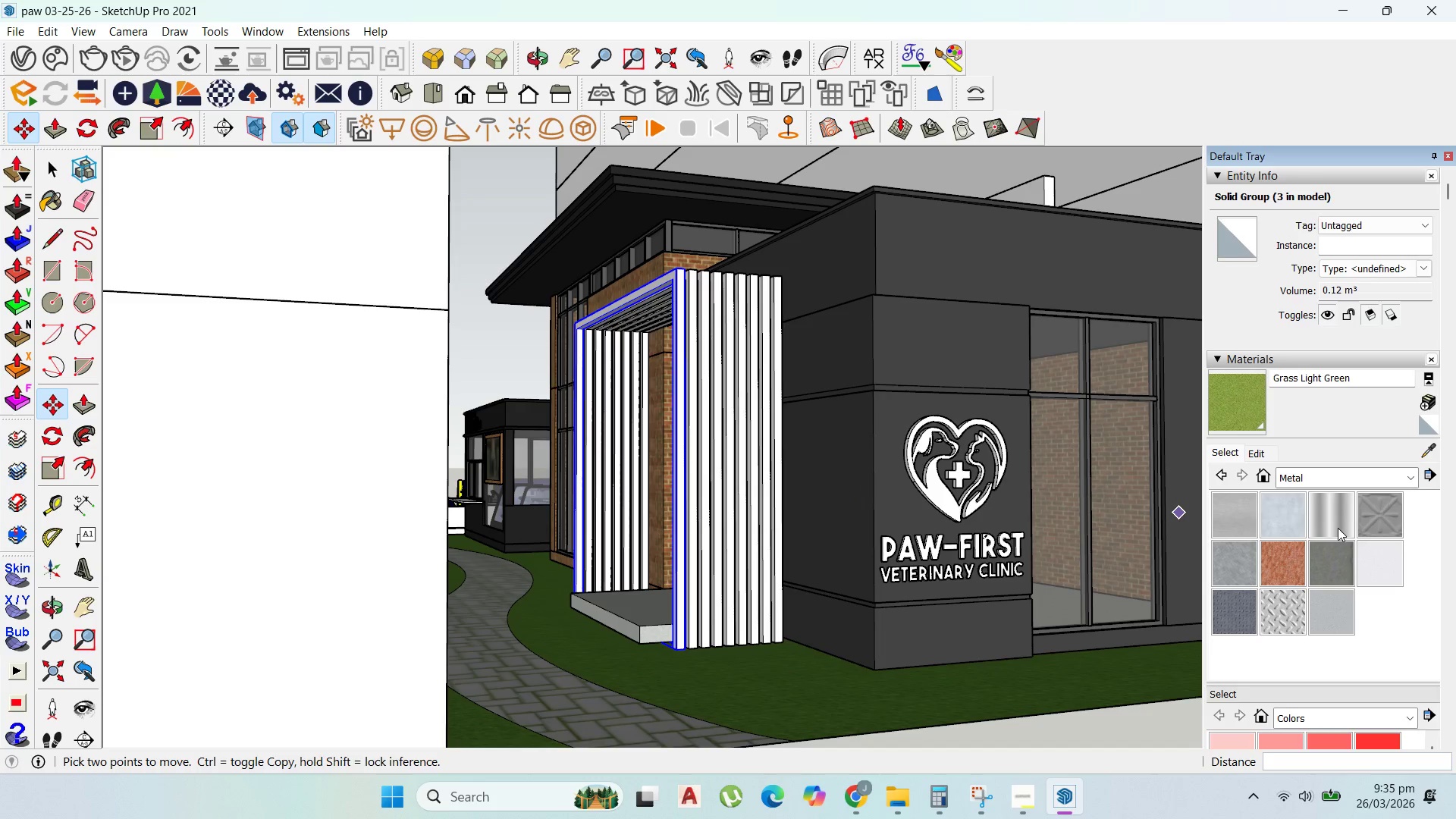 
left_click([1341, 518])
 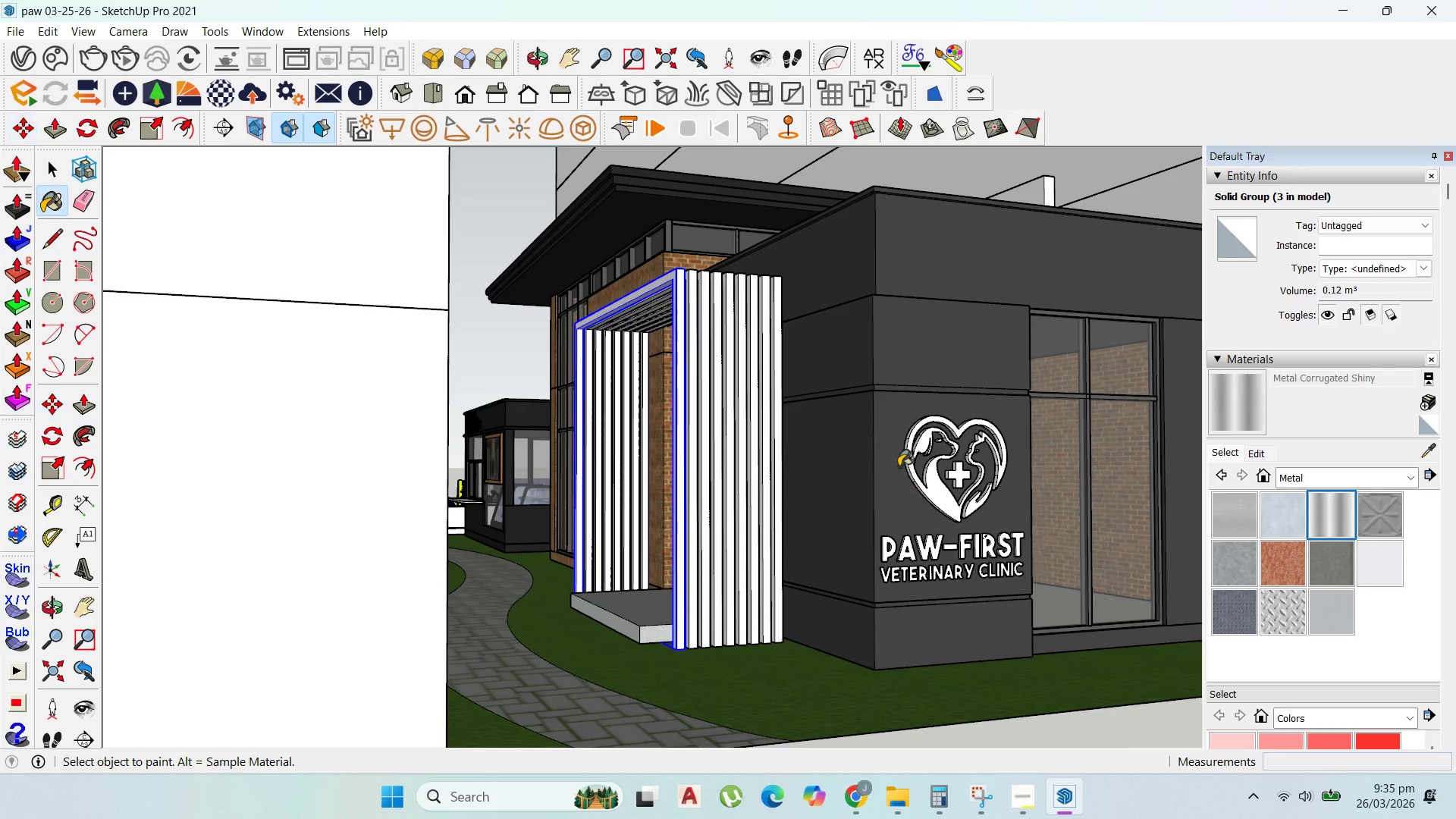 
left_click([937, 511])
 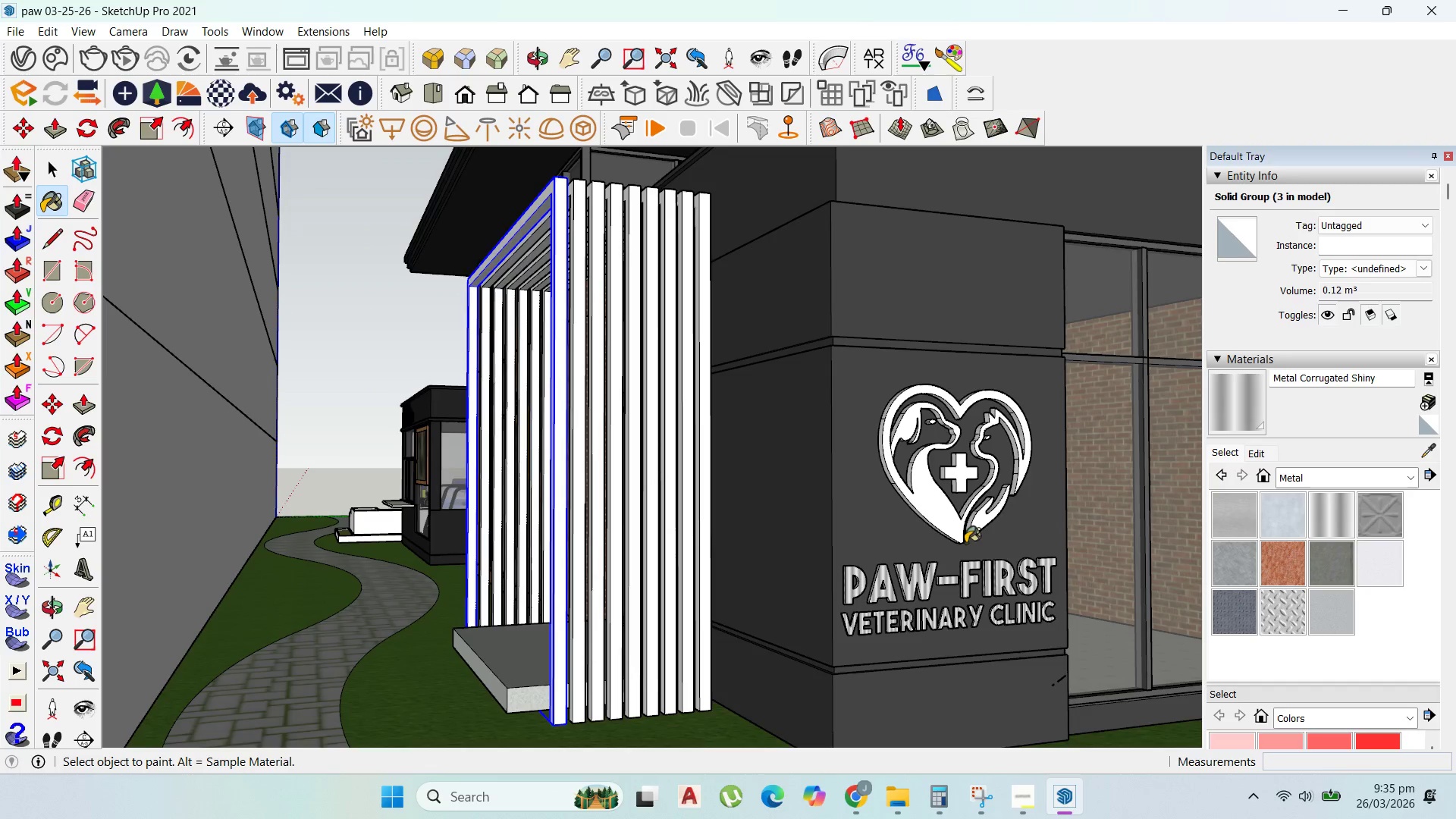 
scroll: coordinate [968, 553], scroll_direction: up, amount: 6.0
 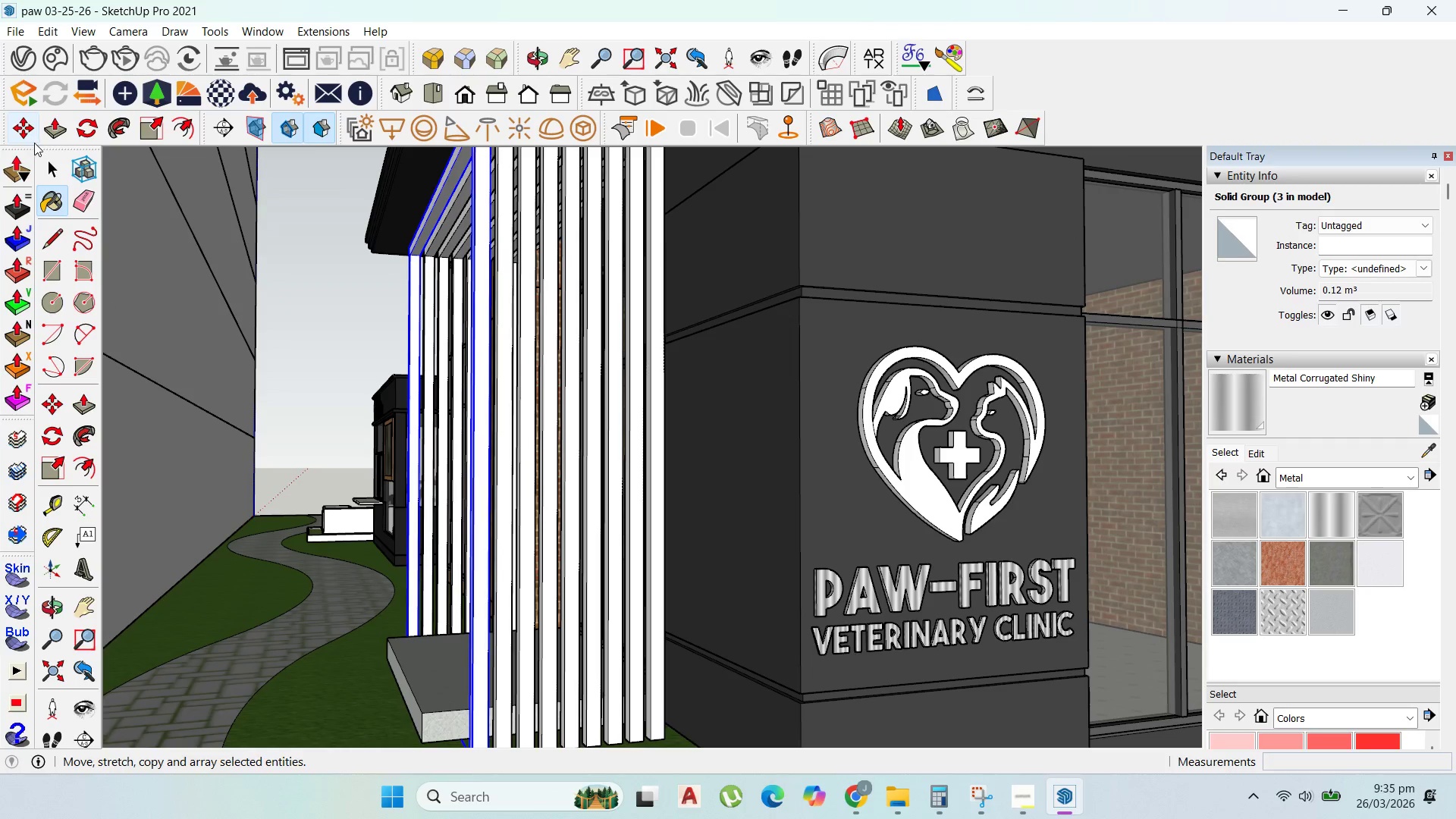 
left_click([50, 171])
 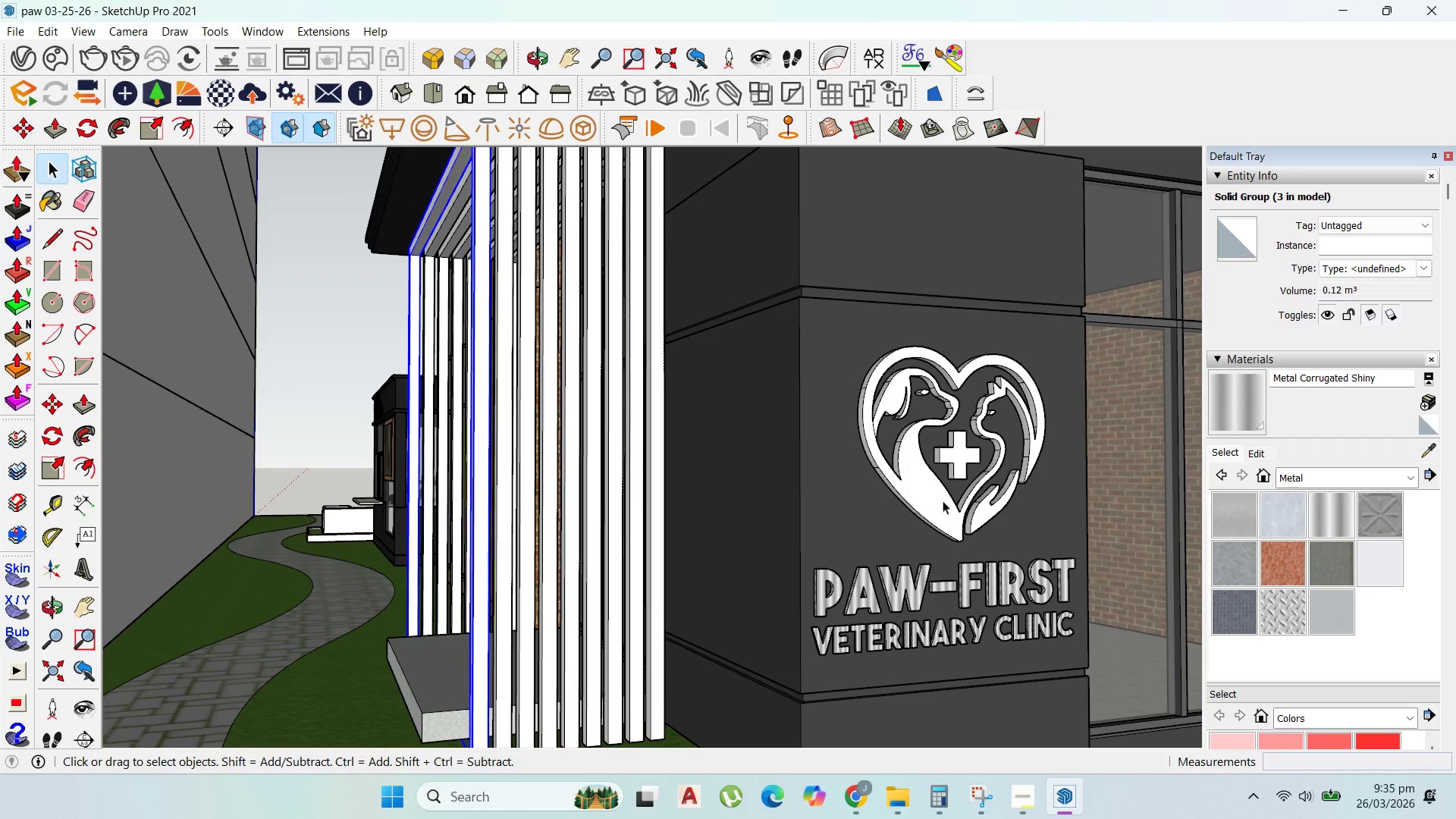 
double_click([944, 500])
 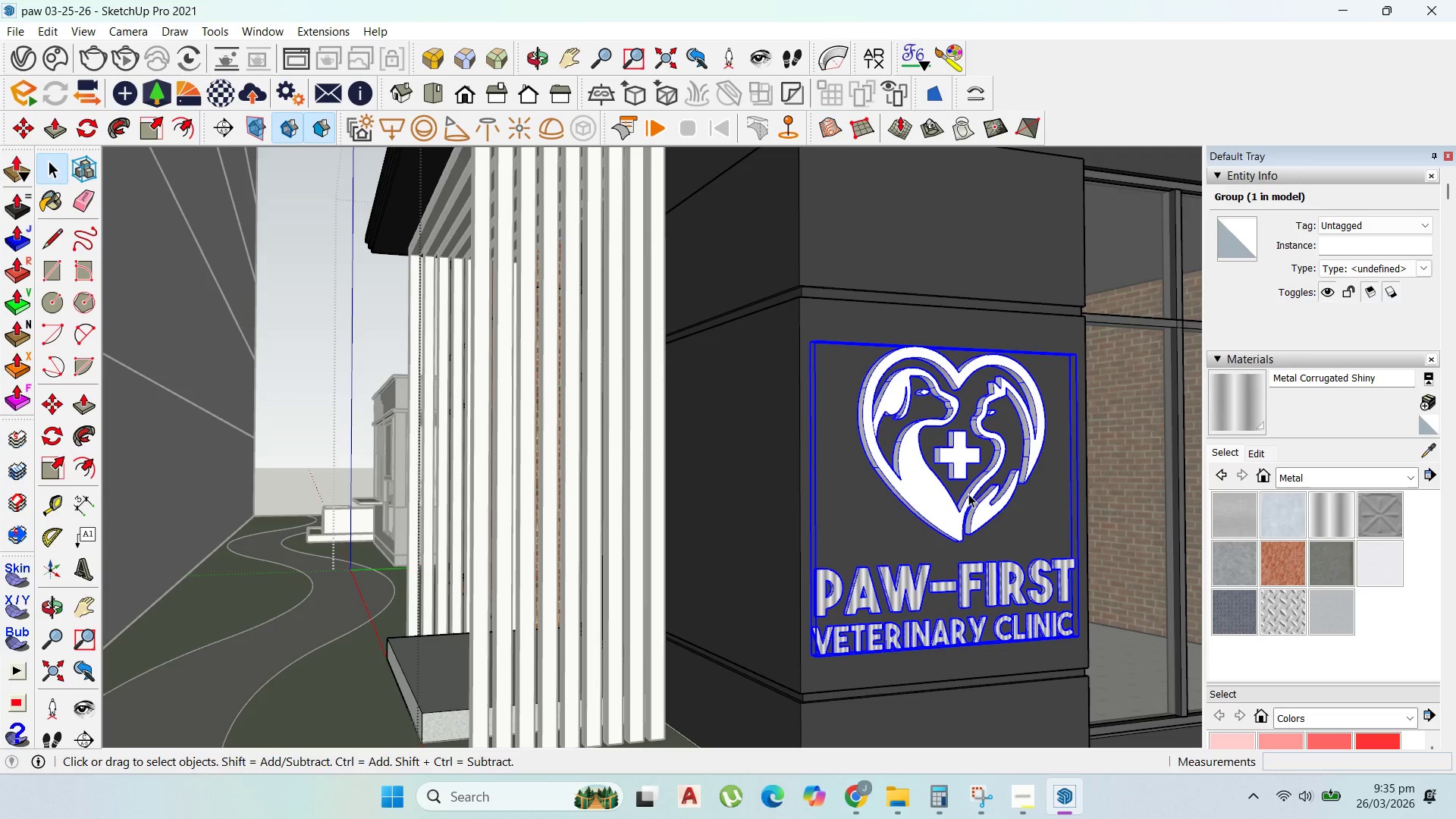 
left_click([956, 499])
 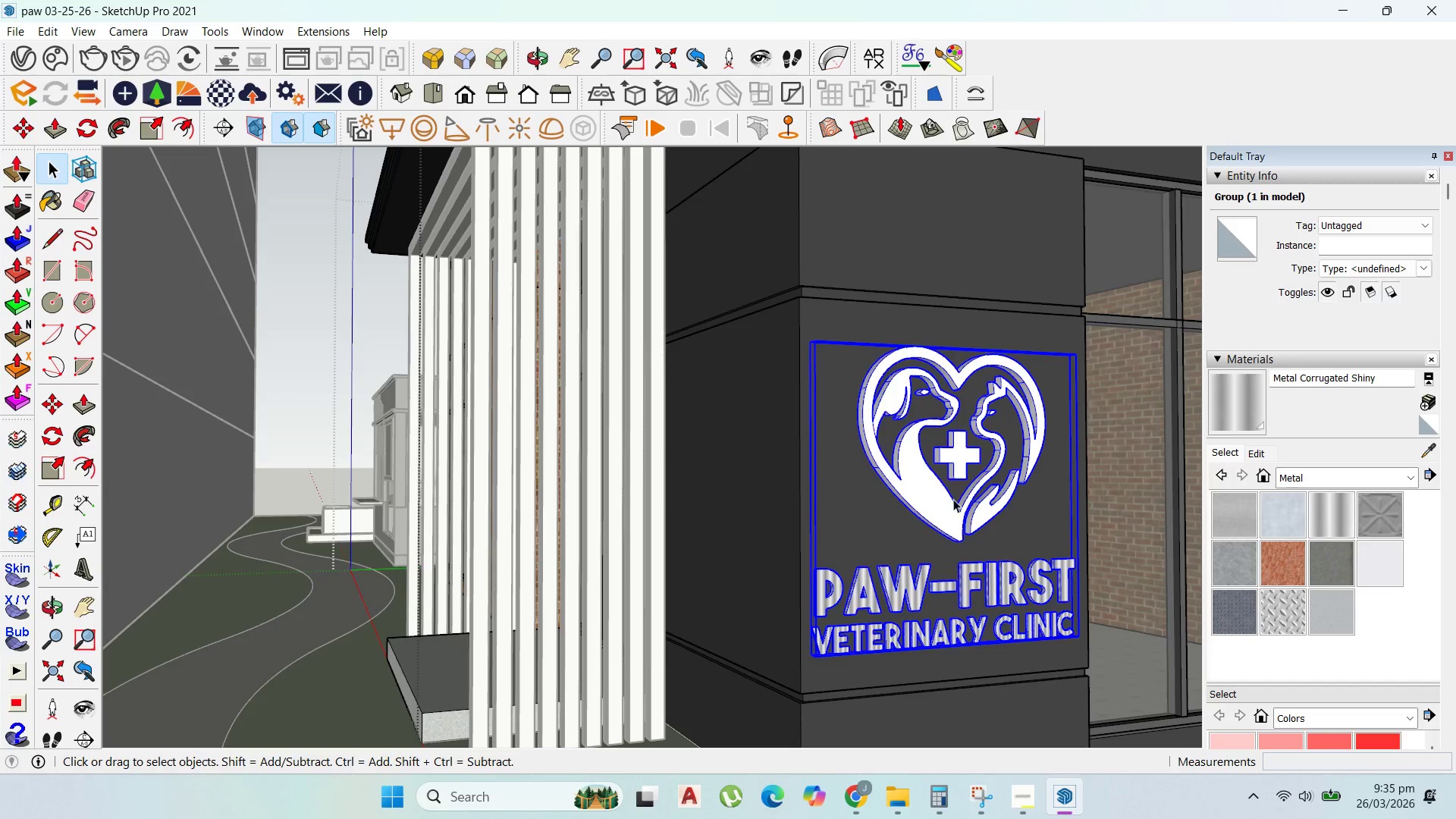 
left_click_drag(start_coordinate=[956, 499], to_coordinate=[952, 499])
 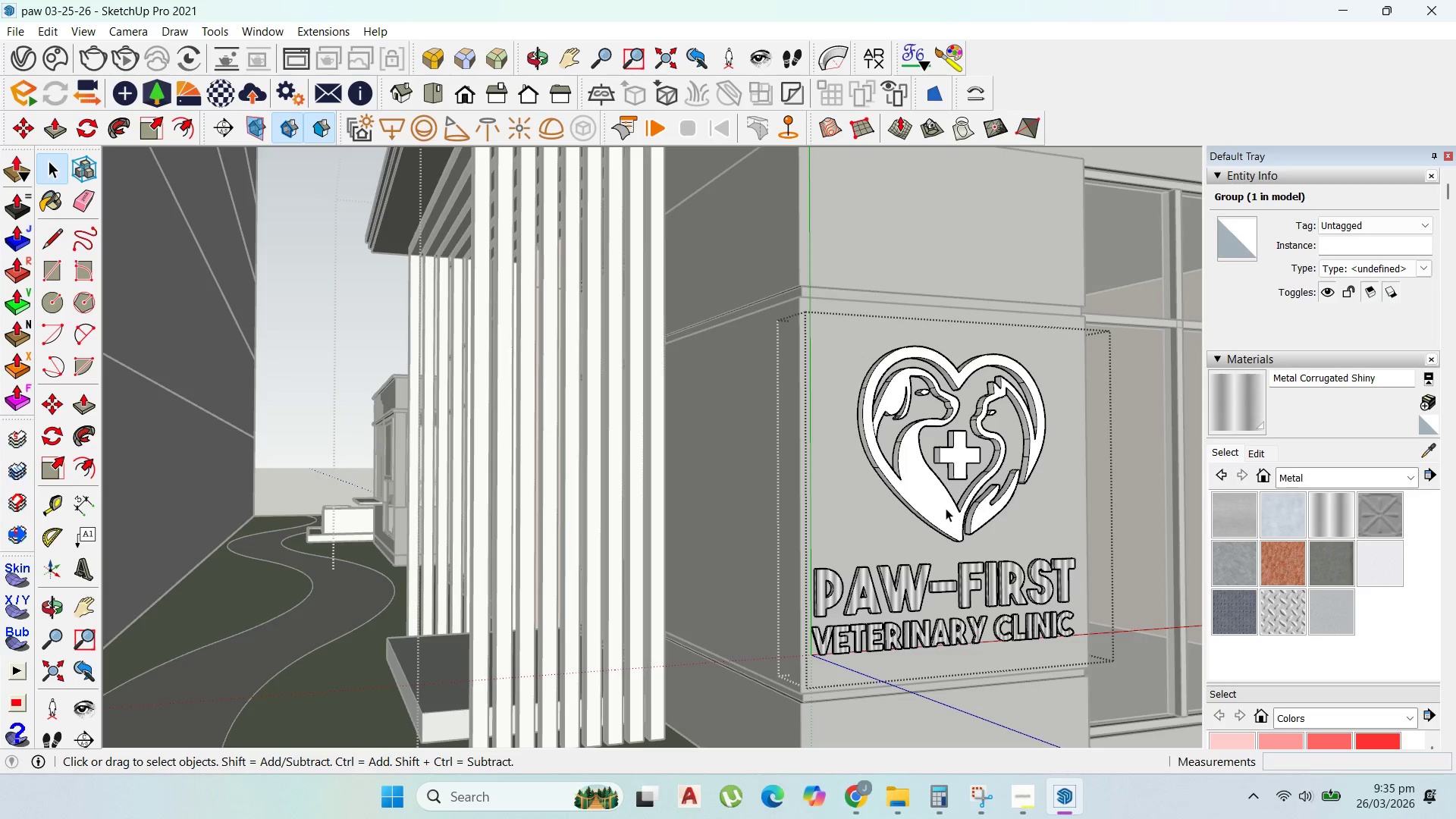 
triple_click([946, 507])
 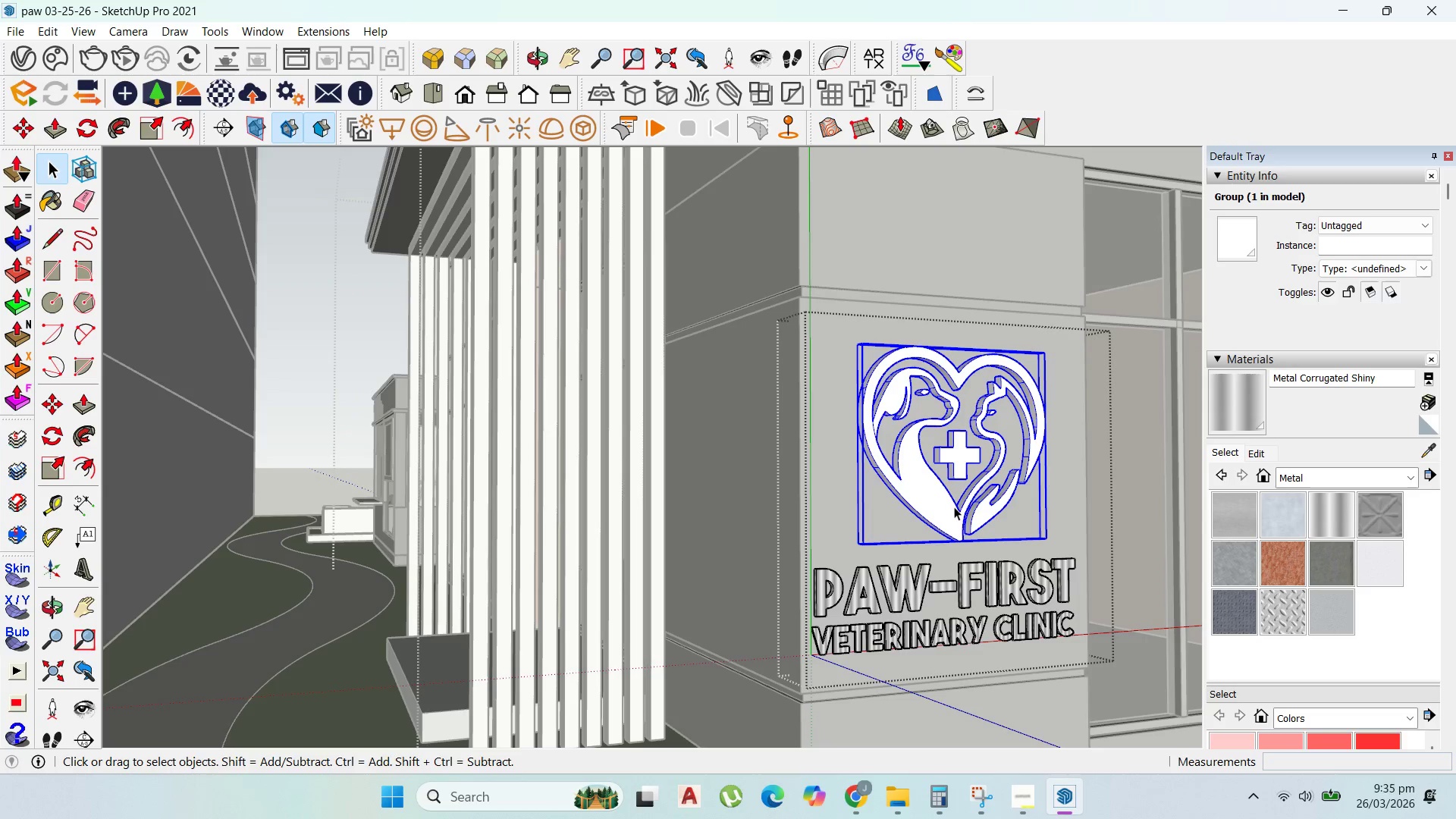 
double_click([954, 507])
 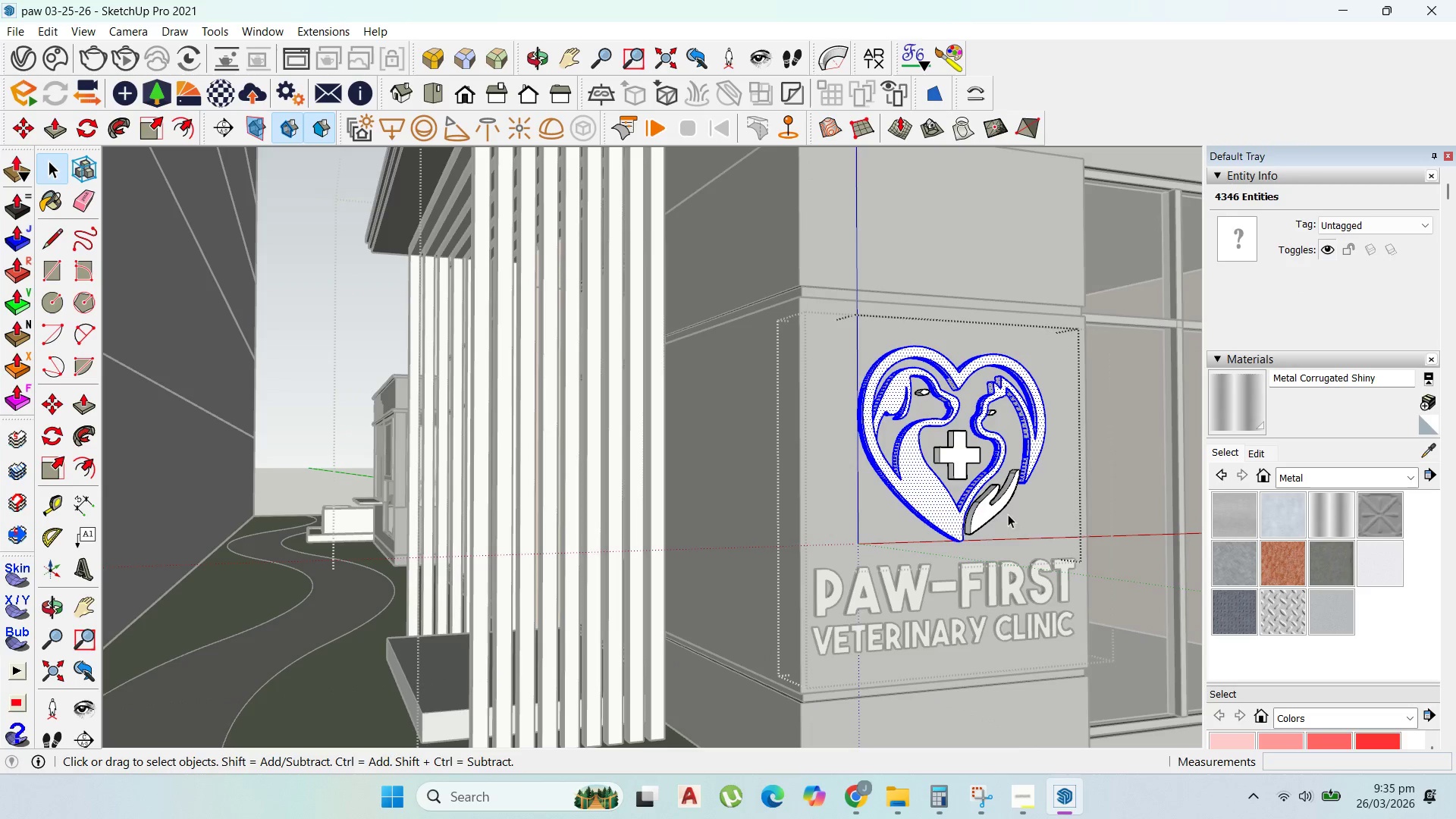 
left_click_drag(start_coordinate=[1053, 534], to_coordinate=[937, 410])
 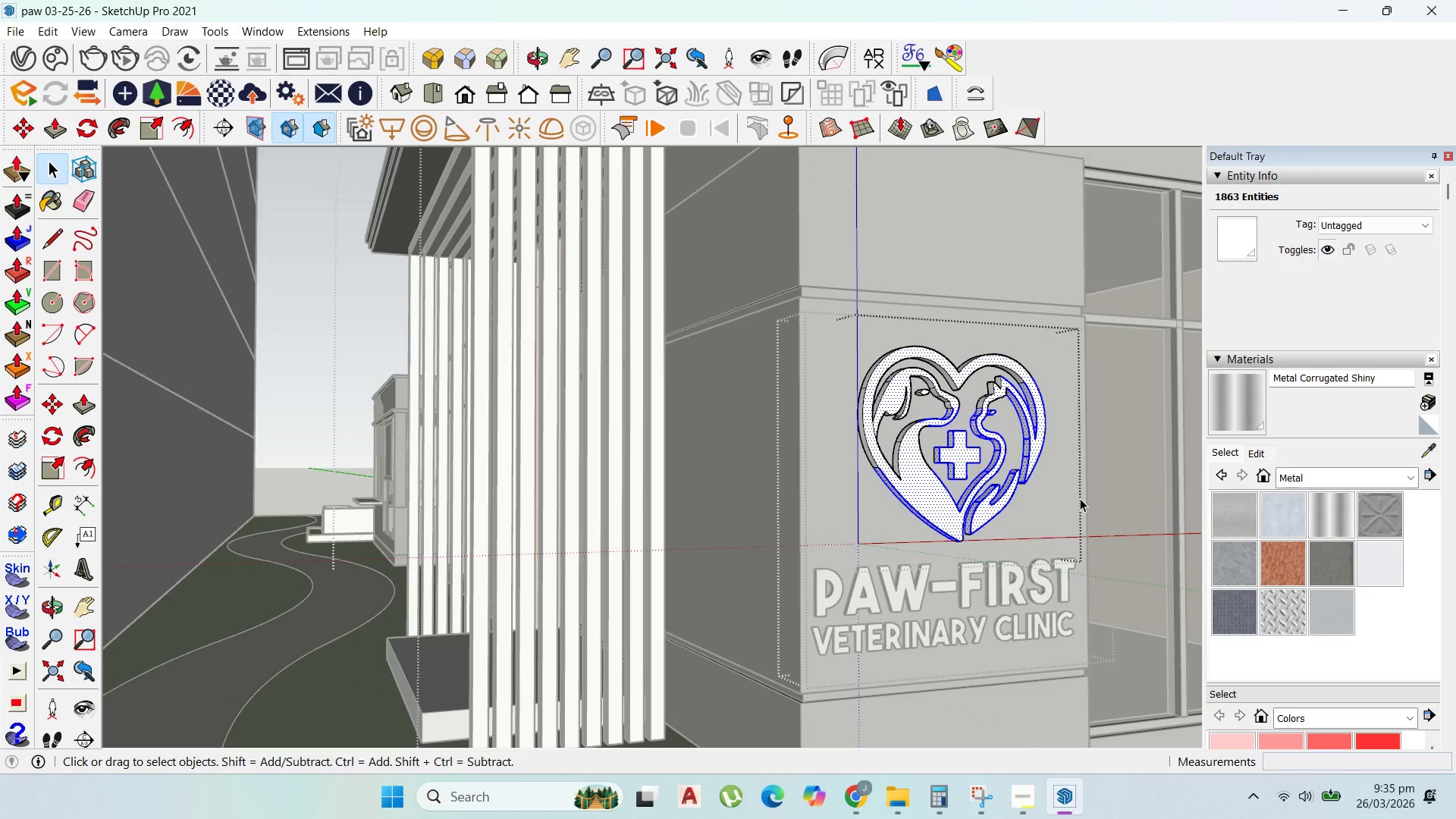 
key(Control+Z)
 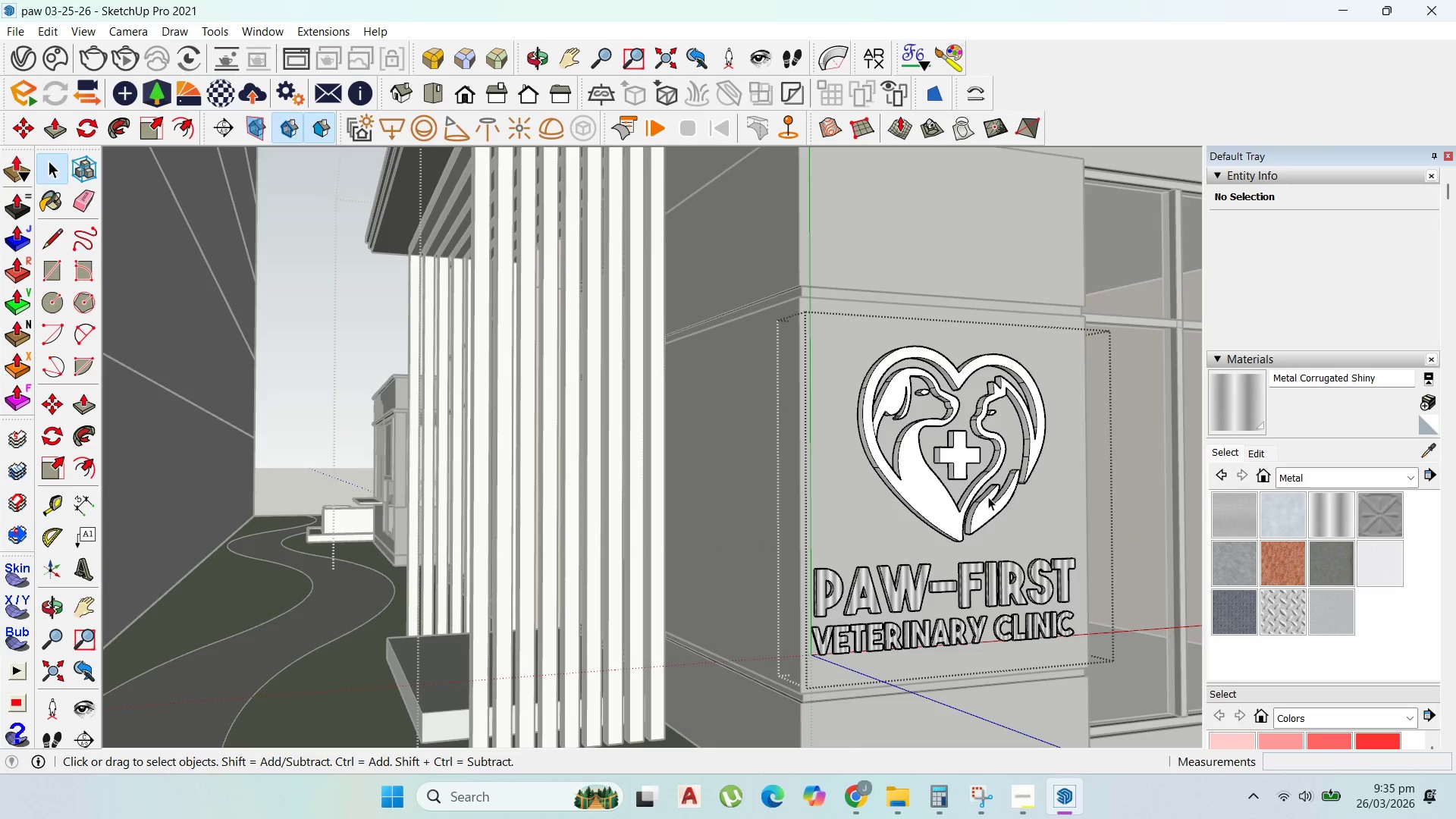 
key(Control+A)
 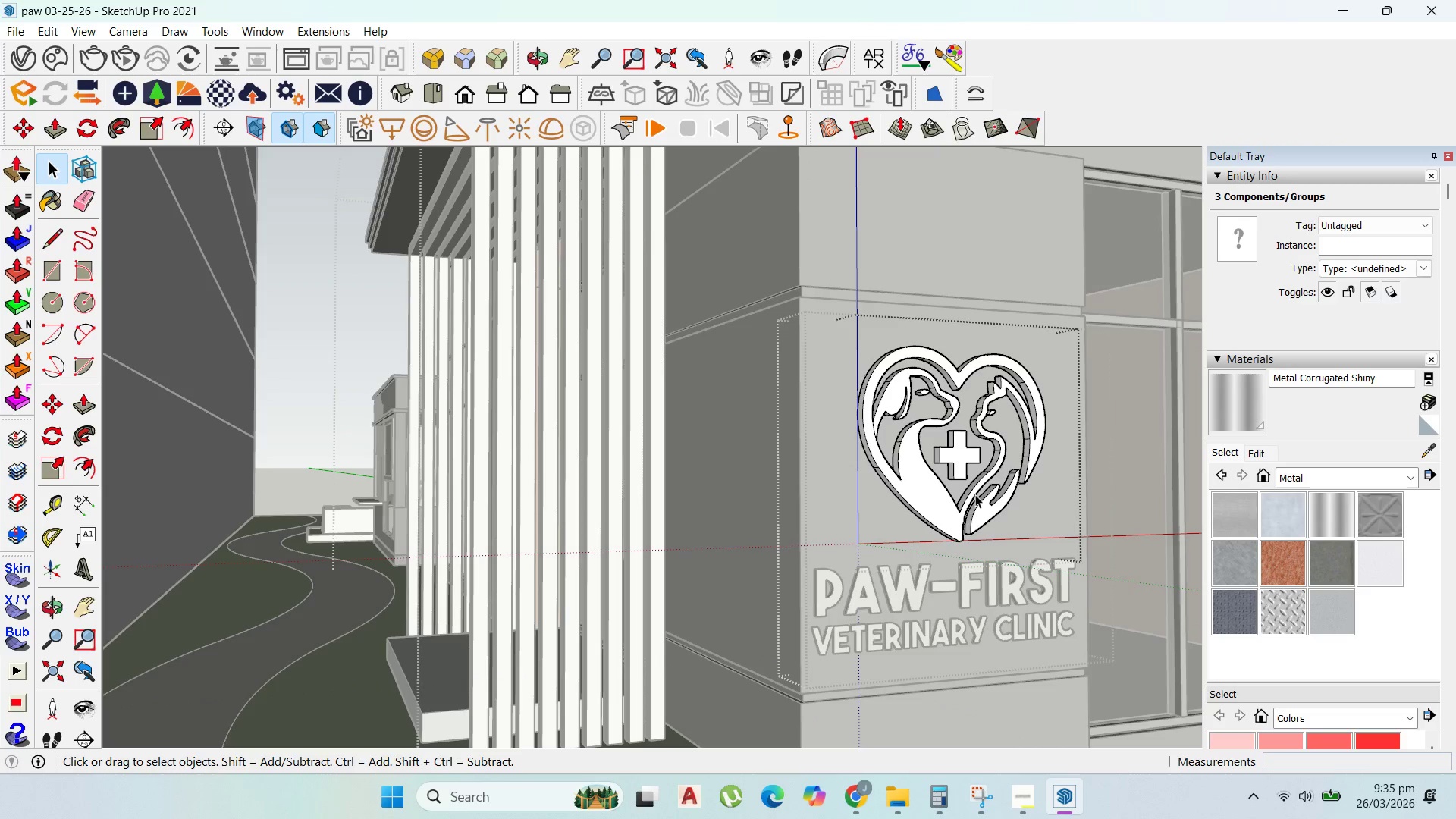 
key(Control+A)
 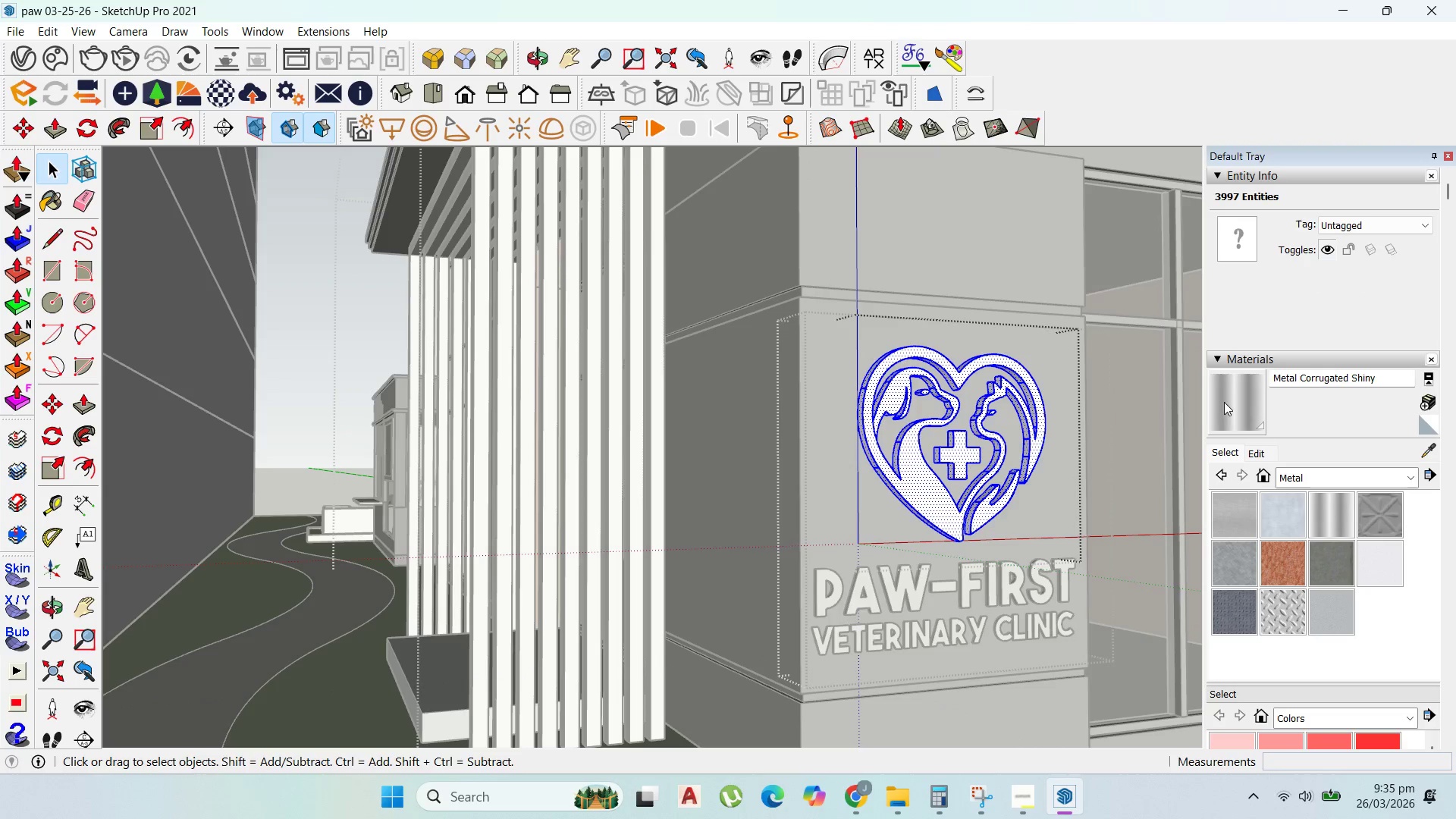 
left_click_drag(start_coordinate=[1227, 402], to_coordinate=[1210, 397])
 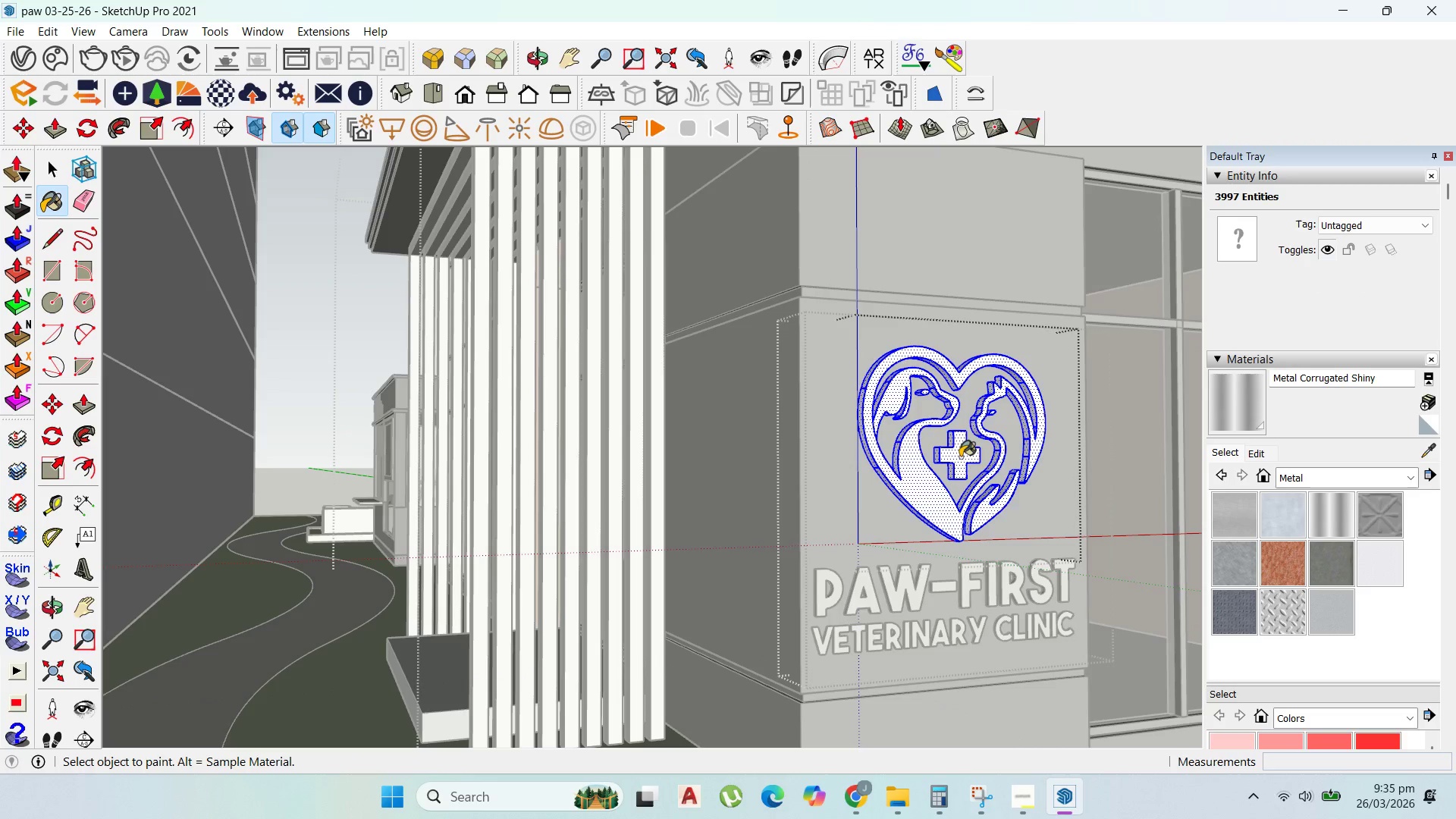 
left_click([962, 457])
 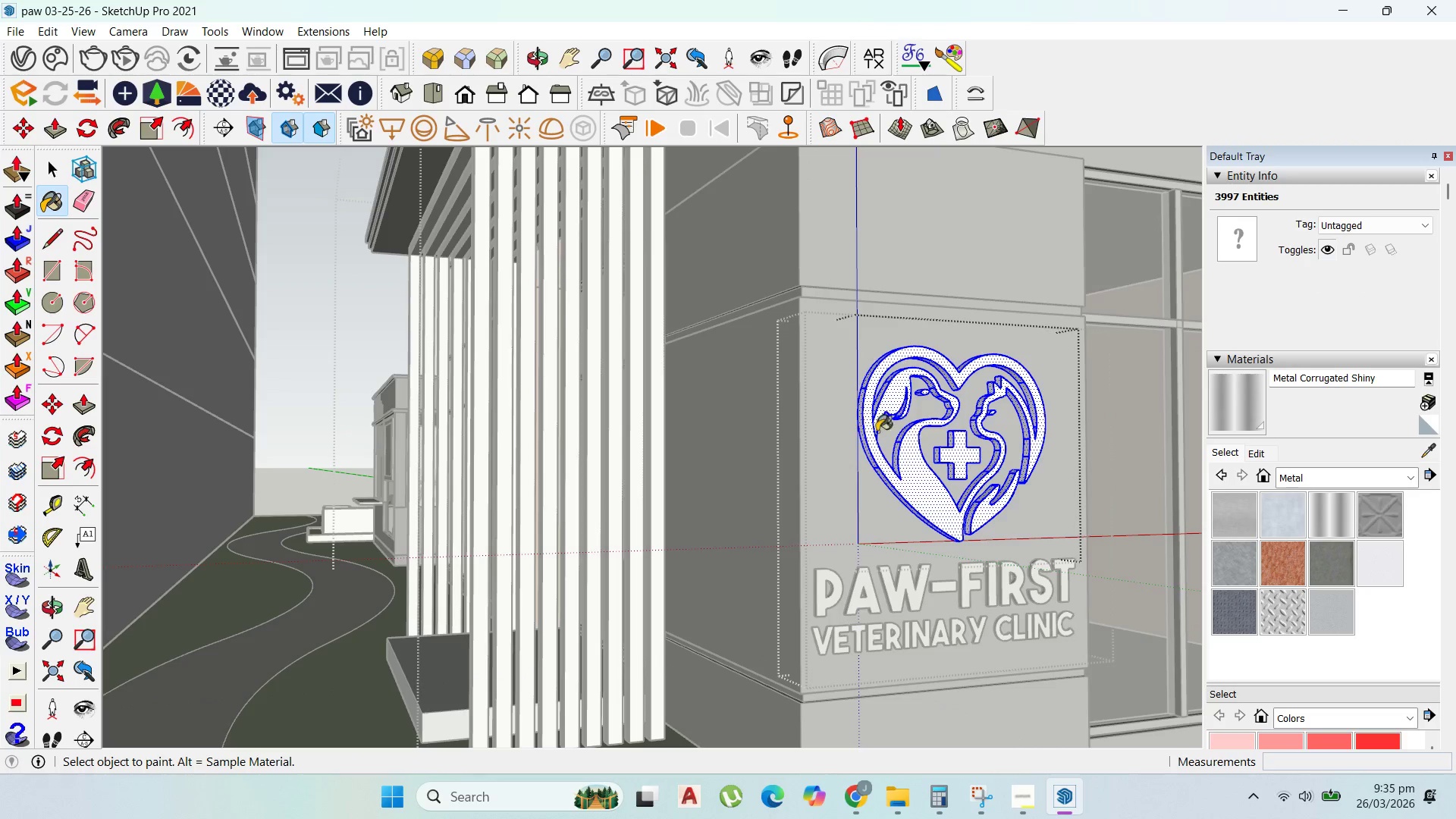 
left_click([912, 478])
 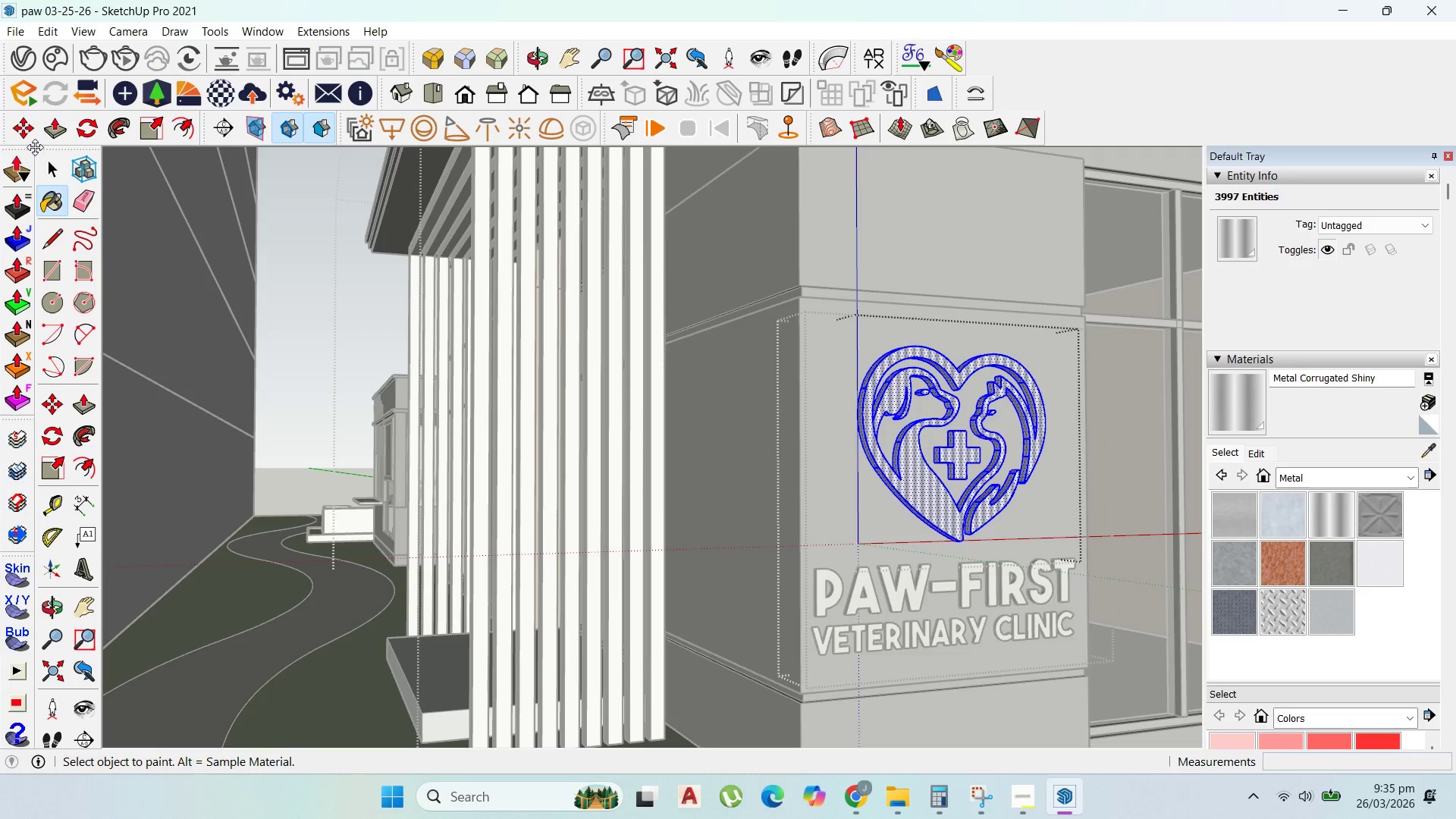 
key(Escape)
 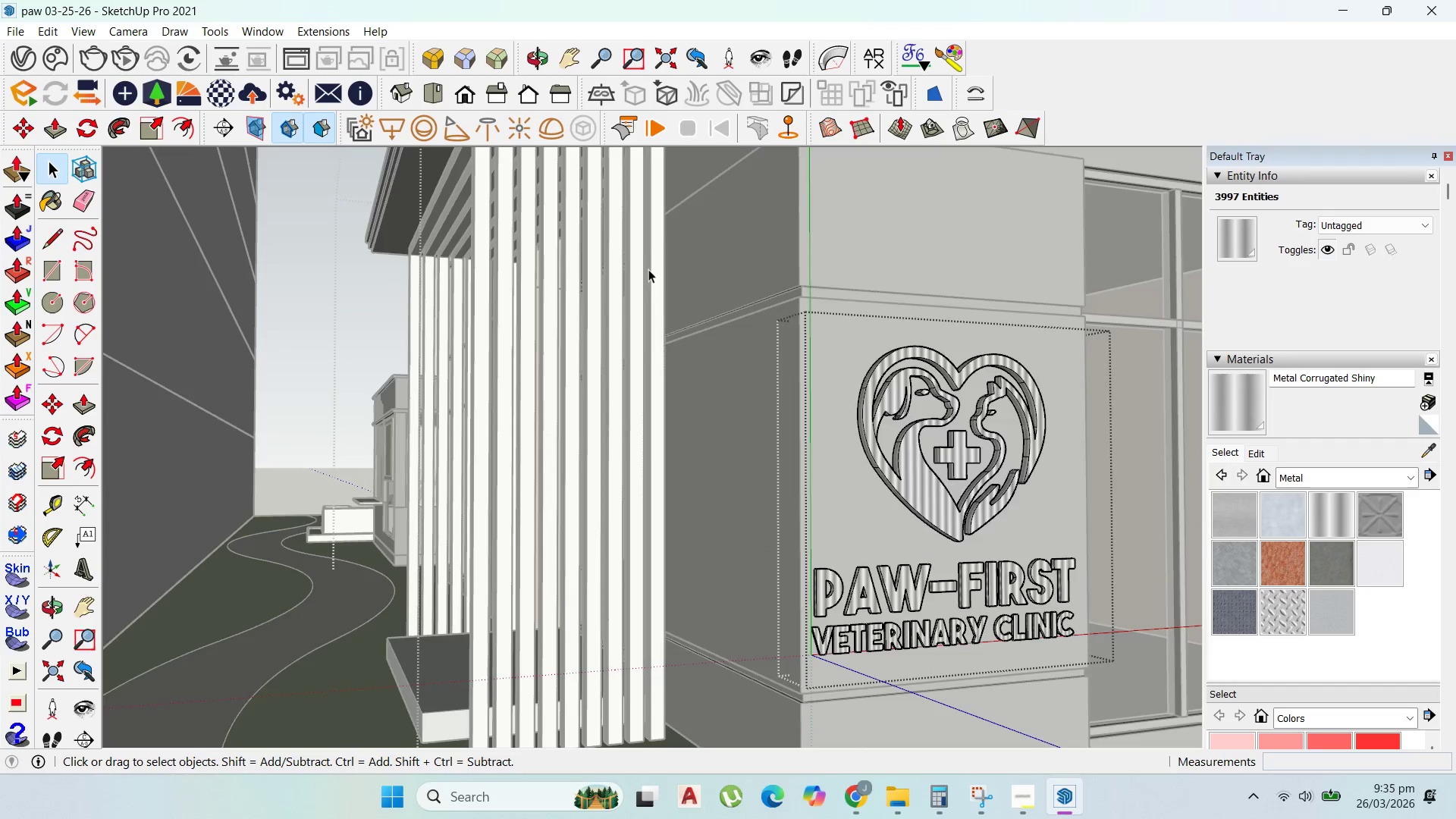 
key(Escape)
 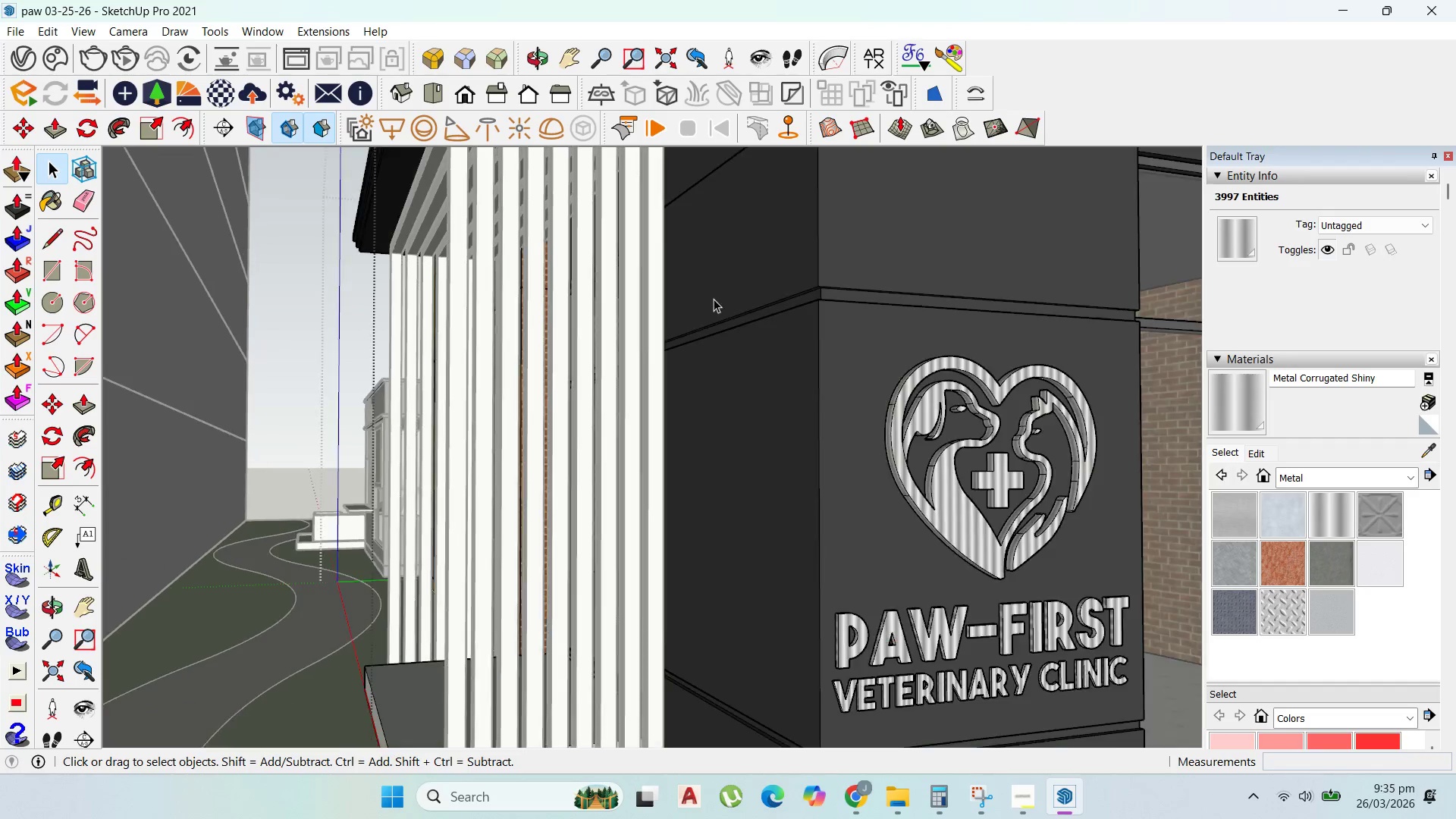 
key(Escape)
 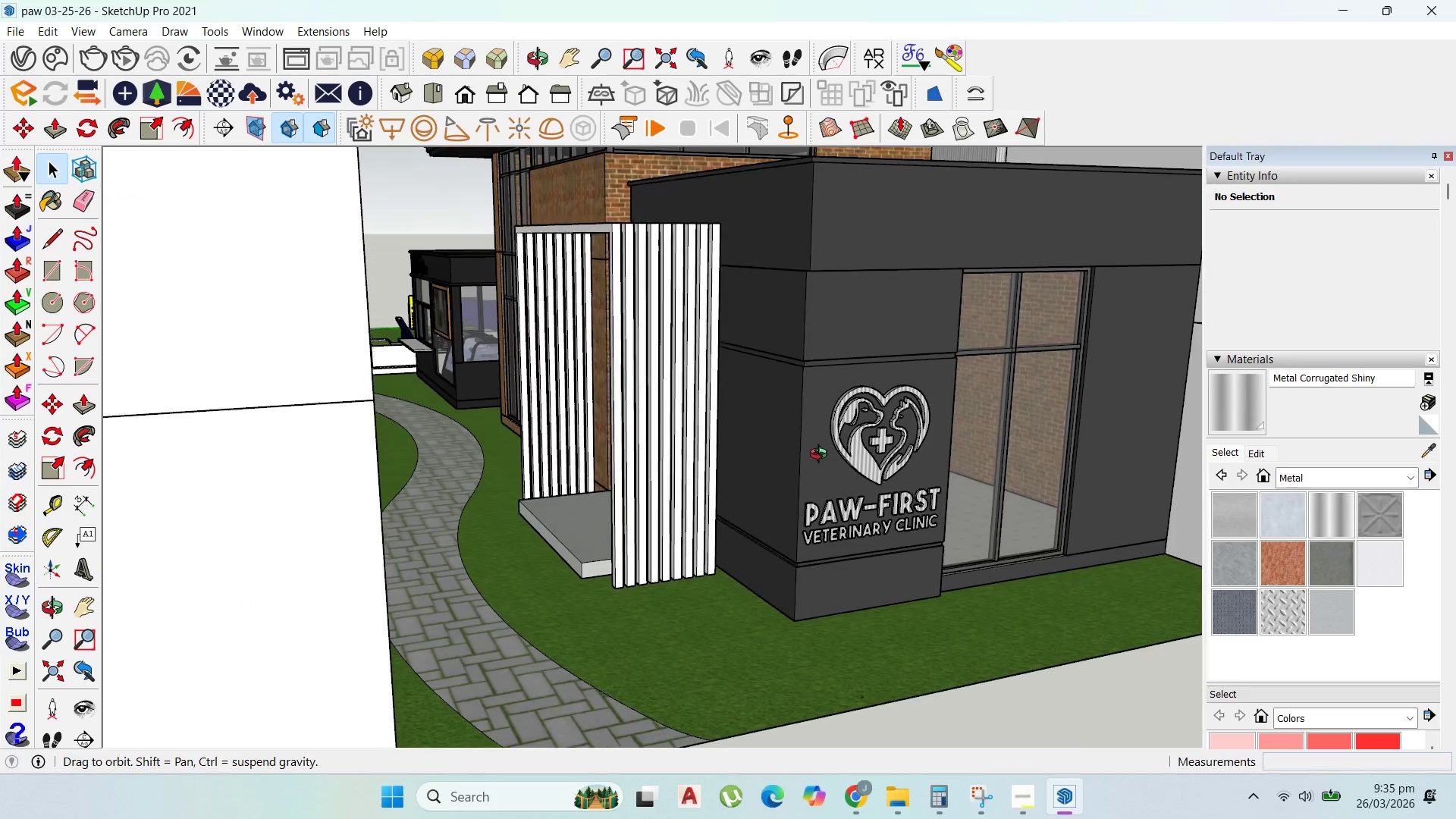 
scroll: coordinate [807, 354], scroll_direction: down, amount: 10.0
 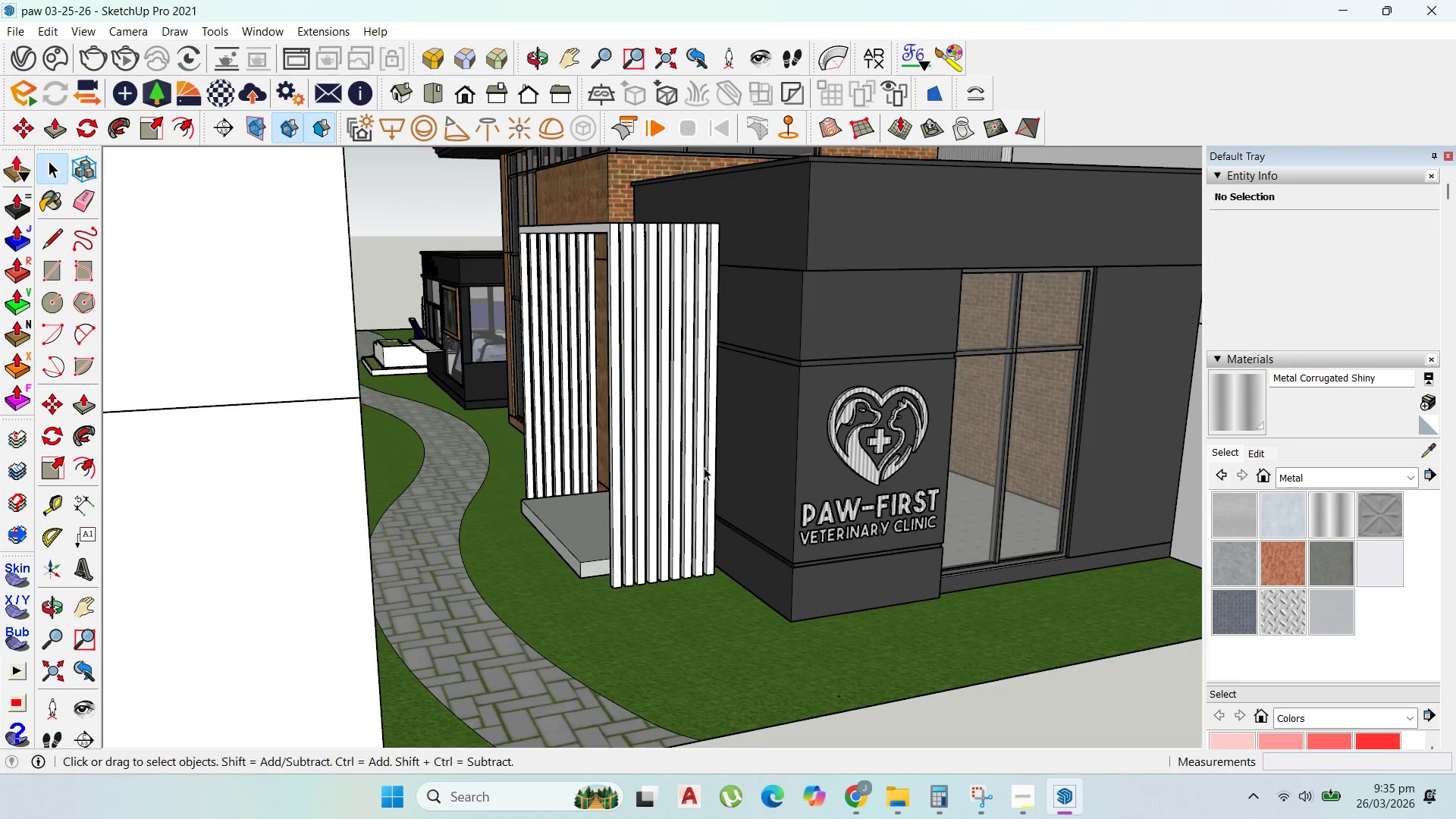 
scroll: coordinate [669, 461], scroll_direction: up, amount: 2.0
 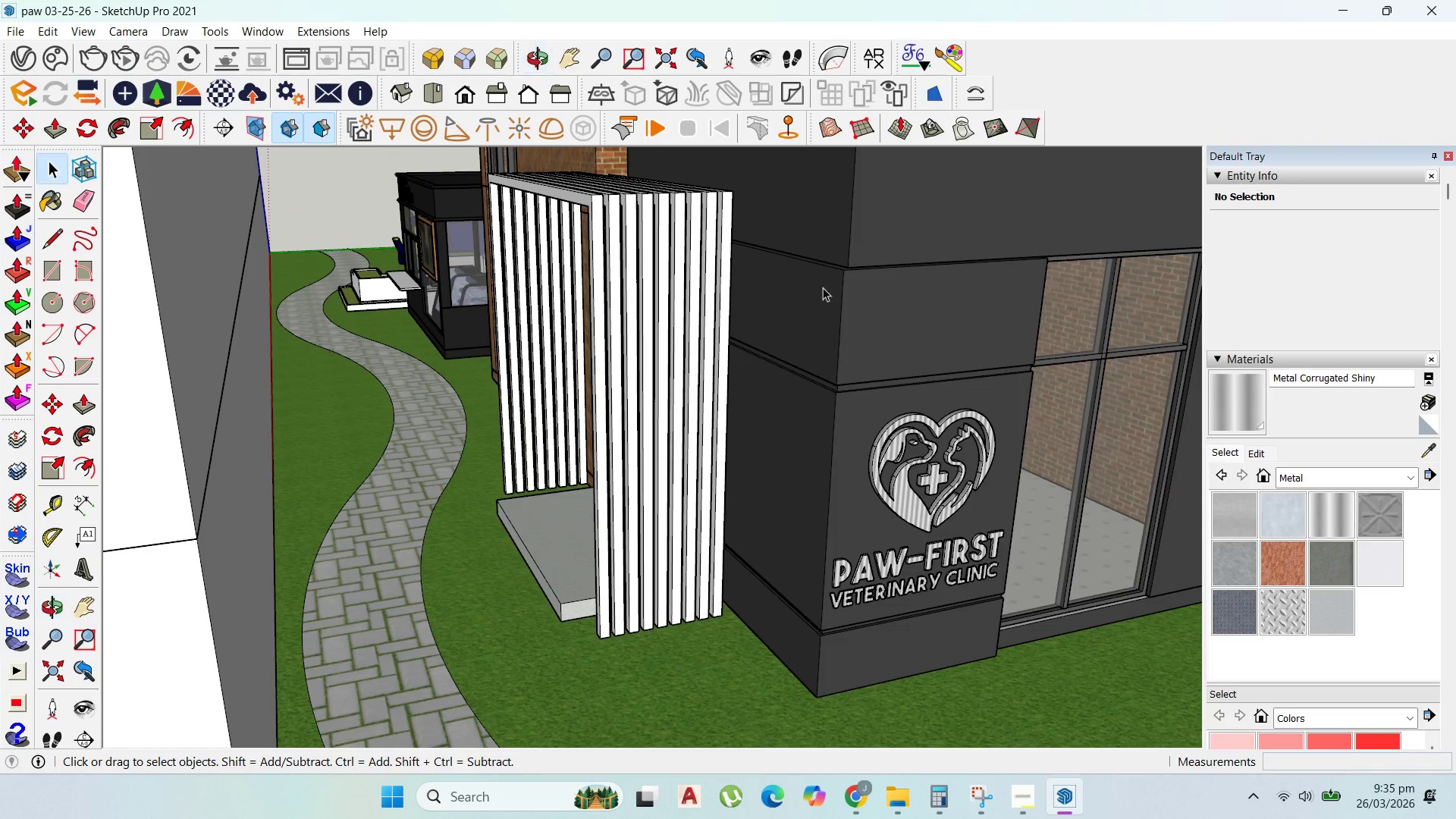 
scroll: coordinate [758, 287], scroll_direction: down, amount: 9.0
 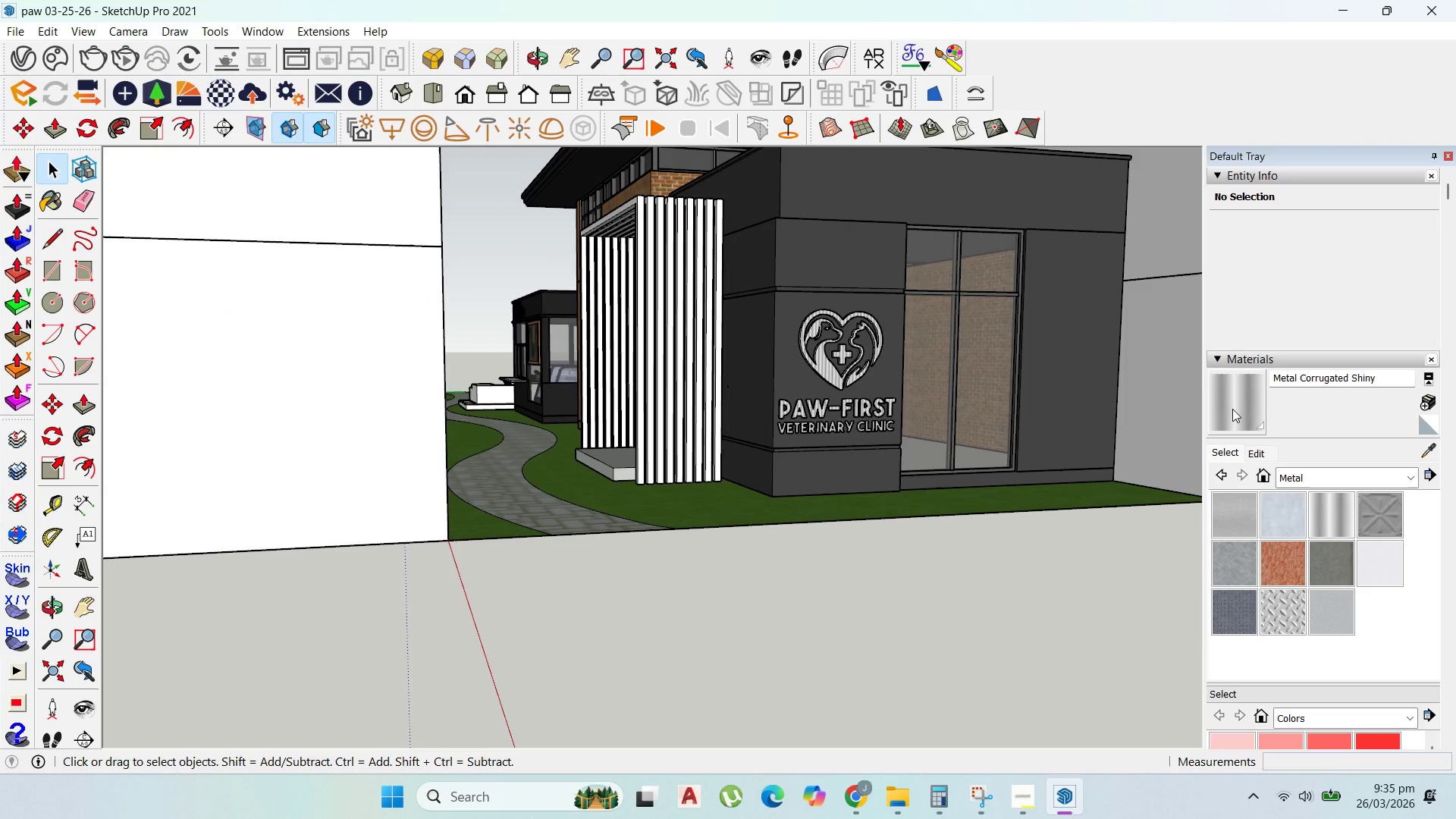 
left_click([1323, 562])
 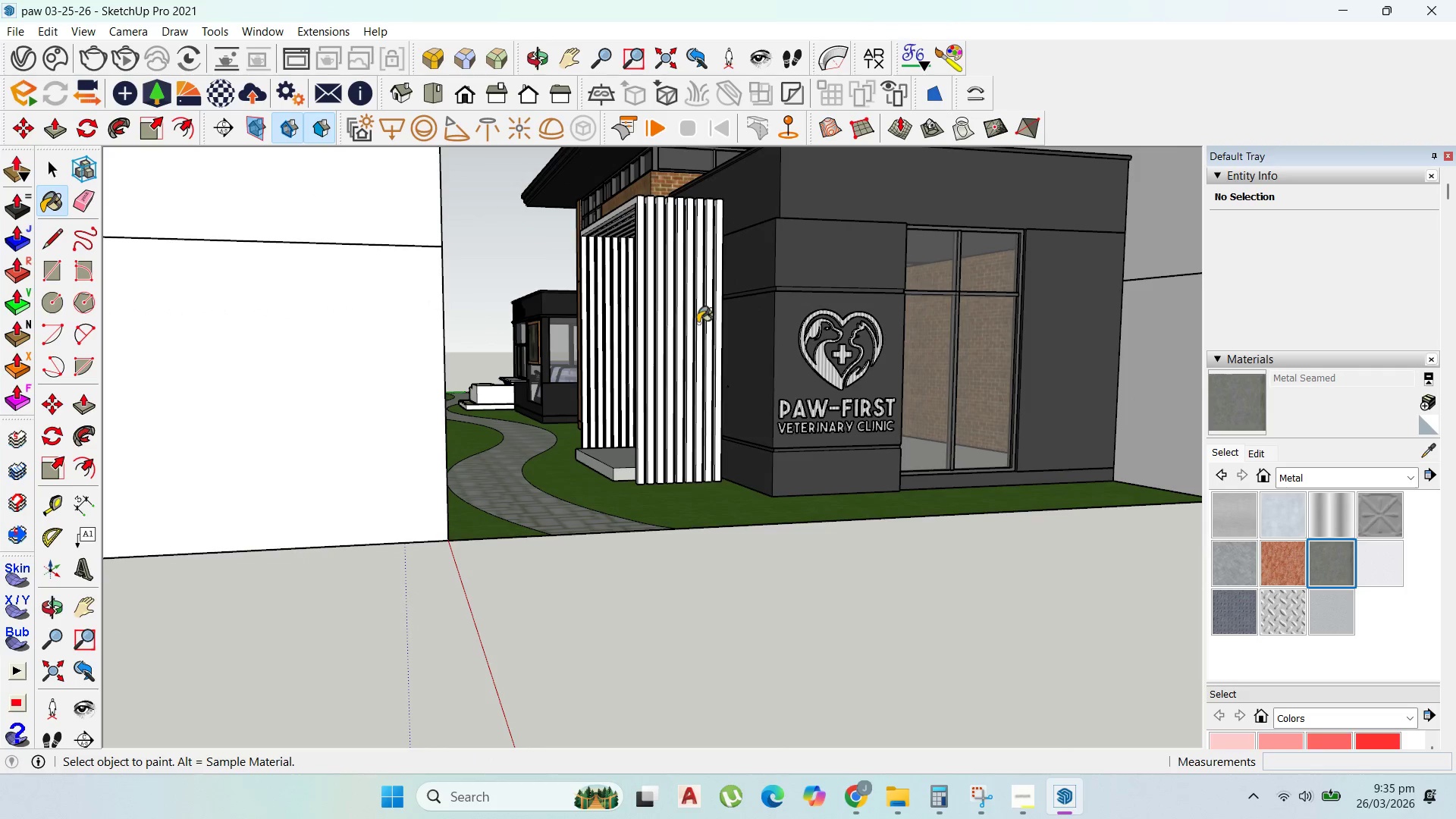 
left_click([607, 321])
 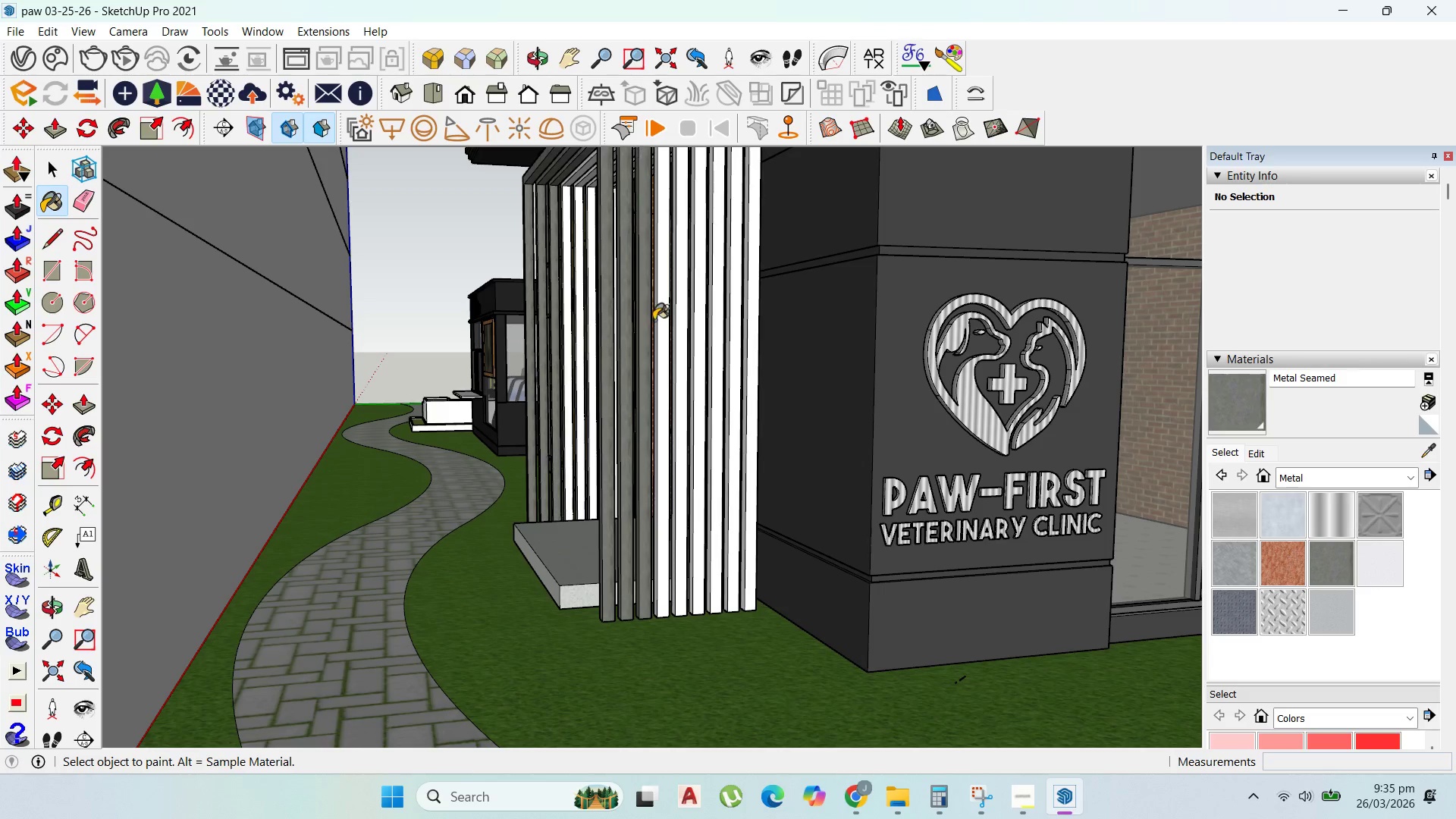 
scroll: coordinate [650, 328], scroll_direction: up, amount: 8.0
 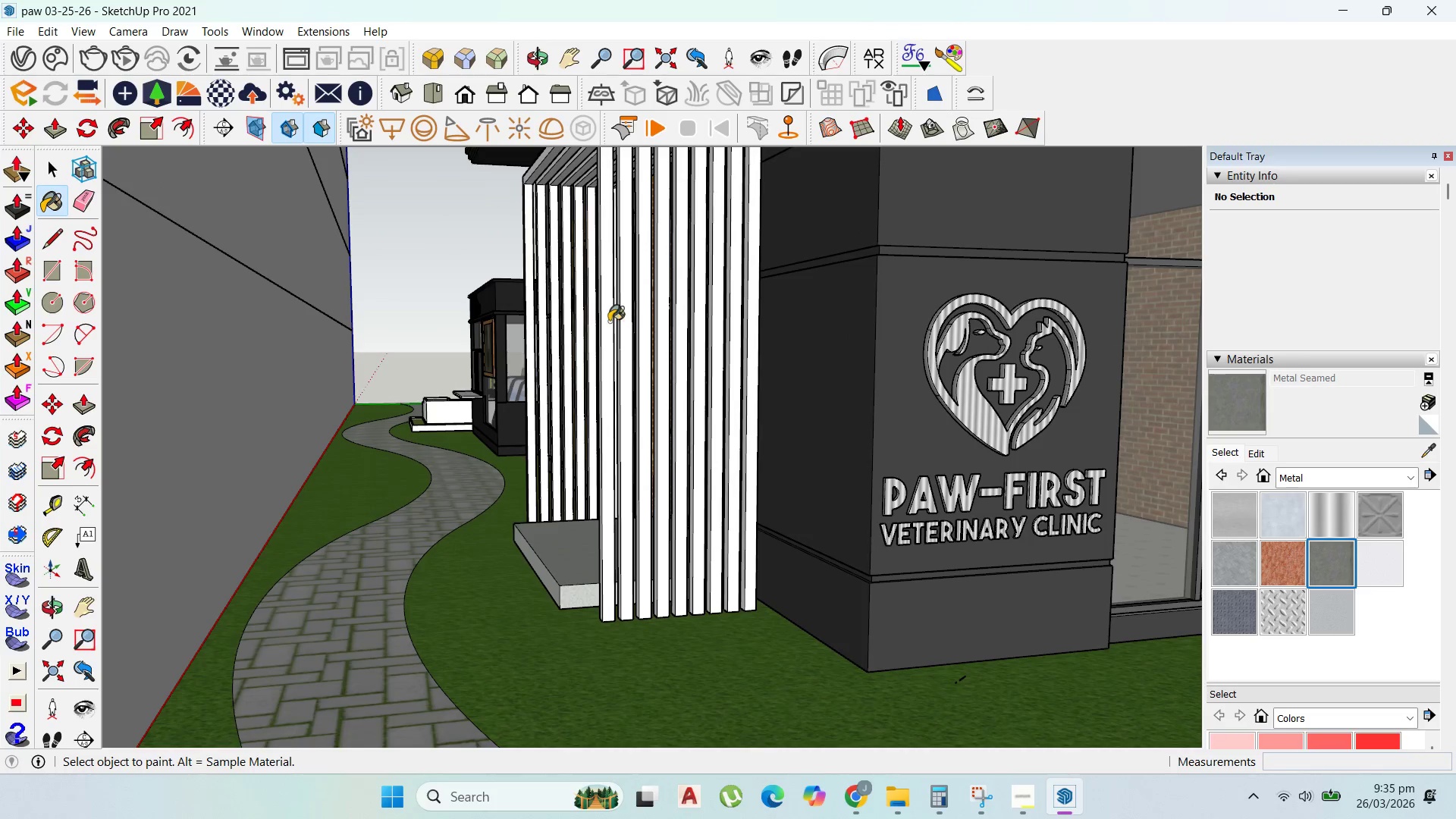 
left_click_drag(start_coordinate=[657, 315], to_coordinate=[664, 314])
 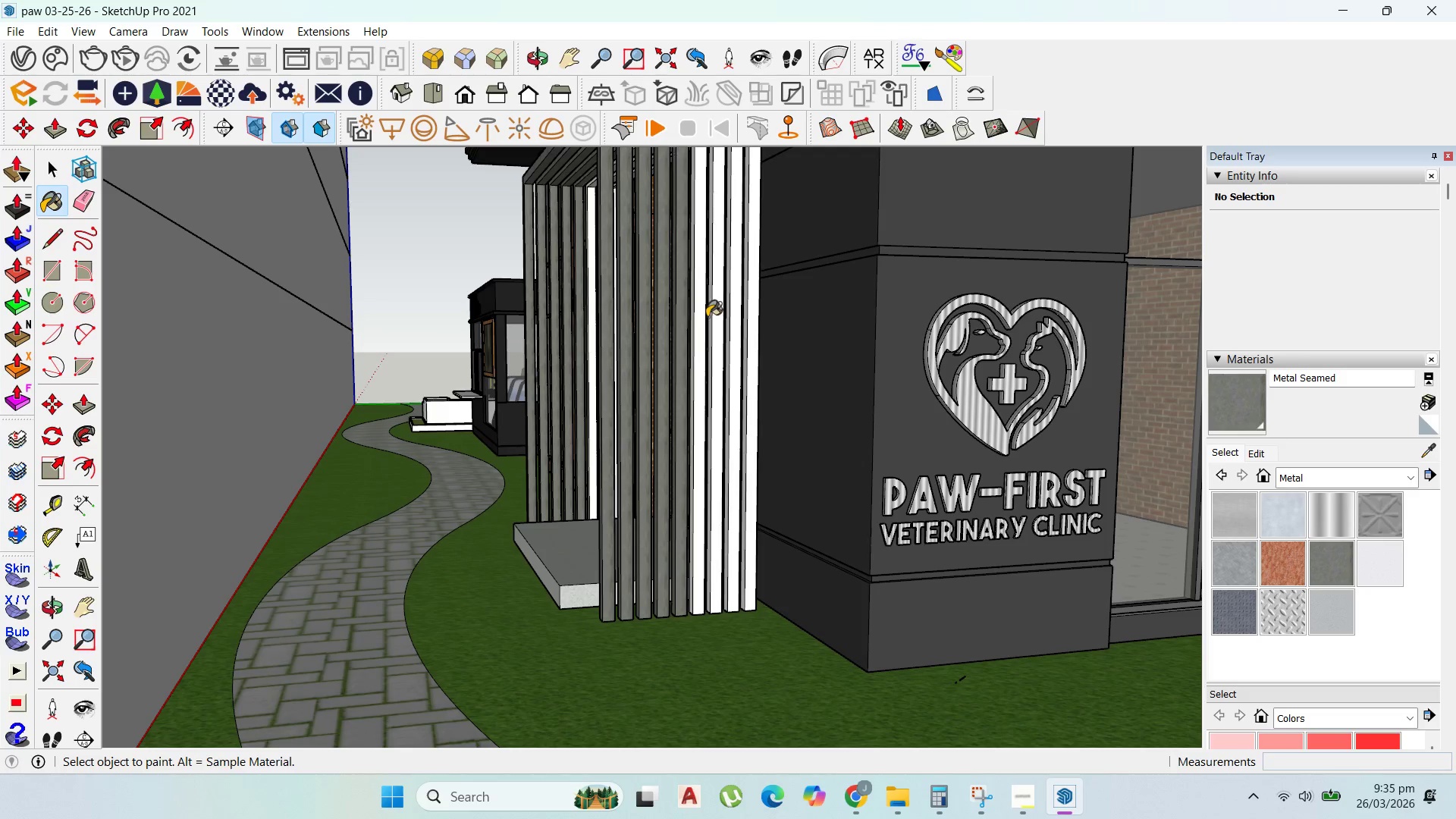 
double_click([711, 317])
 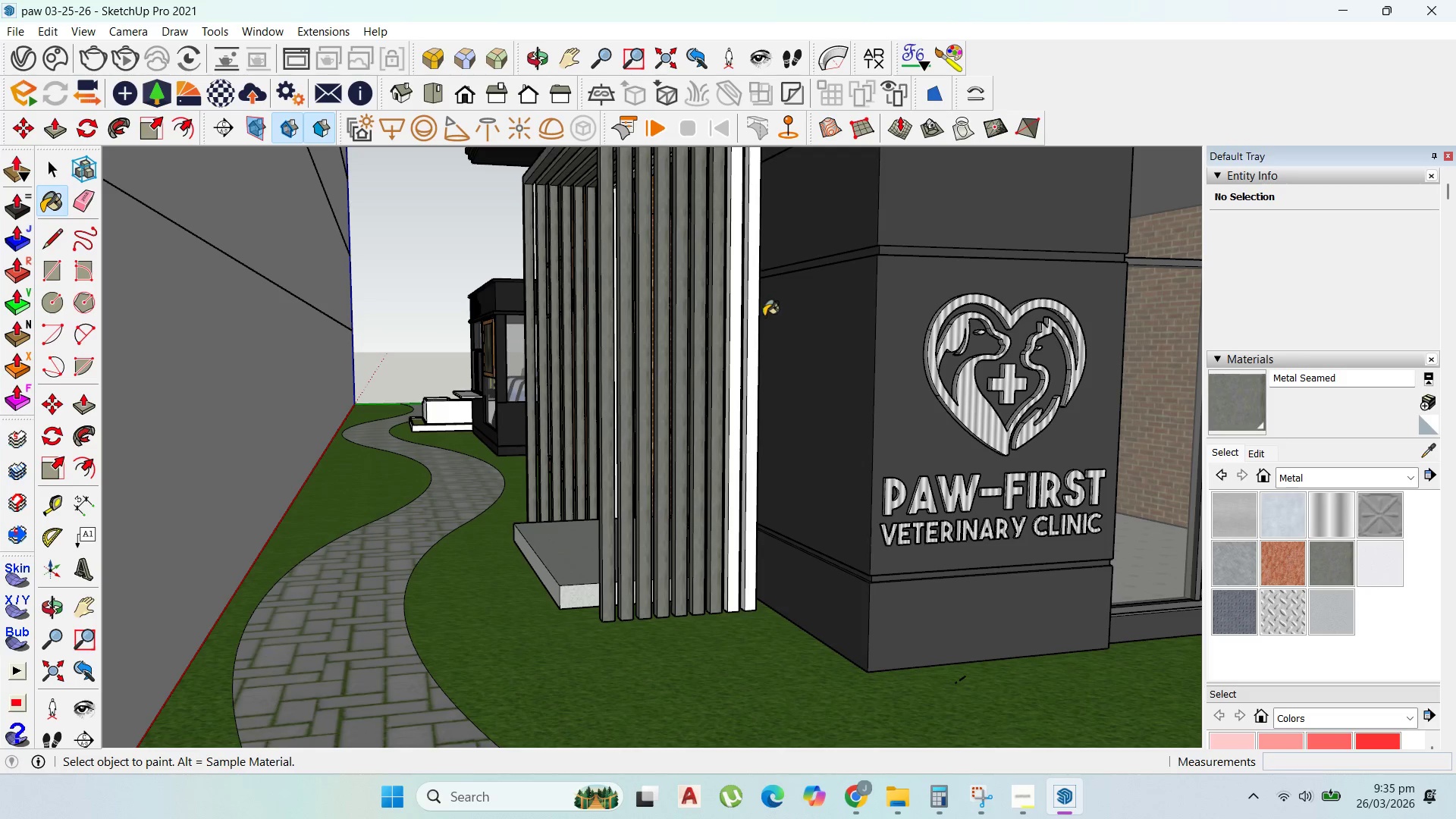 
left_click([736, 310])
 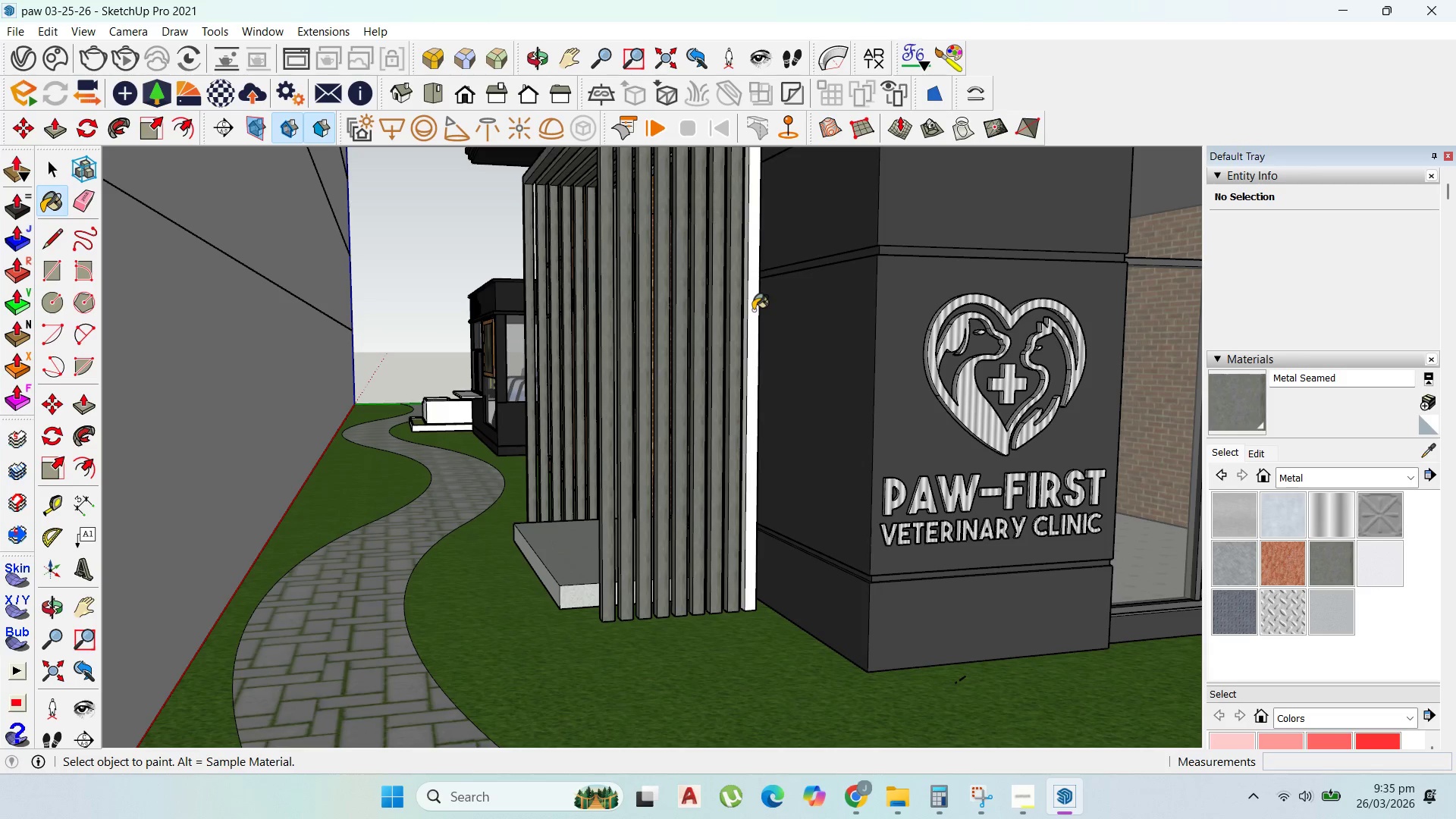 
left_click([750, 310])
 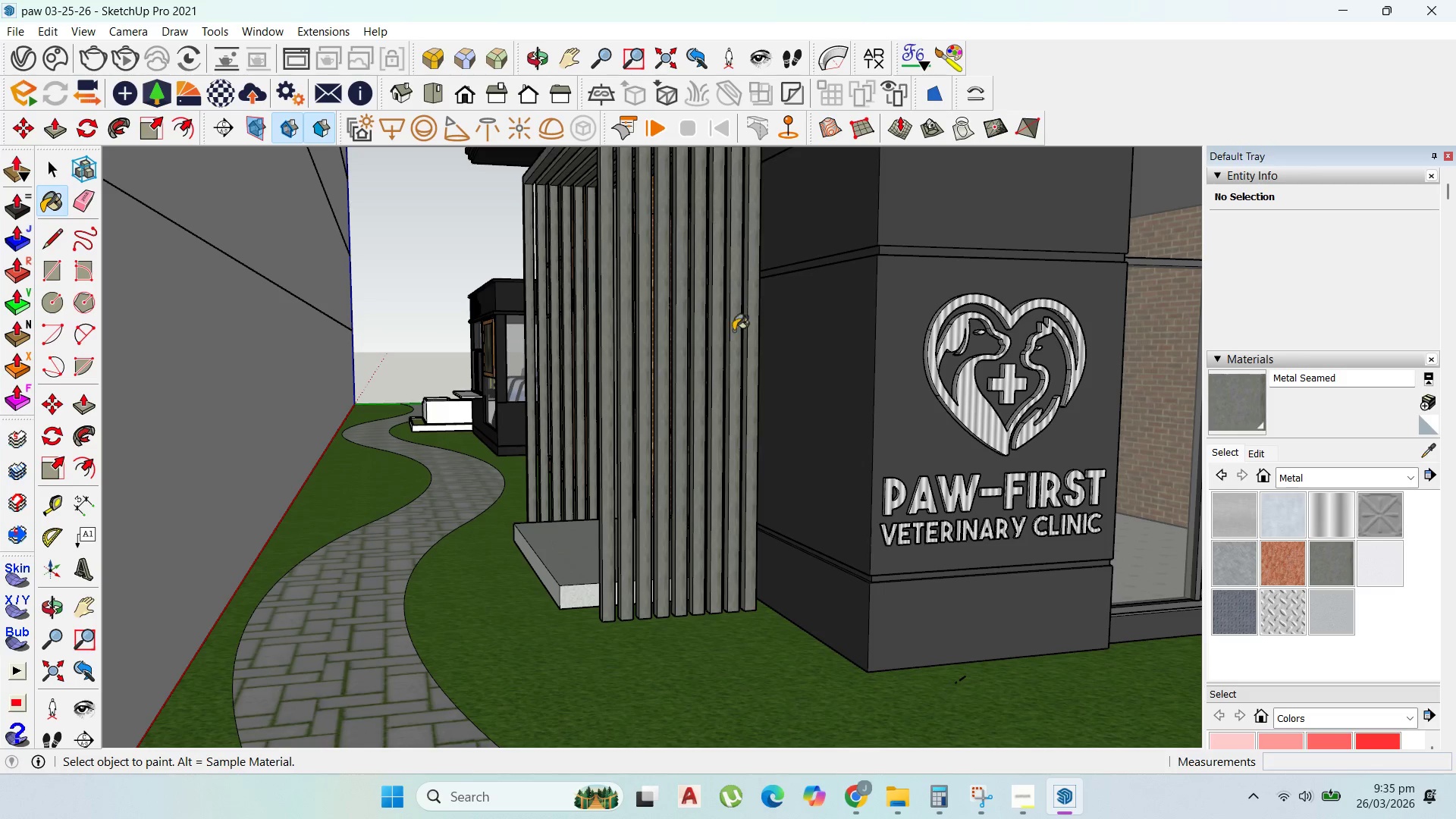 
key(Escape)
 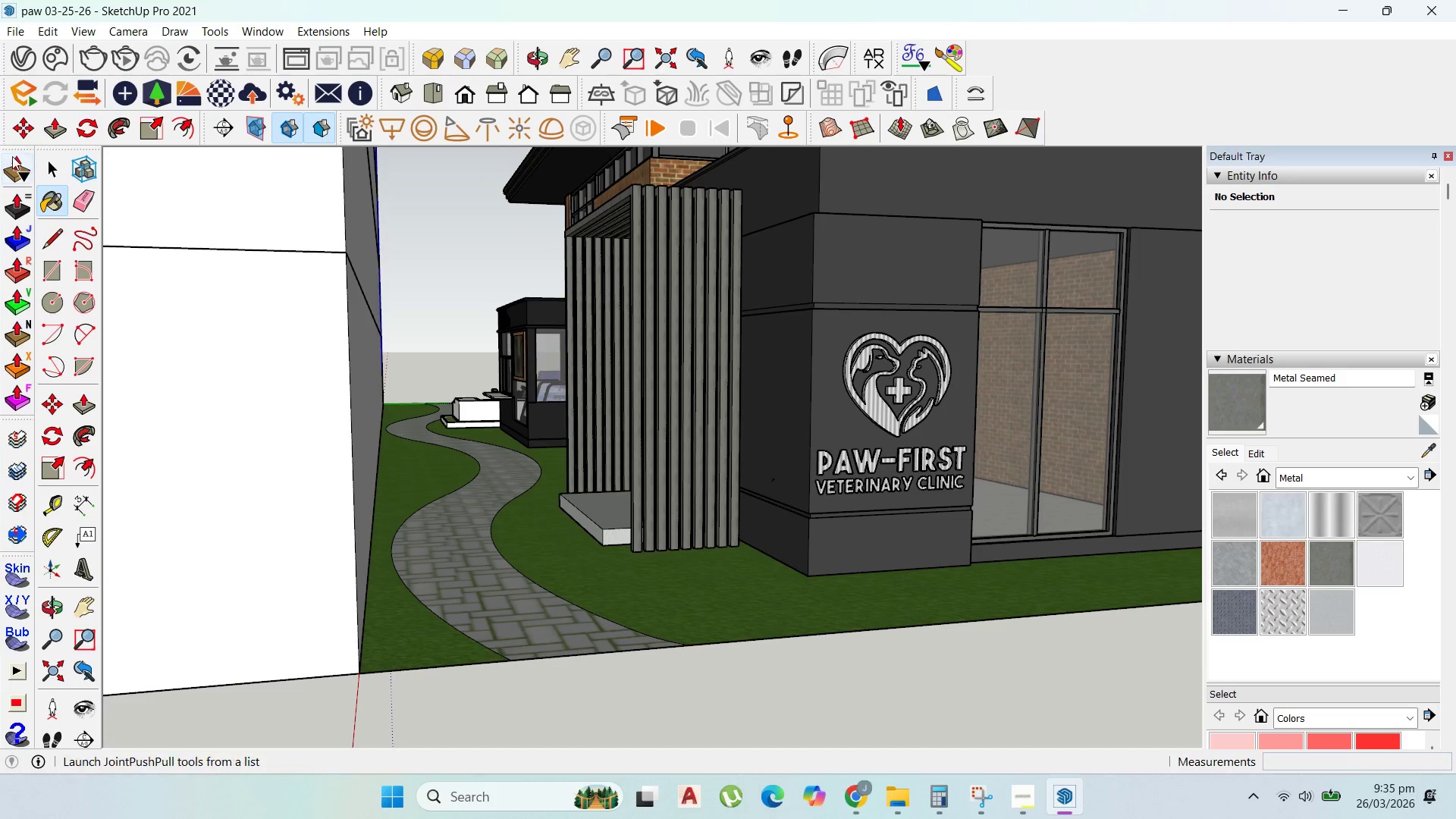 
scroll: coordinate [699, 409], scroll_direction: down, amount: 5.0
 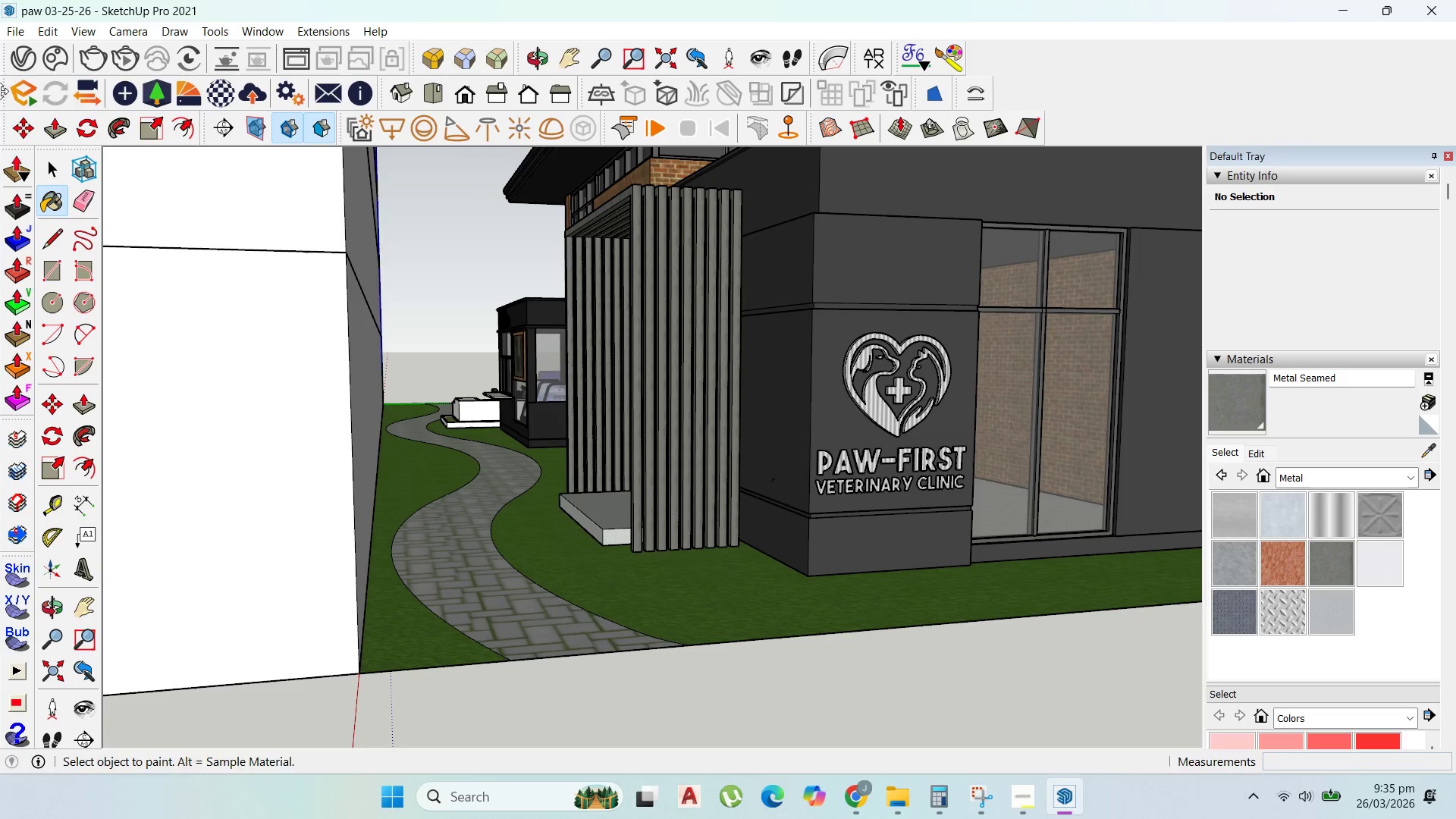 
left_click_drag(start_coordinate=[49, 160], to_coordinate=[52, 160])
 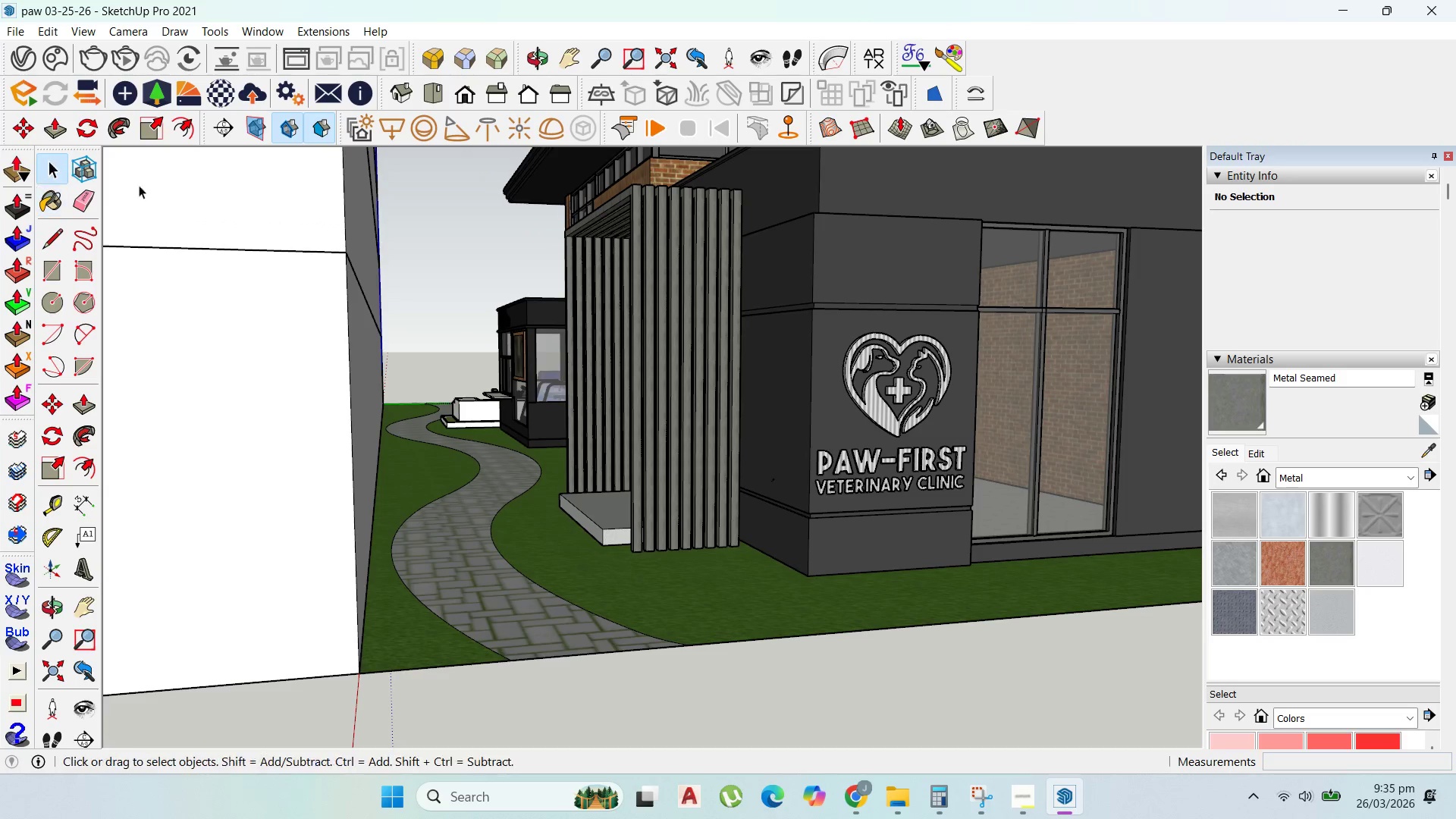 
key(Escape)
 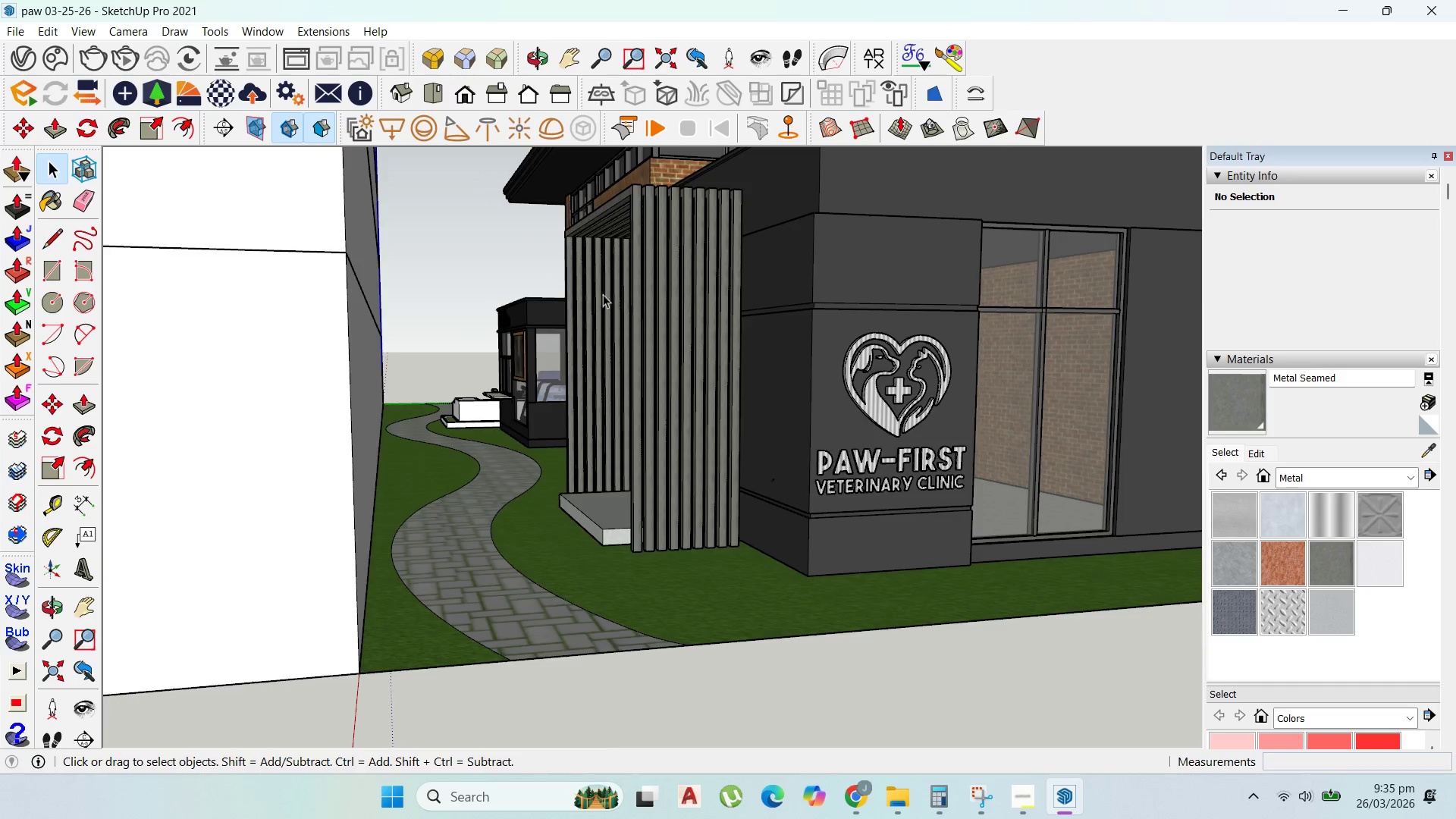 
scroll: coordinate [603, 294], scroll_direction: up, amount: 1.0
 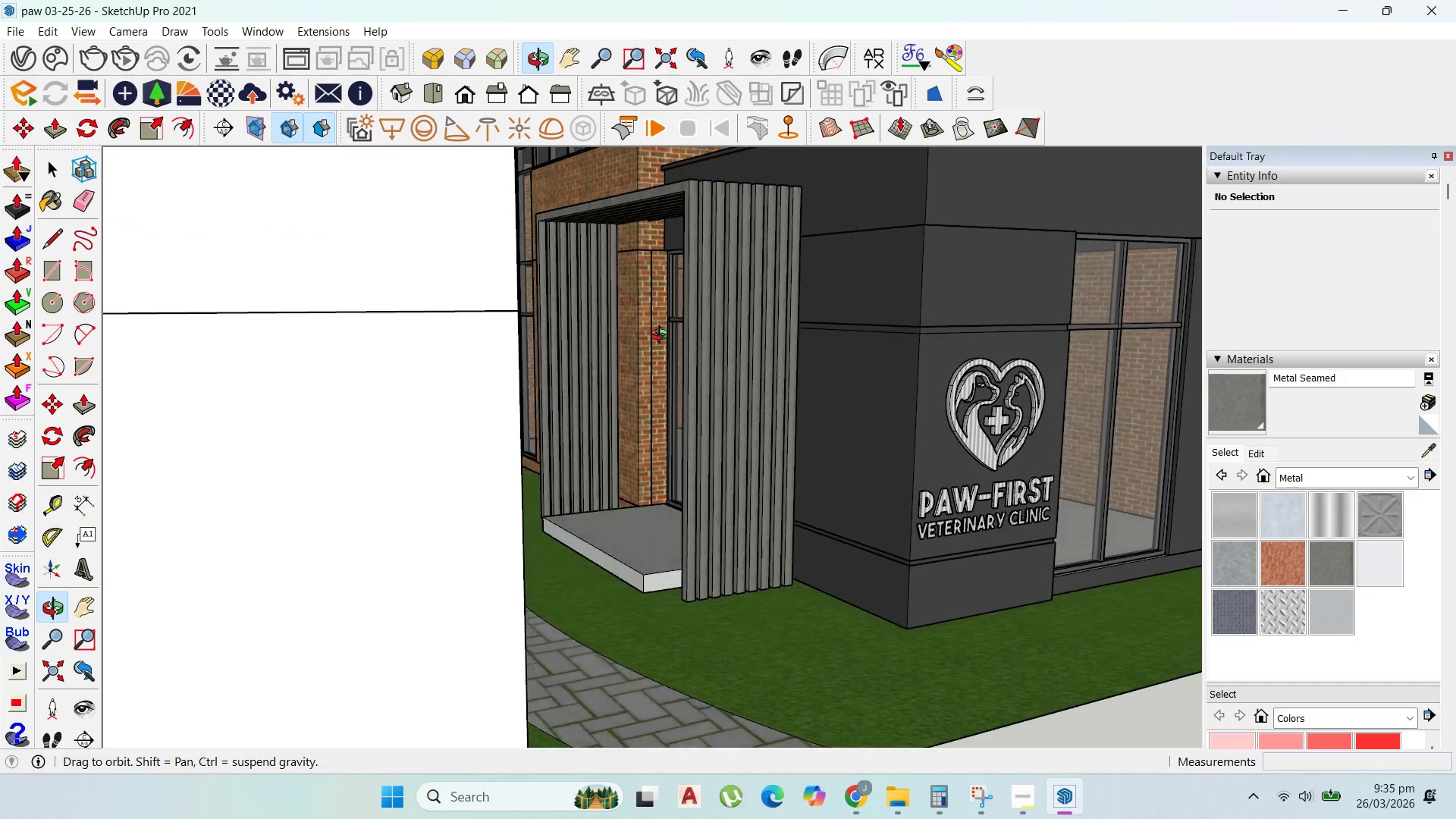 
scroll: coordinate [659, 354], scroll_direction: down, amount: 1.0
 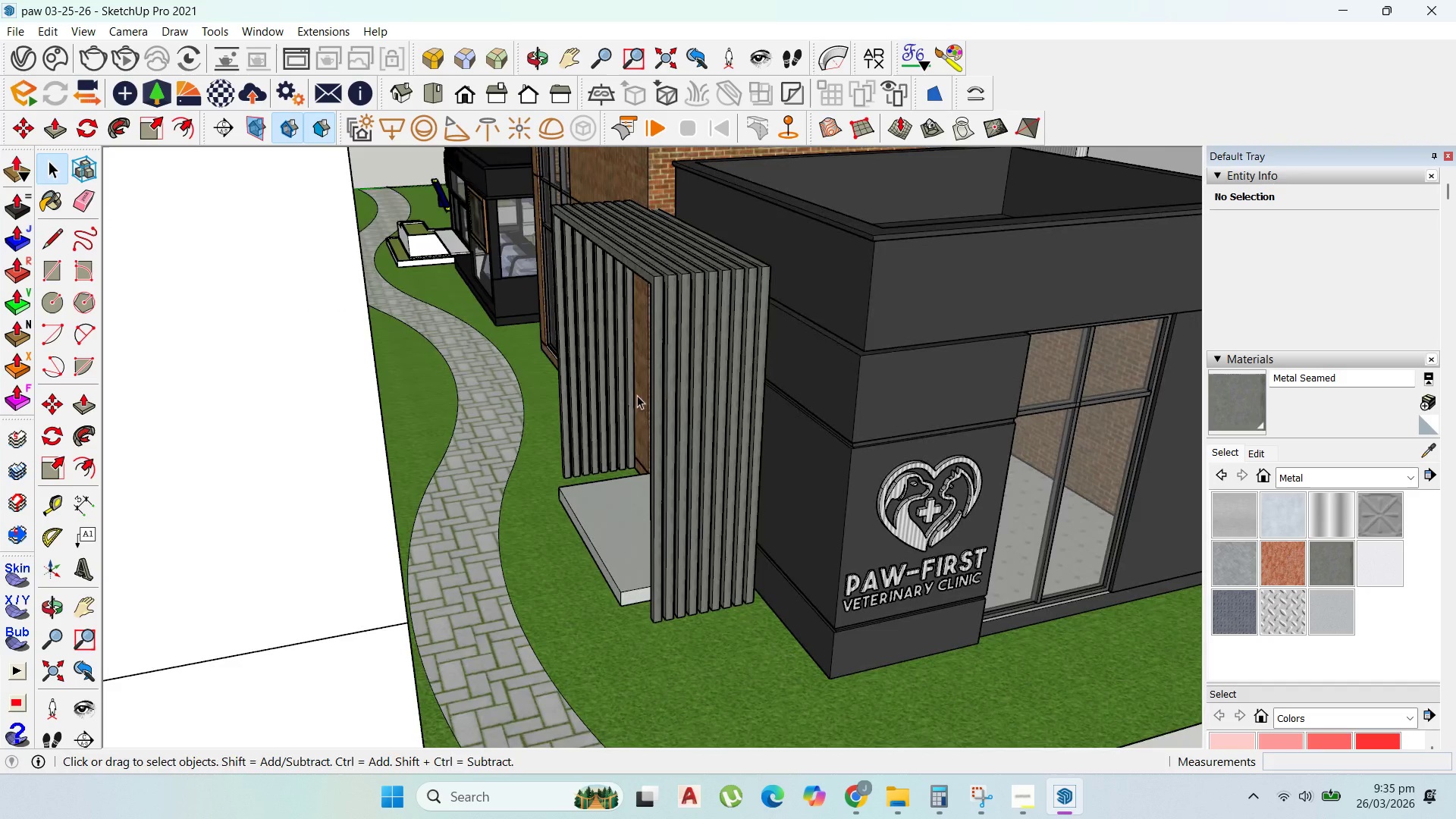 
scroll: coordinate [670, 306], scroll_direction: up, amount: 7.0
 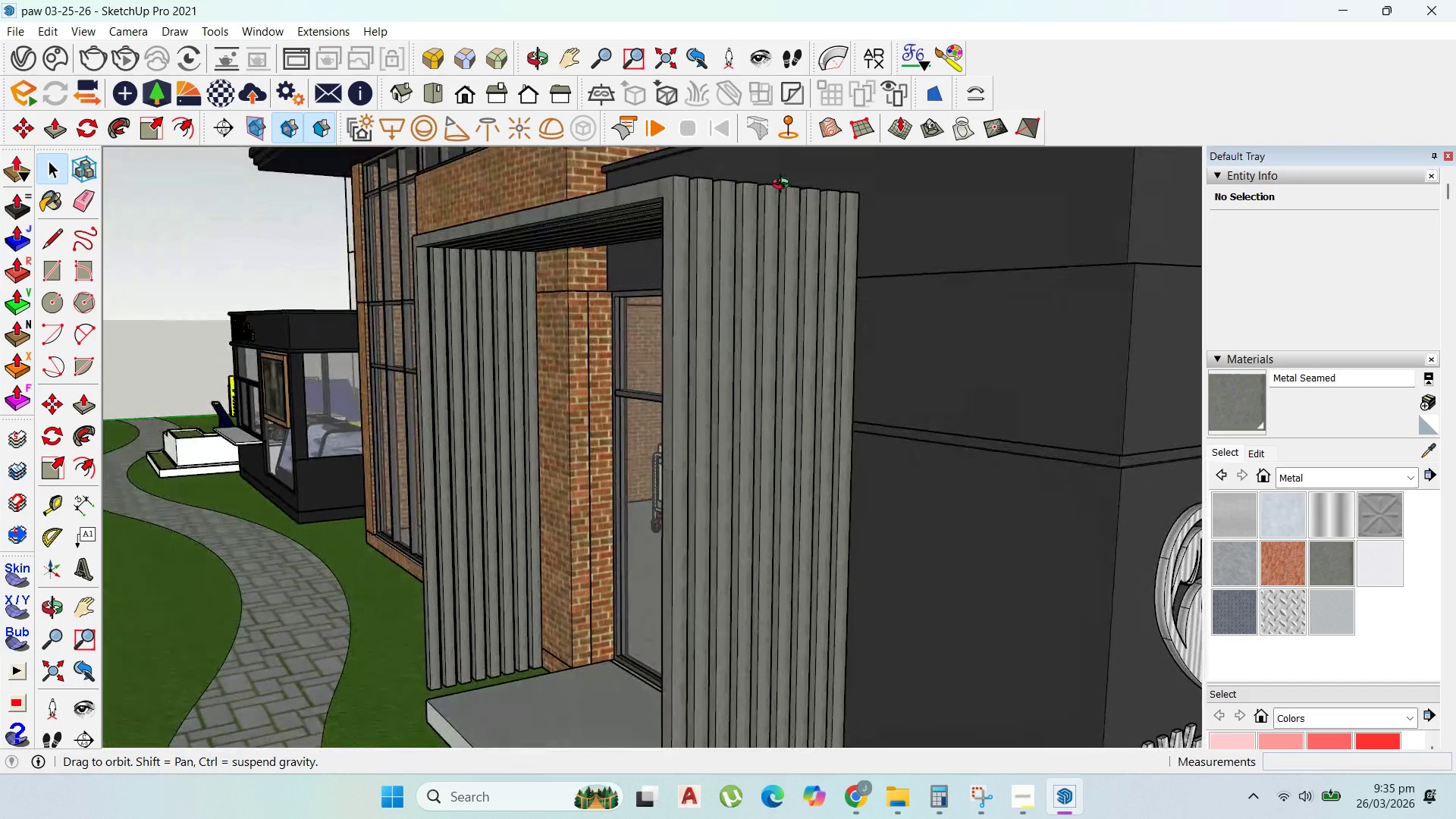 
scroll: coordinate [825, 284], scroll_direction: down, amount: 18.0
 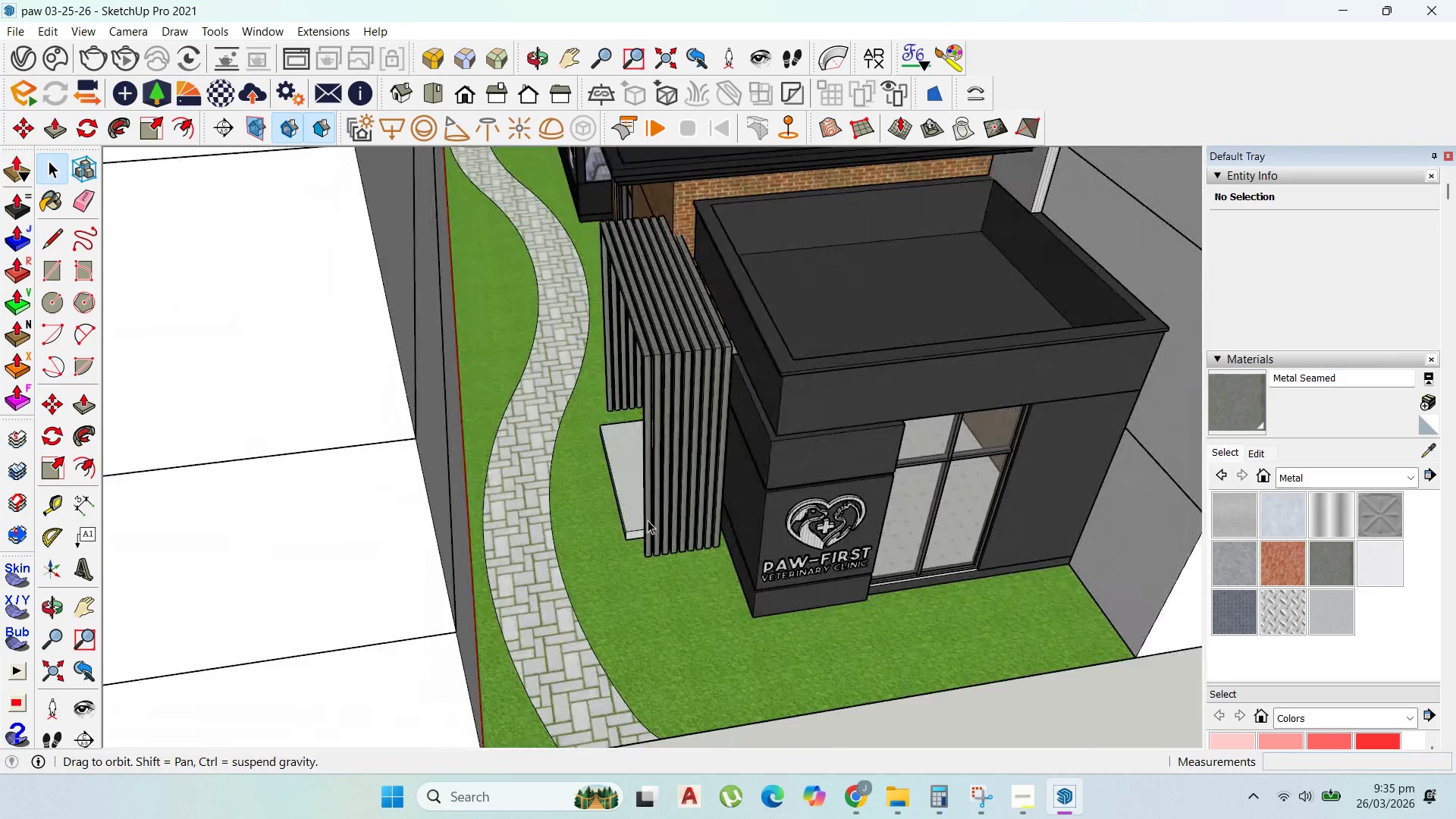 
scroll: coordinate [701, 336], scroll_direction: up, amount: 7.0
 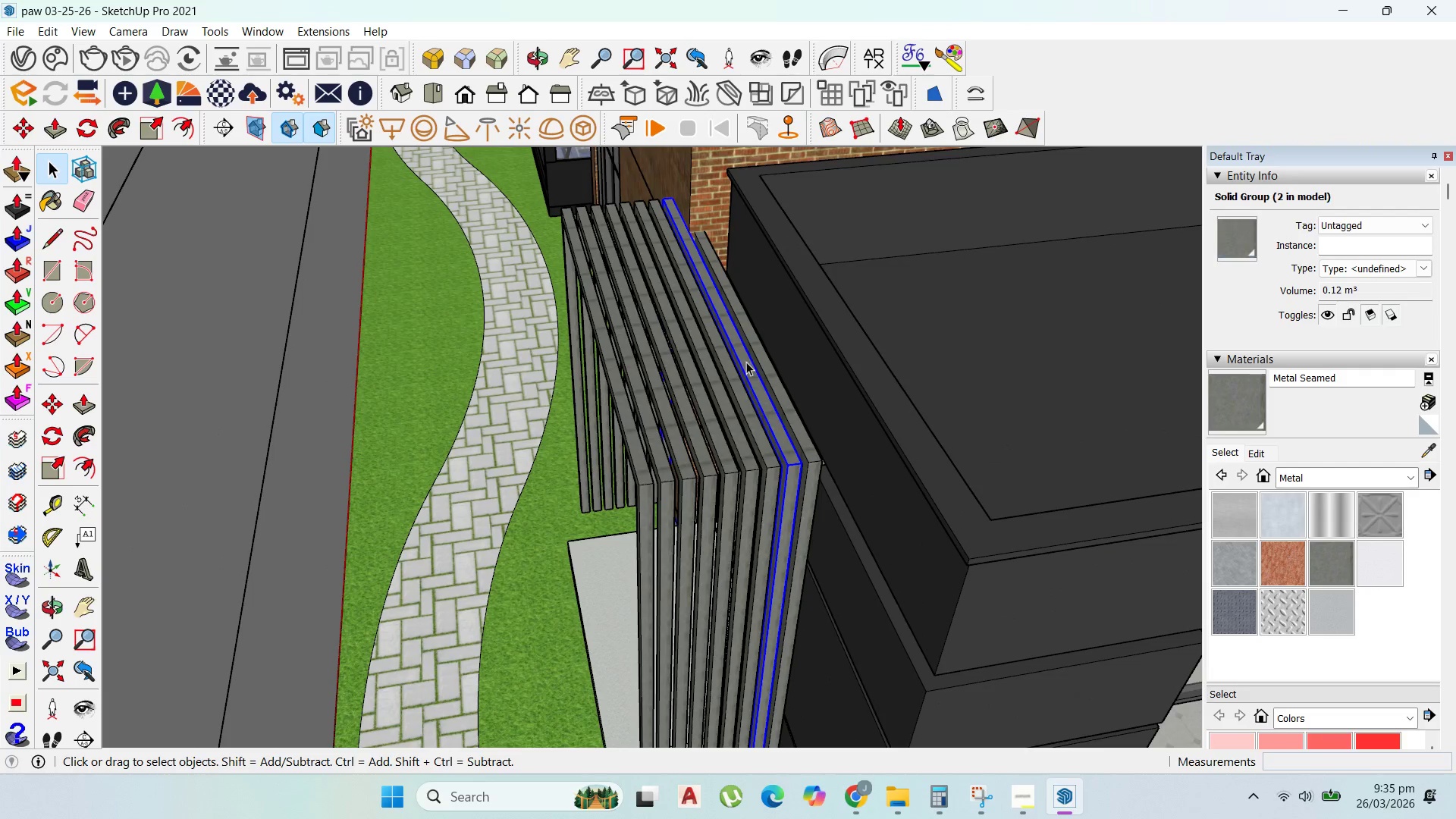 
key(M)
 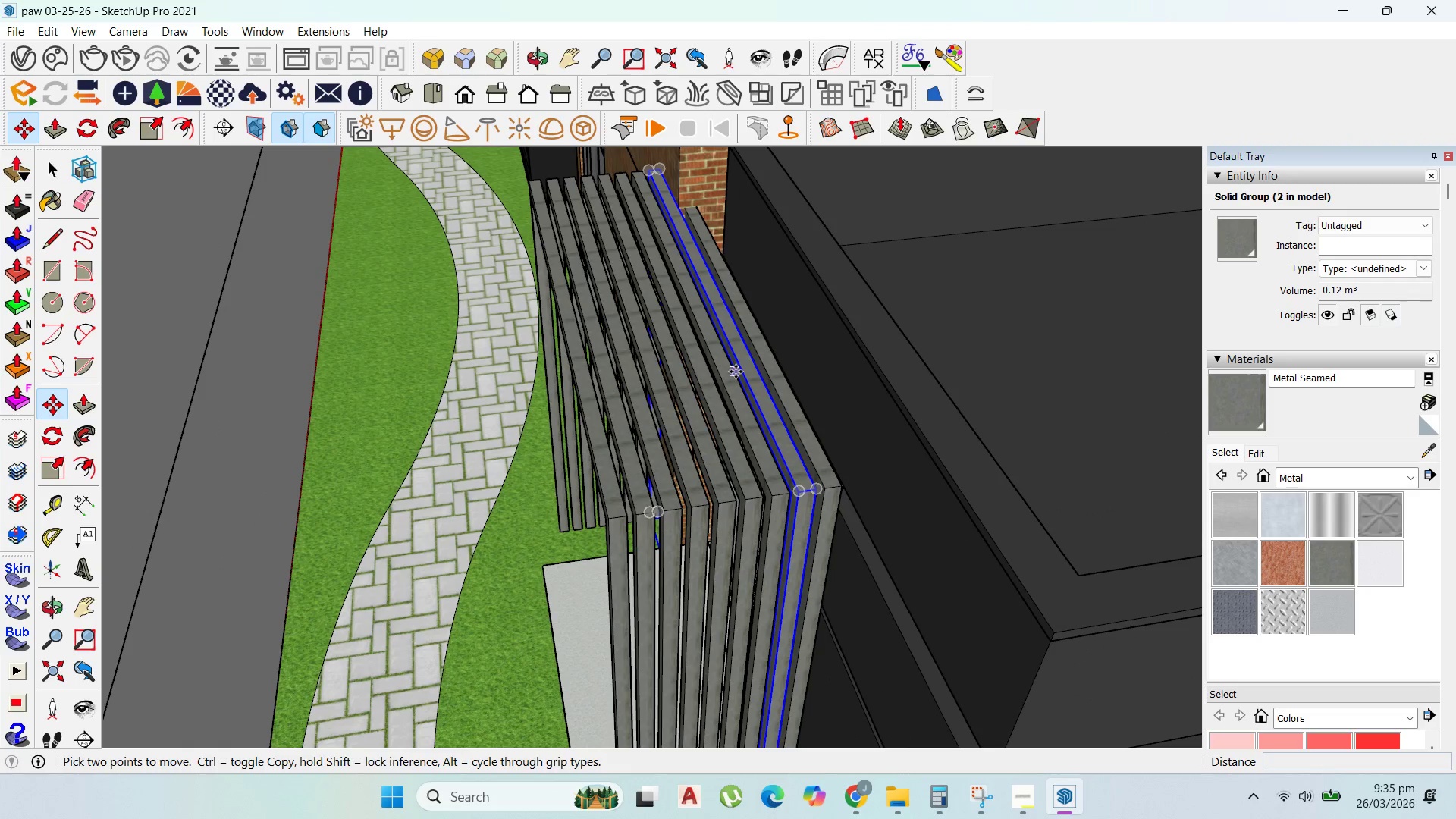 
scroll: coordinate [748, 367], scroll_direction: up, amount: 2.0
 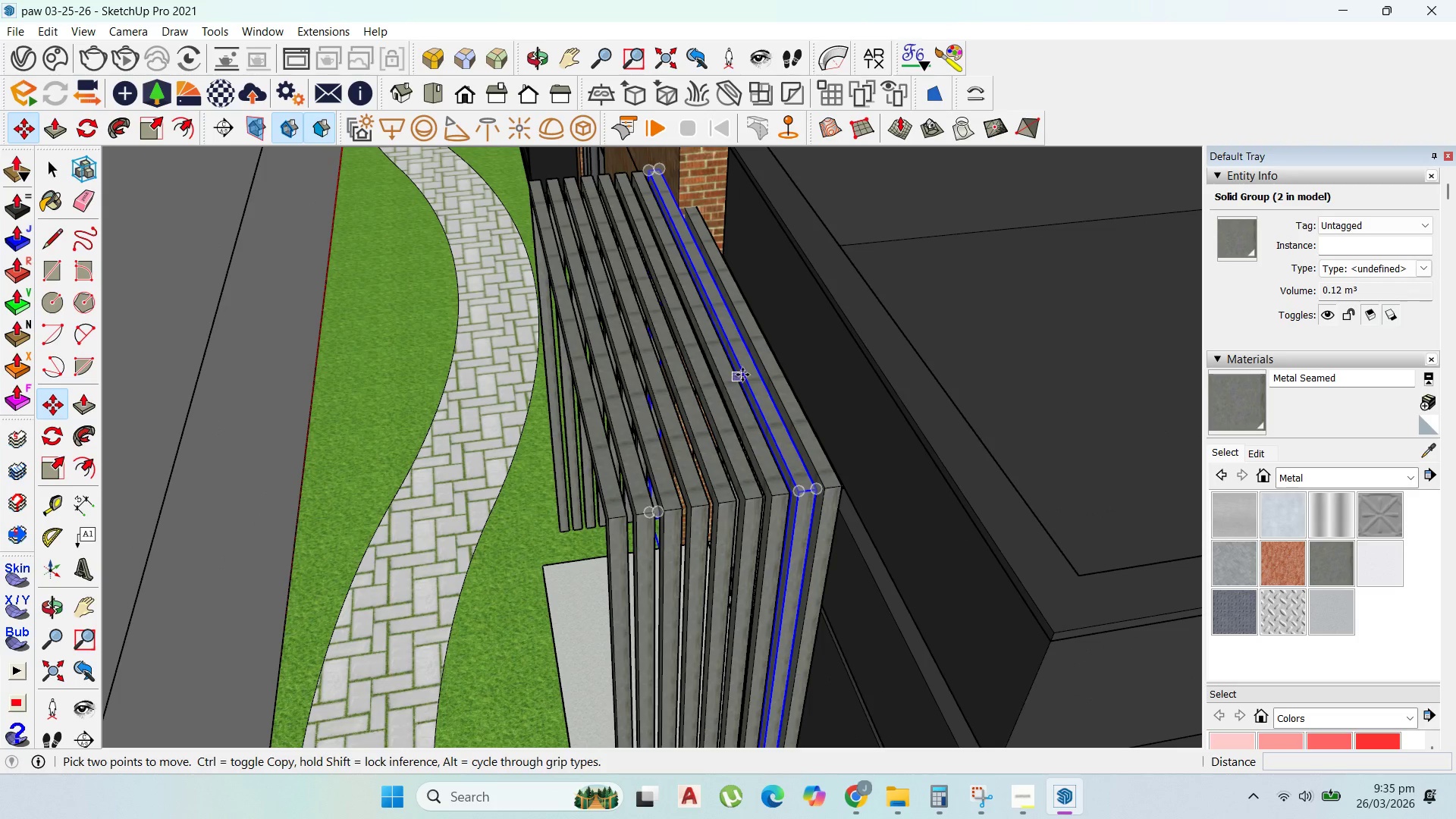 
key(Control+ControlLeft)
 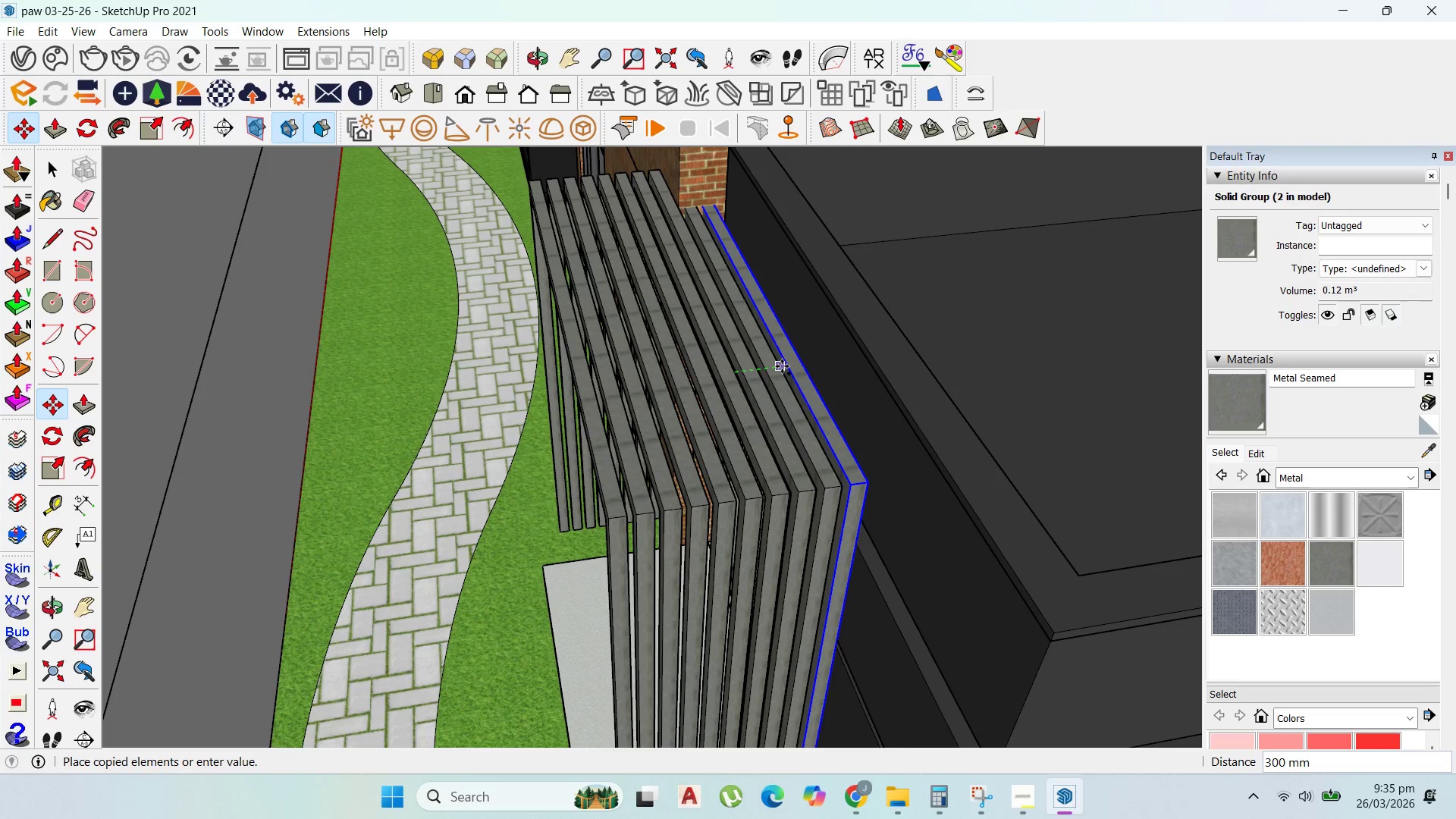 
left_click([783, 366])
 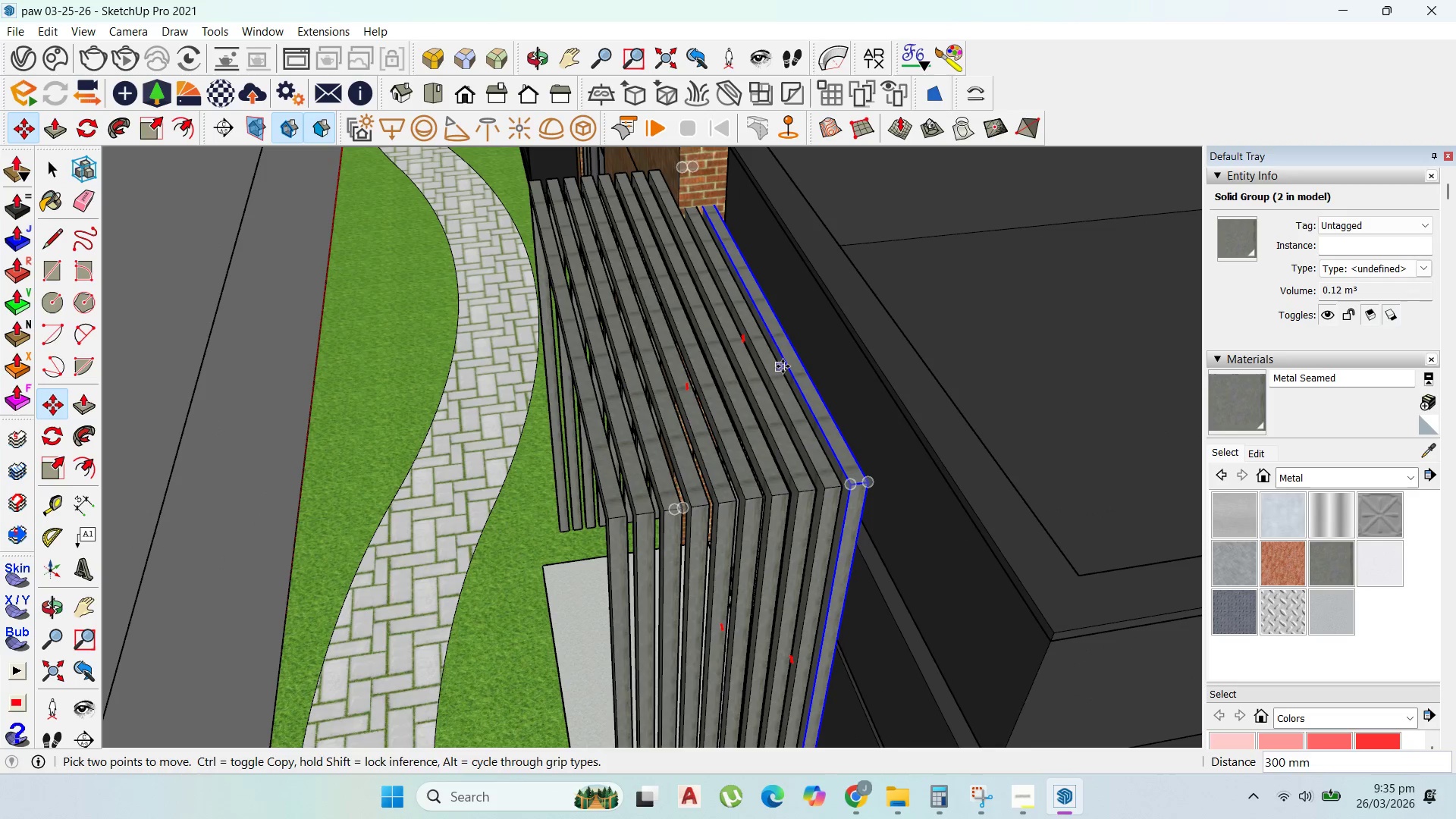 
left_click([782, 366])
 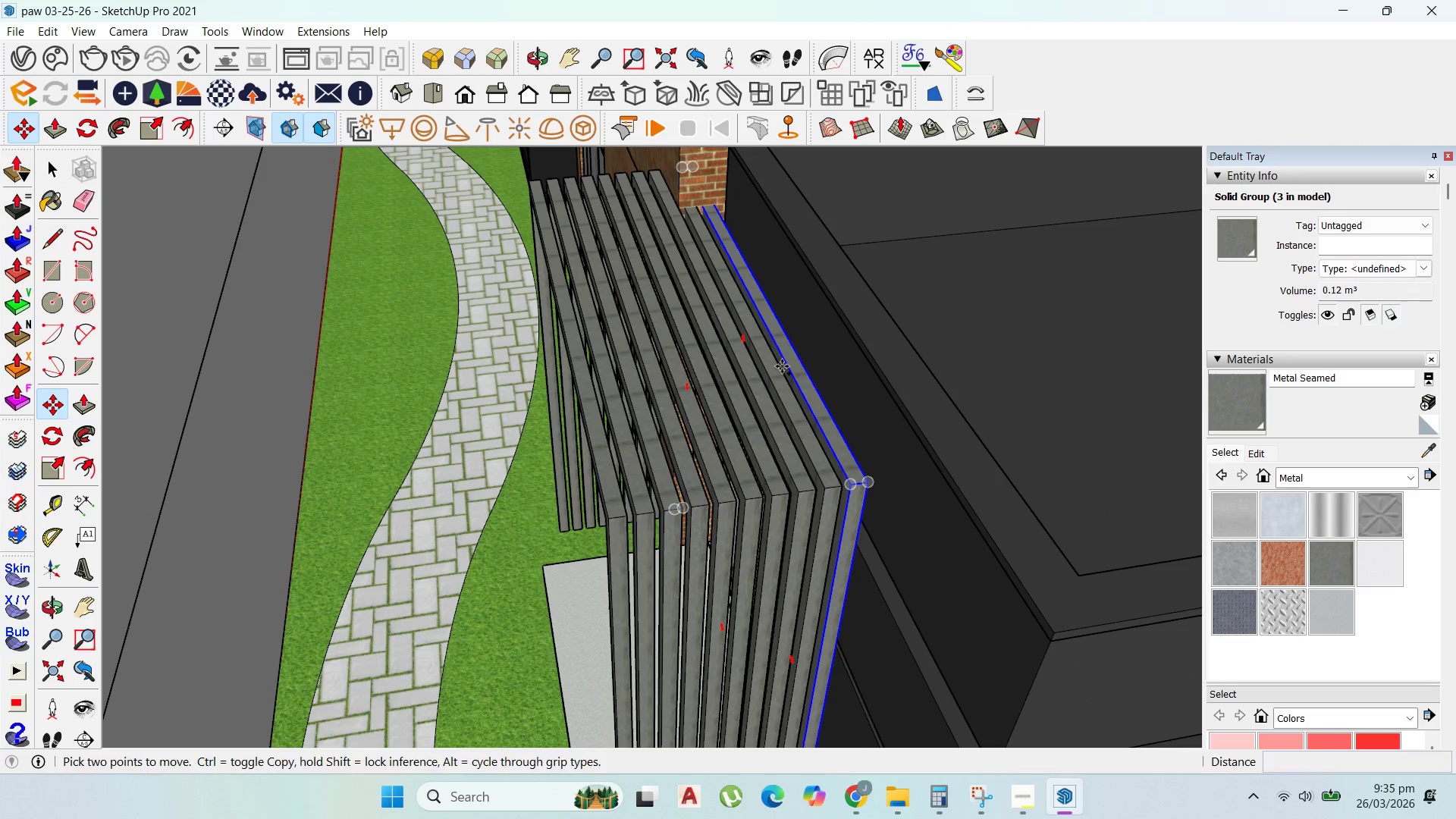 
key(Control+ControlLeft)
 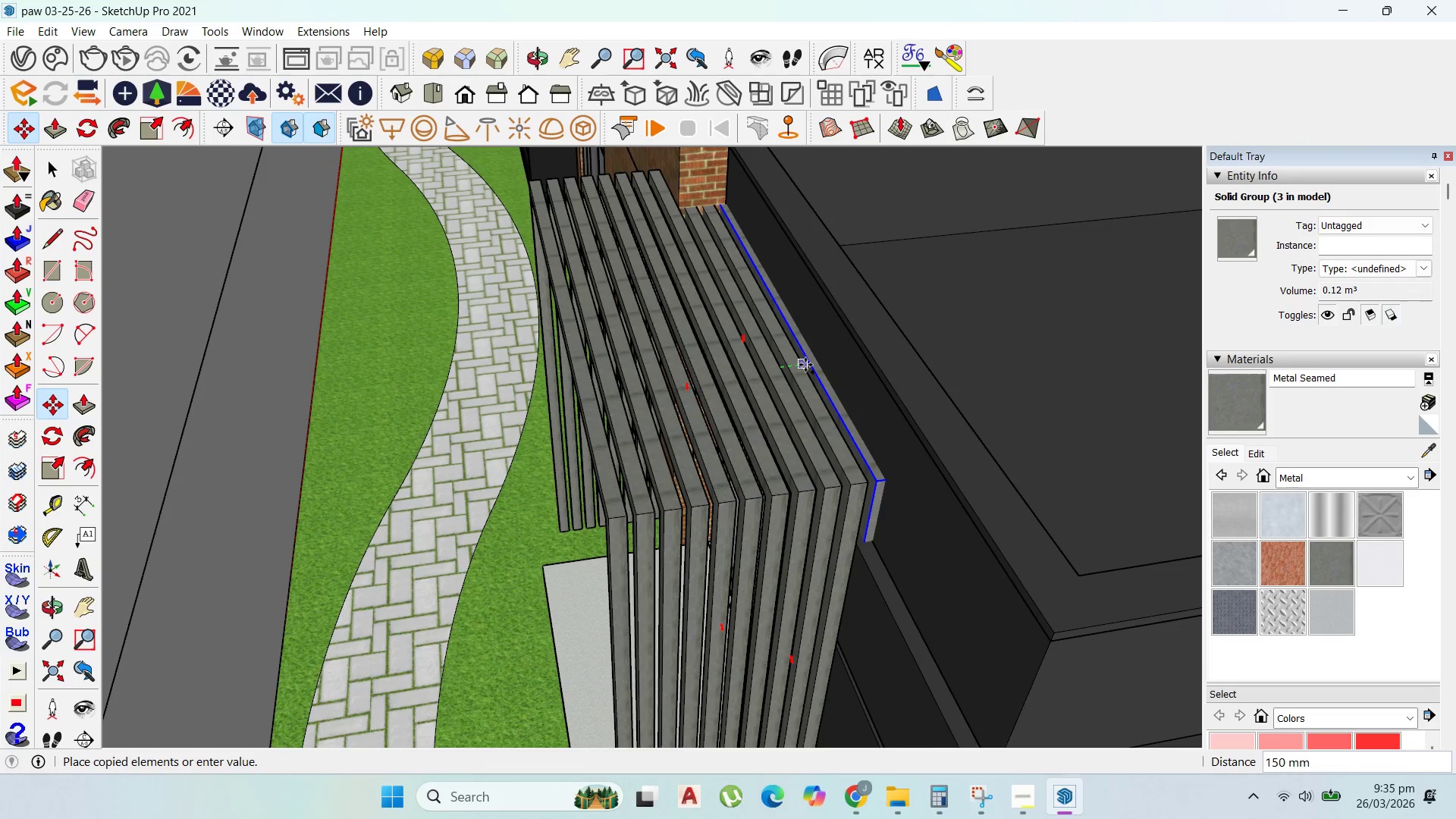 
left_click([805, 365])
 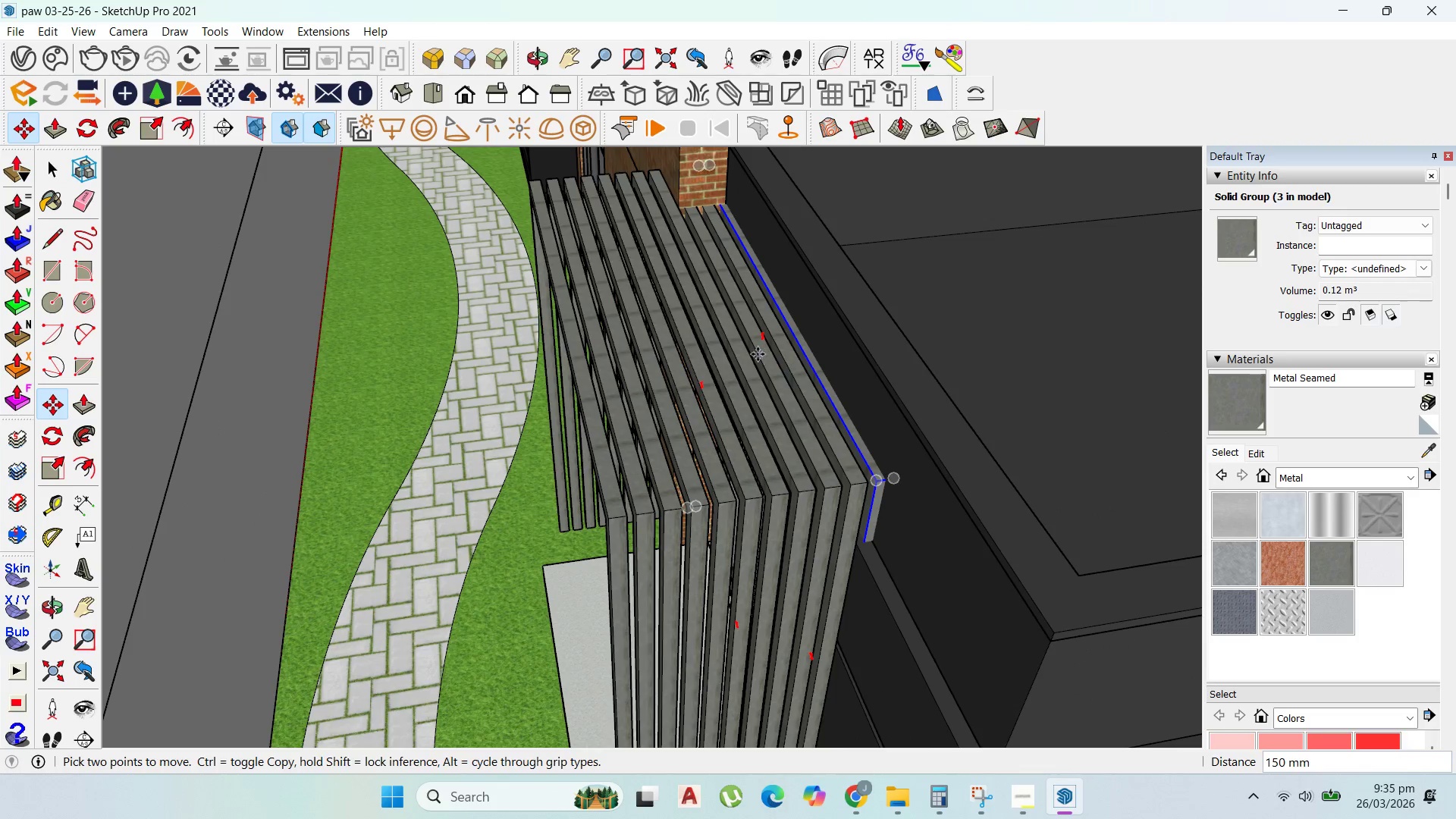 
scroll: coordinate [909, 240], scroll_direction: down, amount: 11.0
 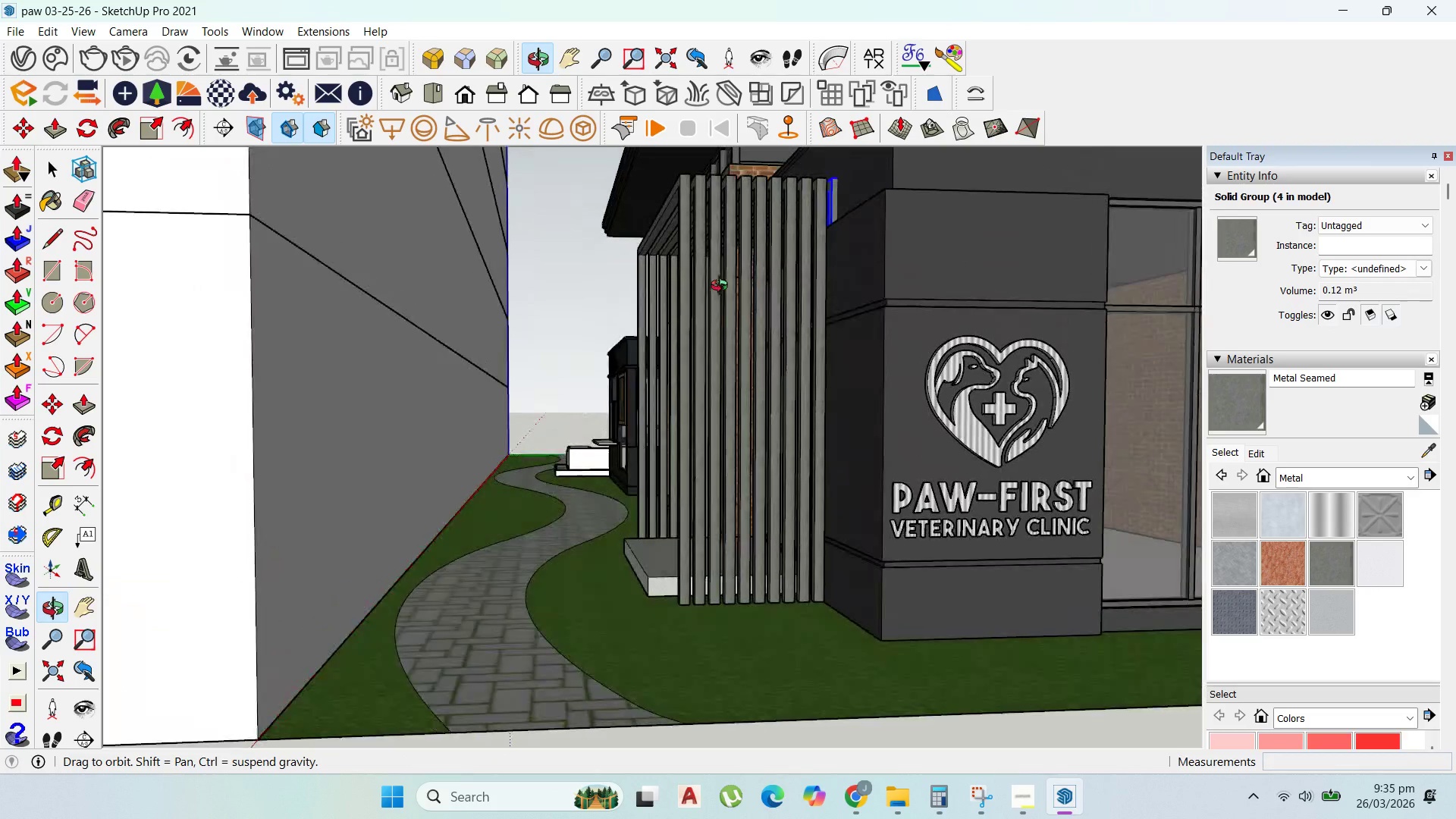 
scroll: coordinate [255, 402], scroll_direction: up, amount: 12.0
 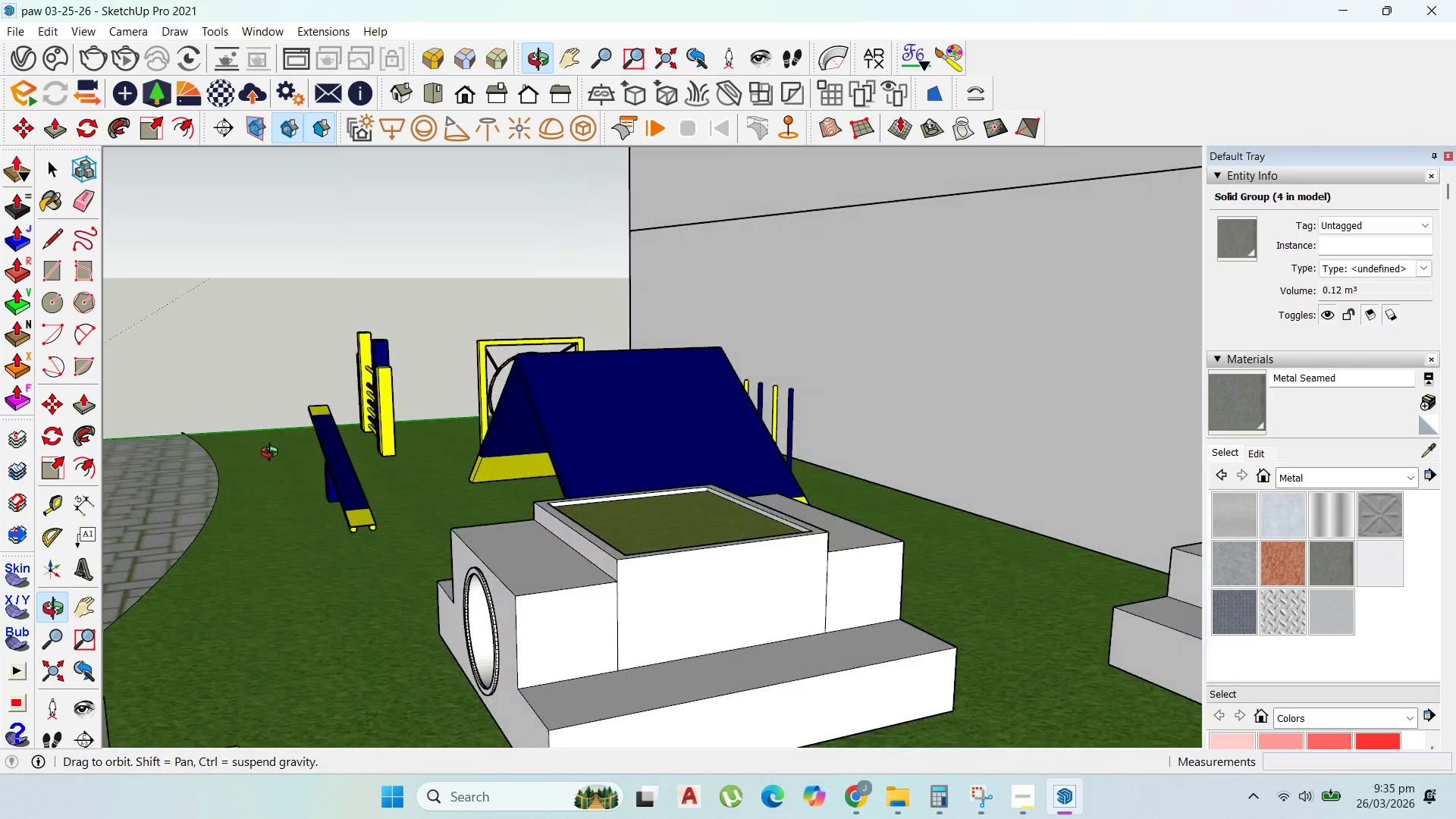 
scroll: coordinate [362, 384], scroll_direction: down, amount: 44.0
 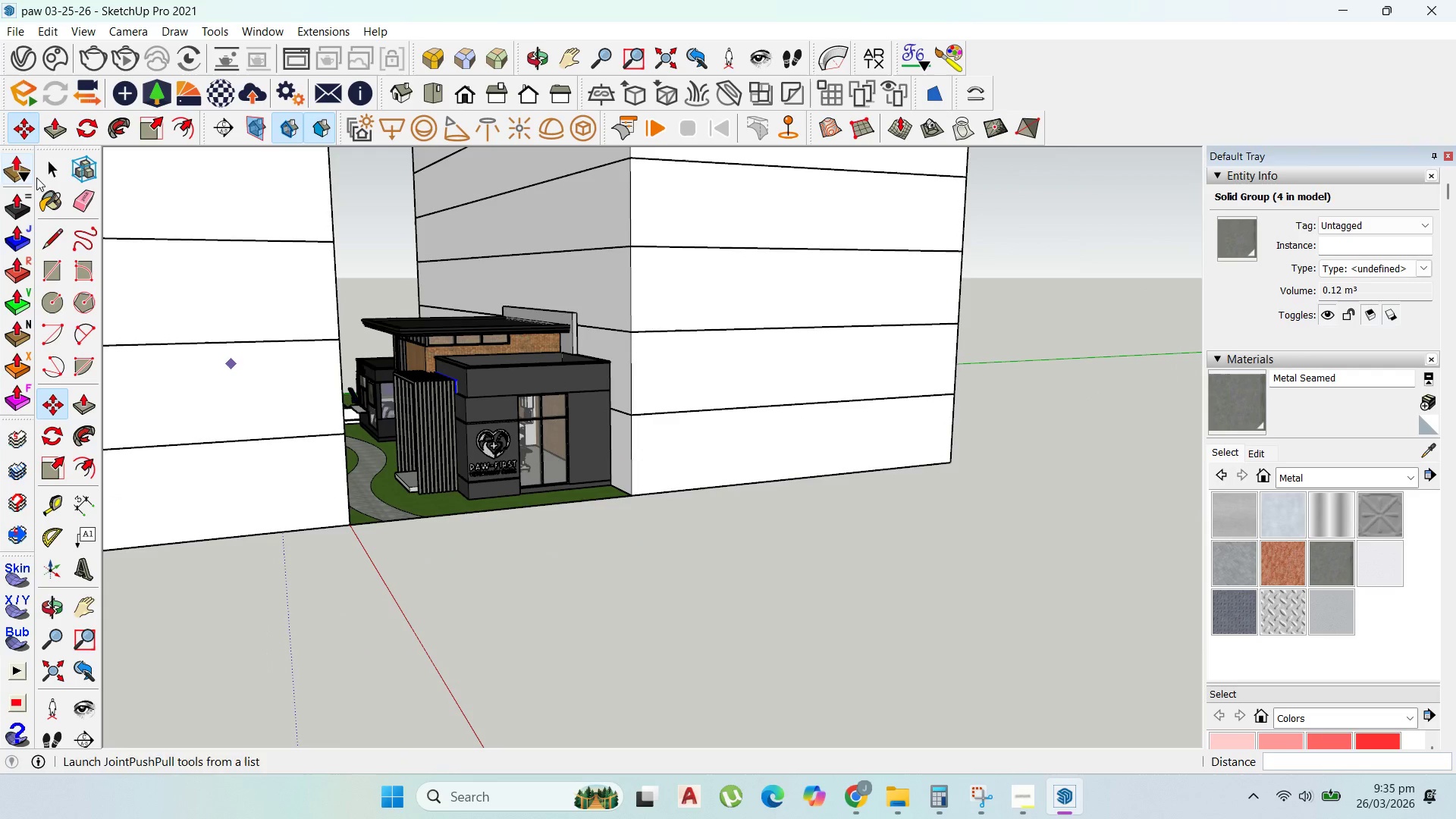 
left_click([46, 168])
 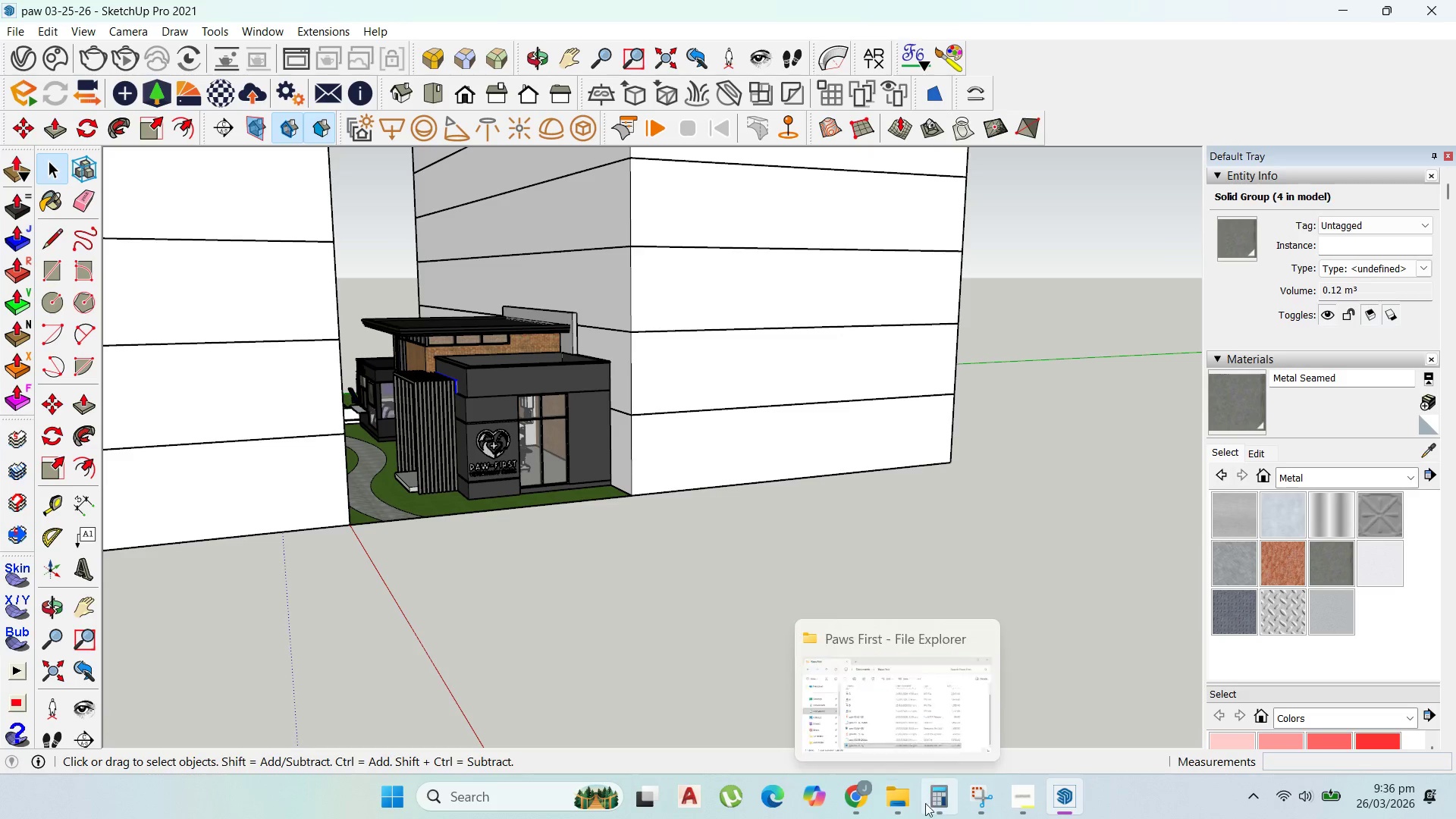 
left_click([1017, 792])
 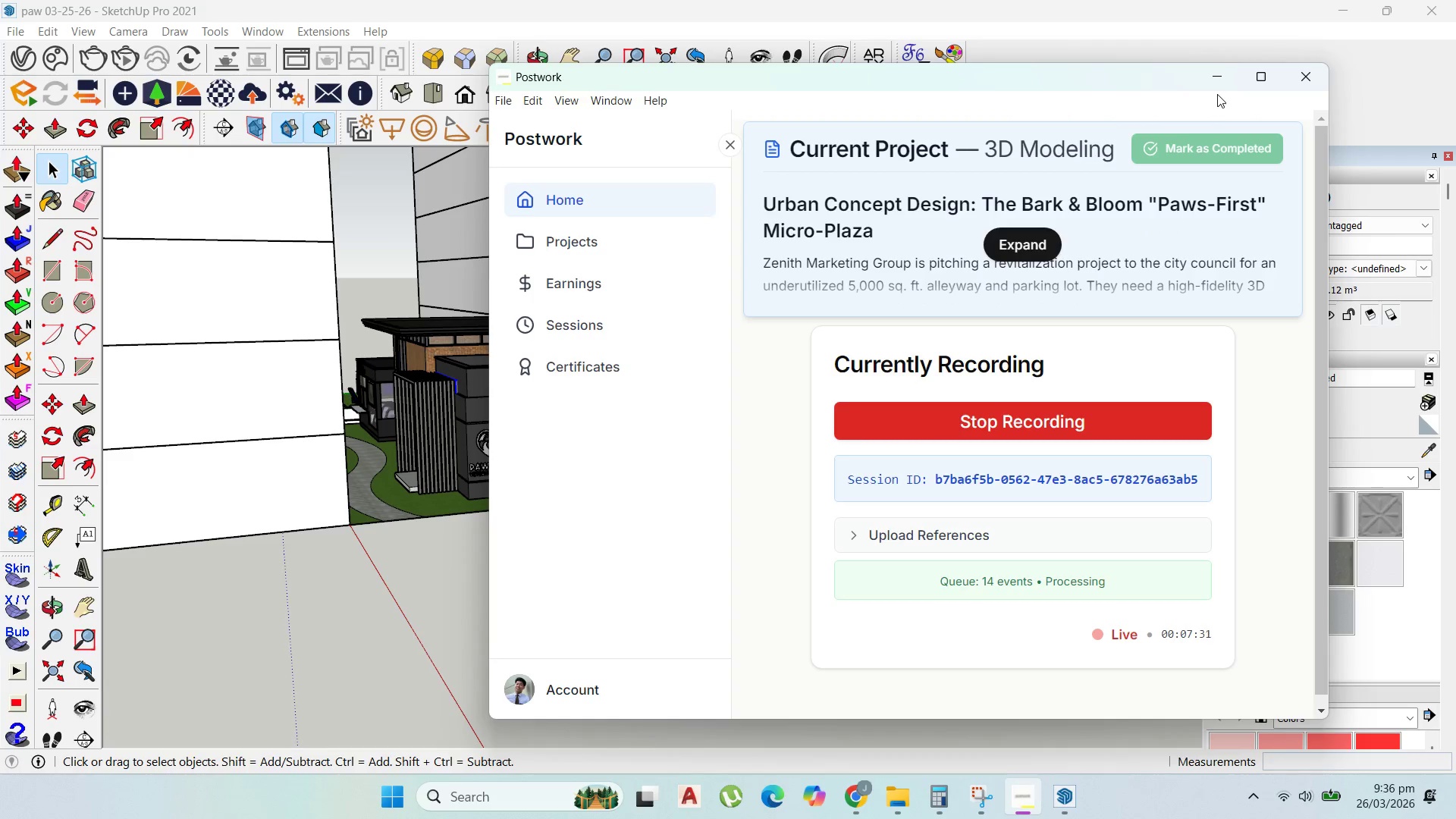 
scroll: coordinate [519, 512], scroll_direction: up, amount: 16.0
 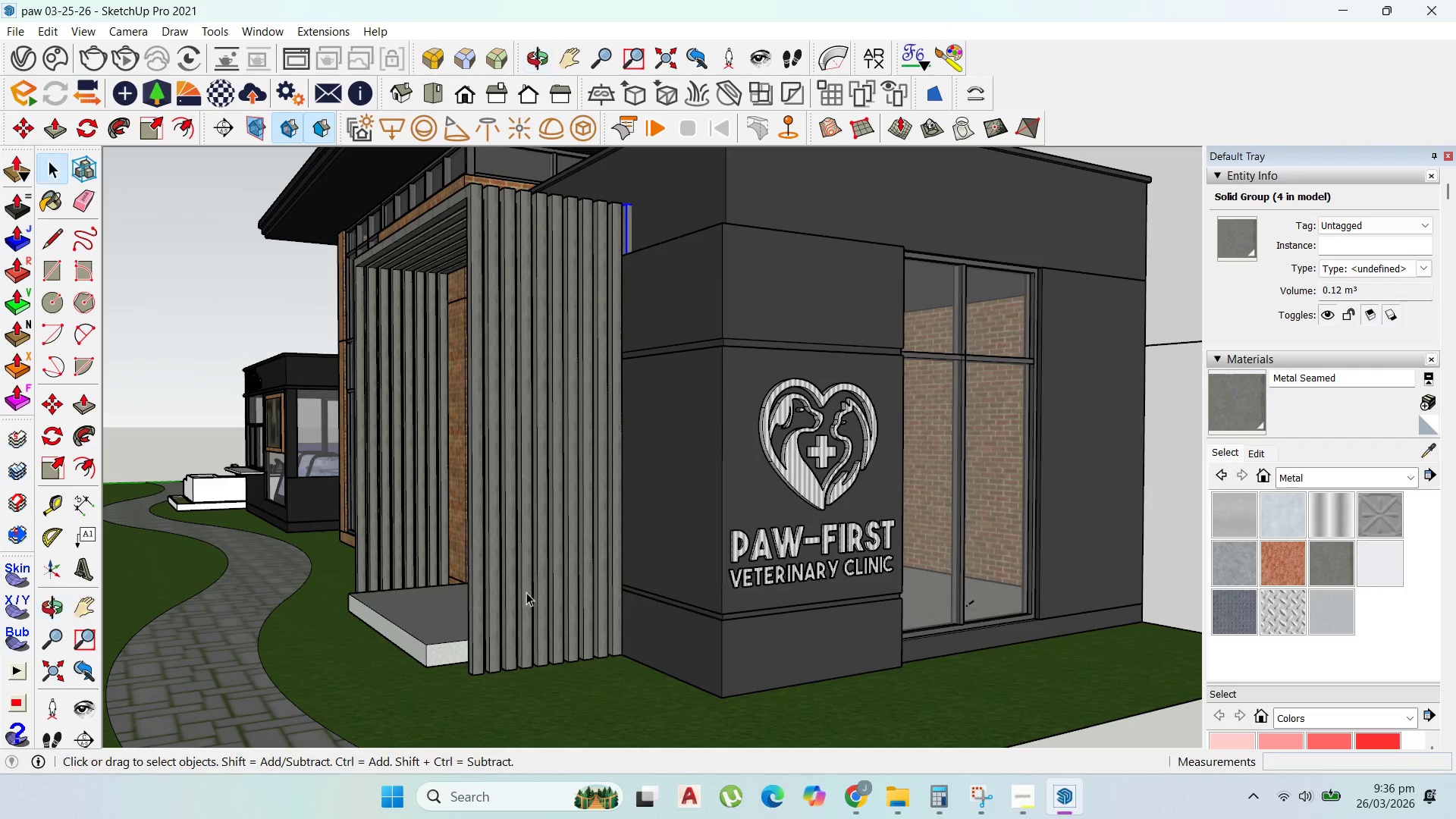 
scroll: coordinate [514, 598], scroll_direction: down, amount: 2.0
 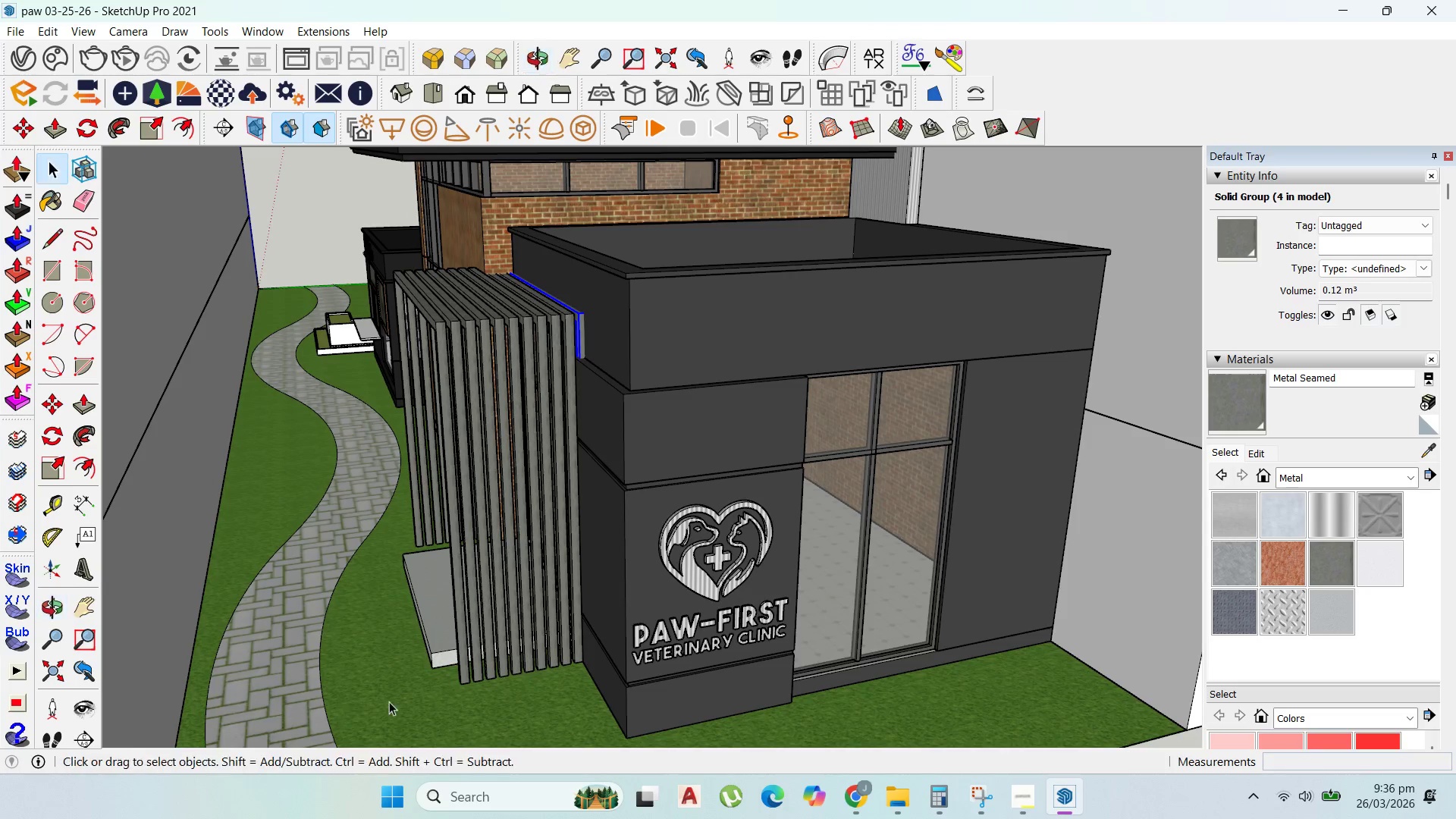 
left_click([444, 652])
 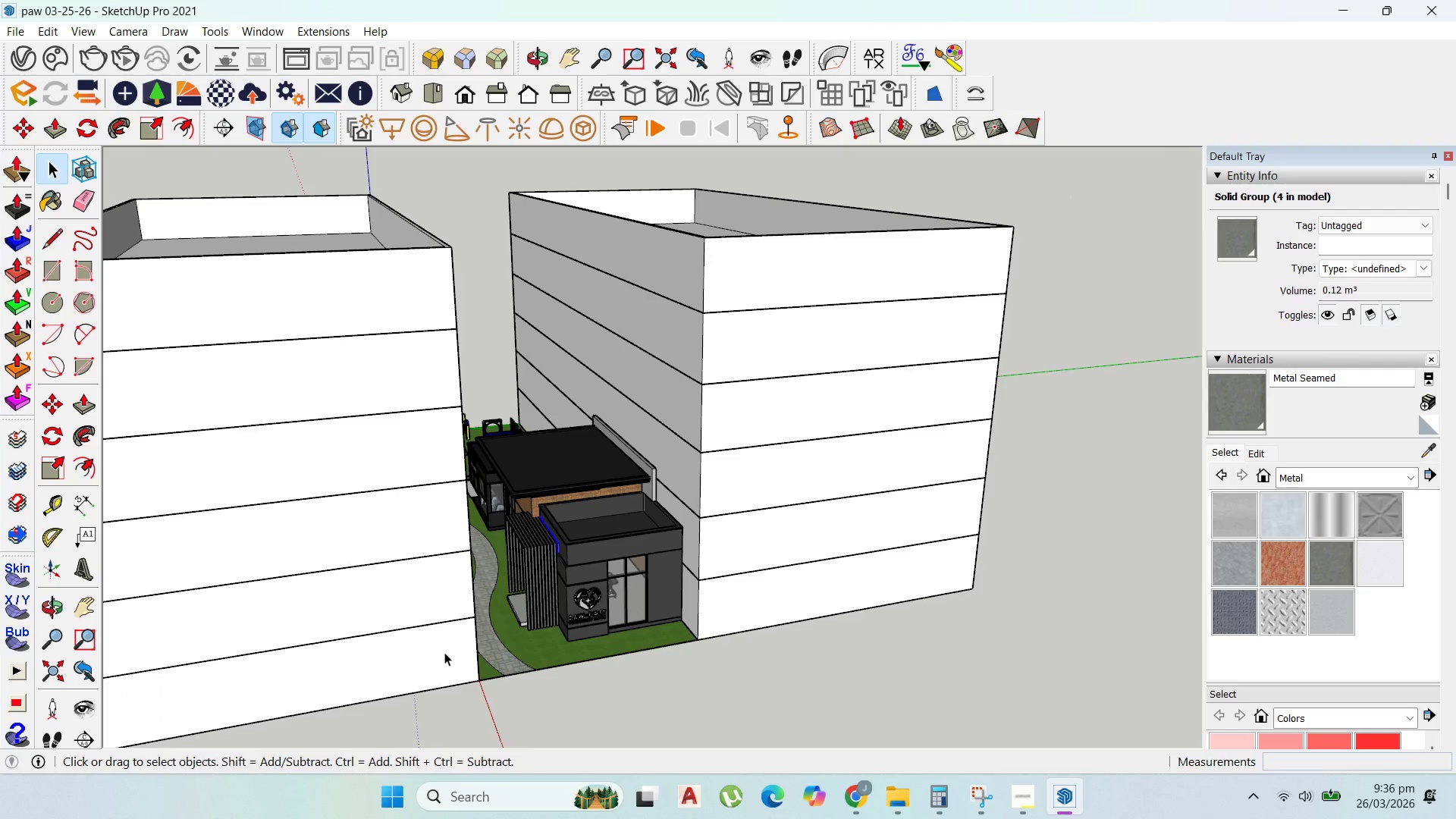 
scroll: coordinate [558, 619], scroll_direction: down, amount: 24.0
 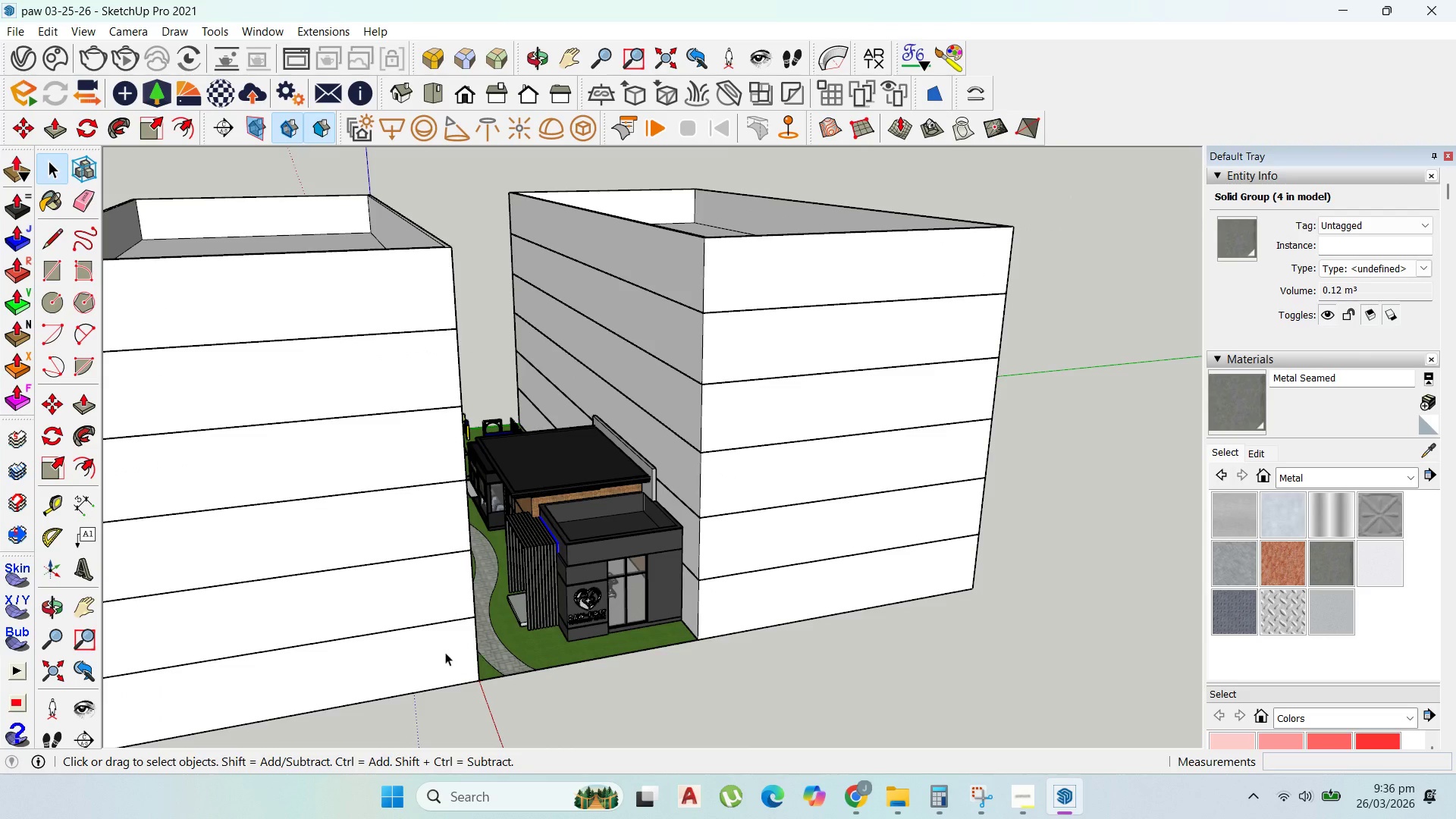 
double_click([444, 652])
 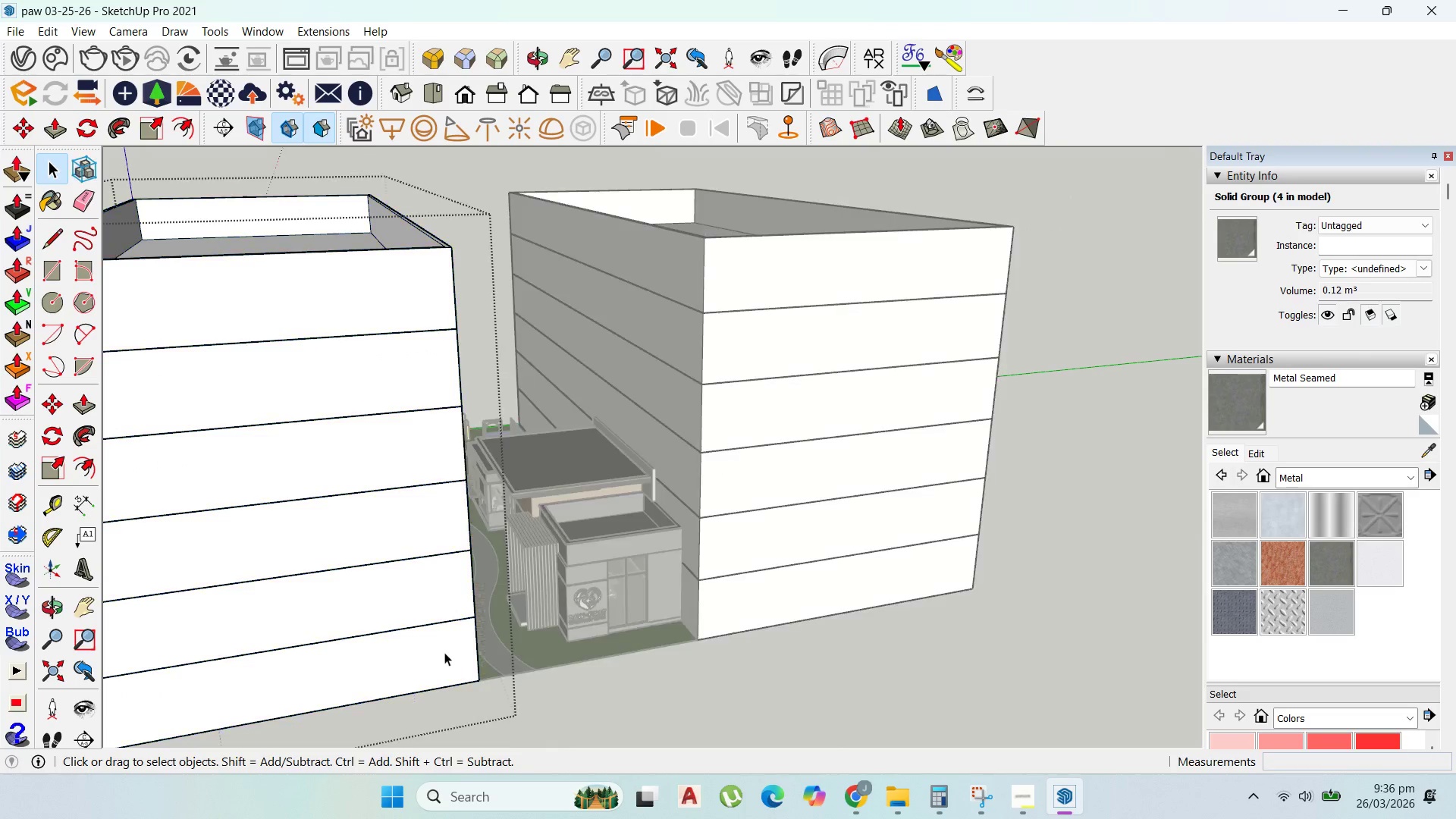 
triple_click([444, 652])
 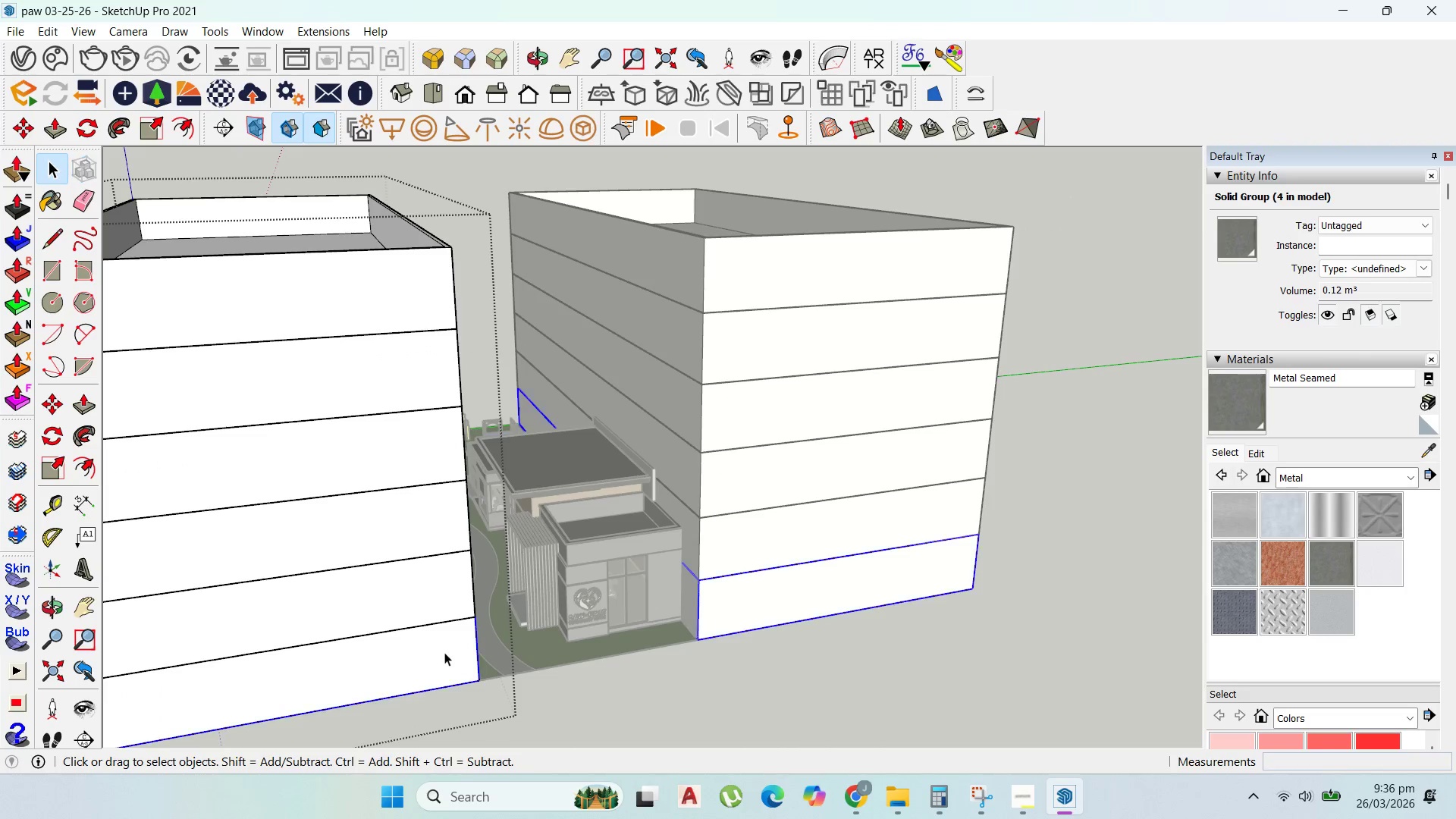 
triple_click([444, 652])
 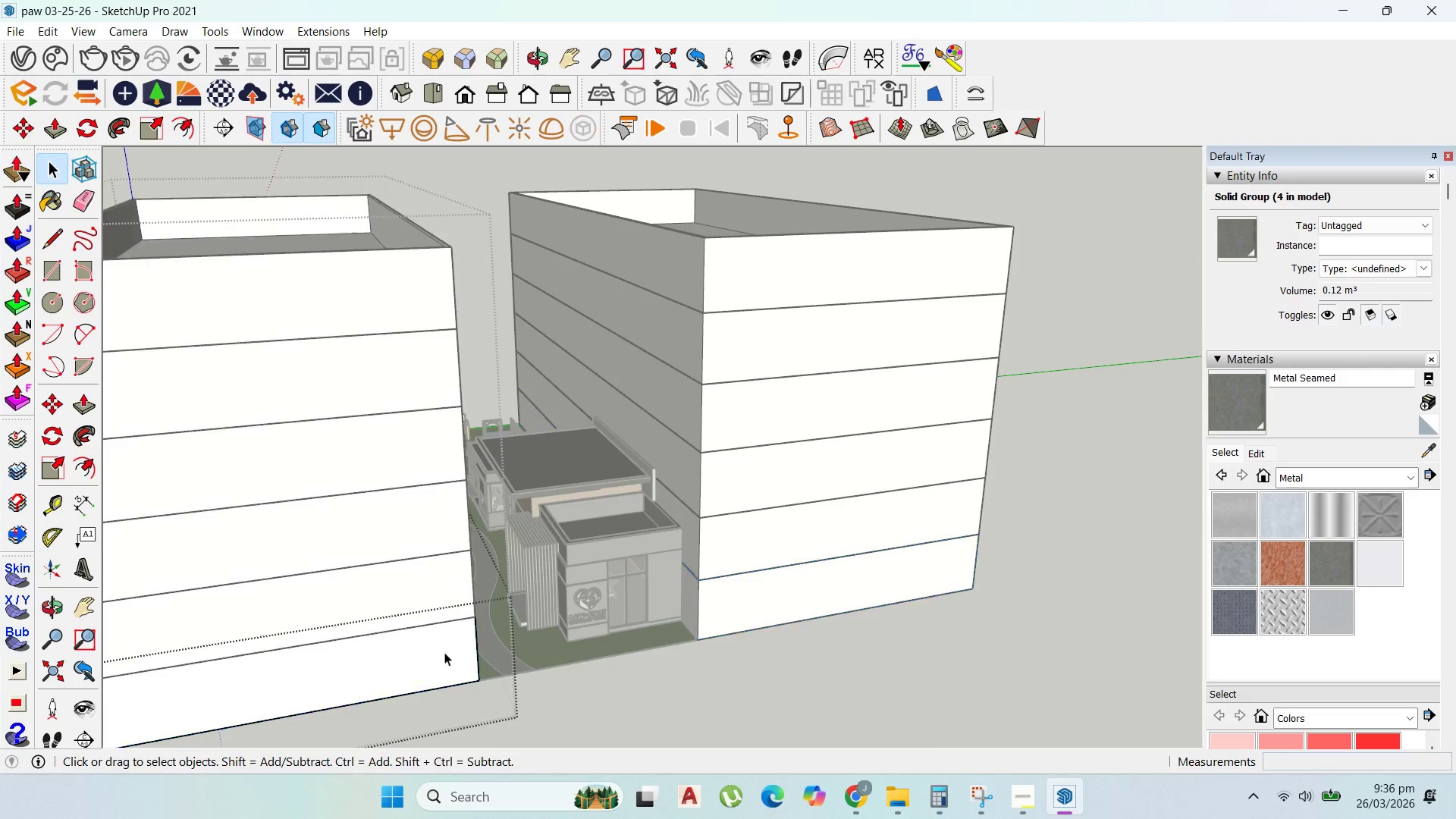 
triple_click([444, 652])
 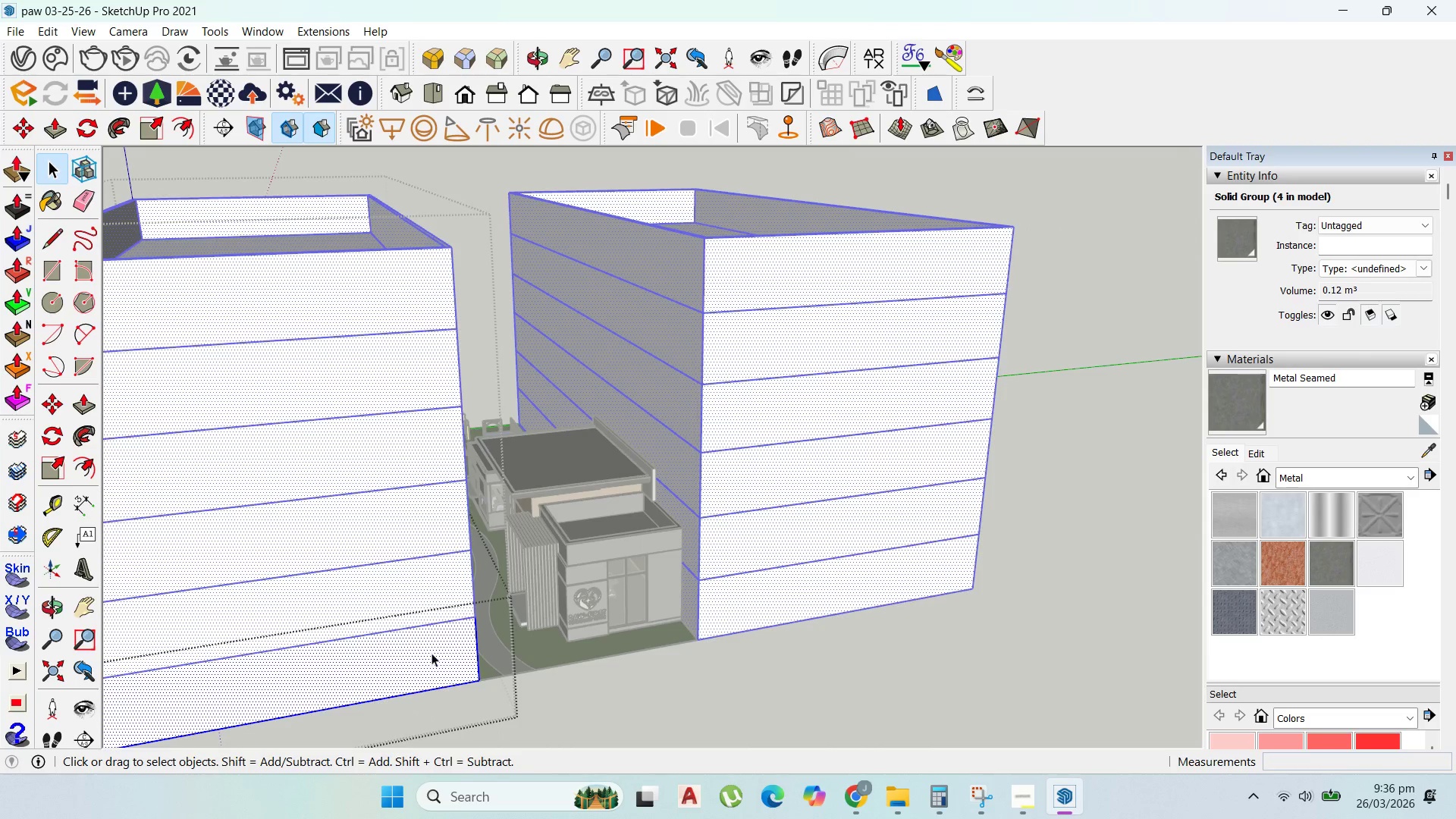 
scroll: coordinate [542, 616], scroll_direction: up, amount: 21.0
 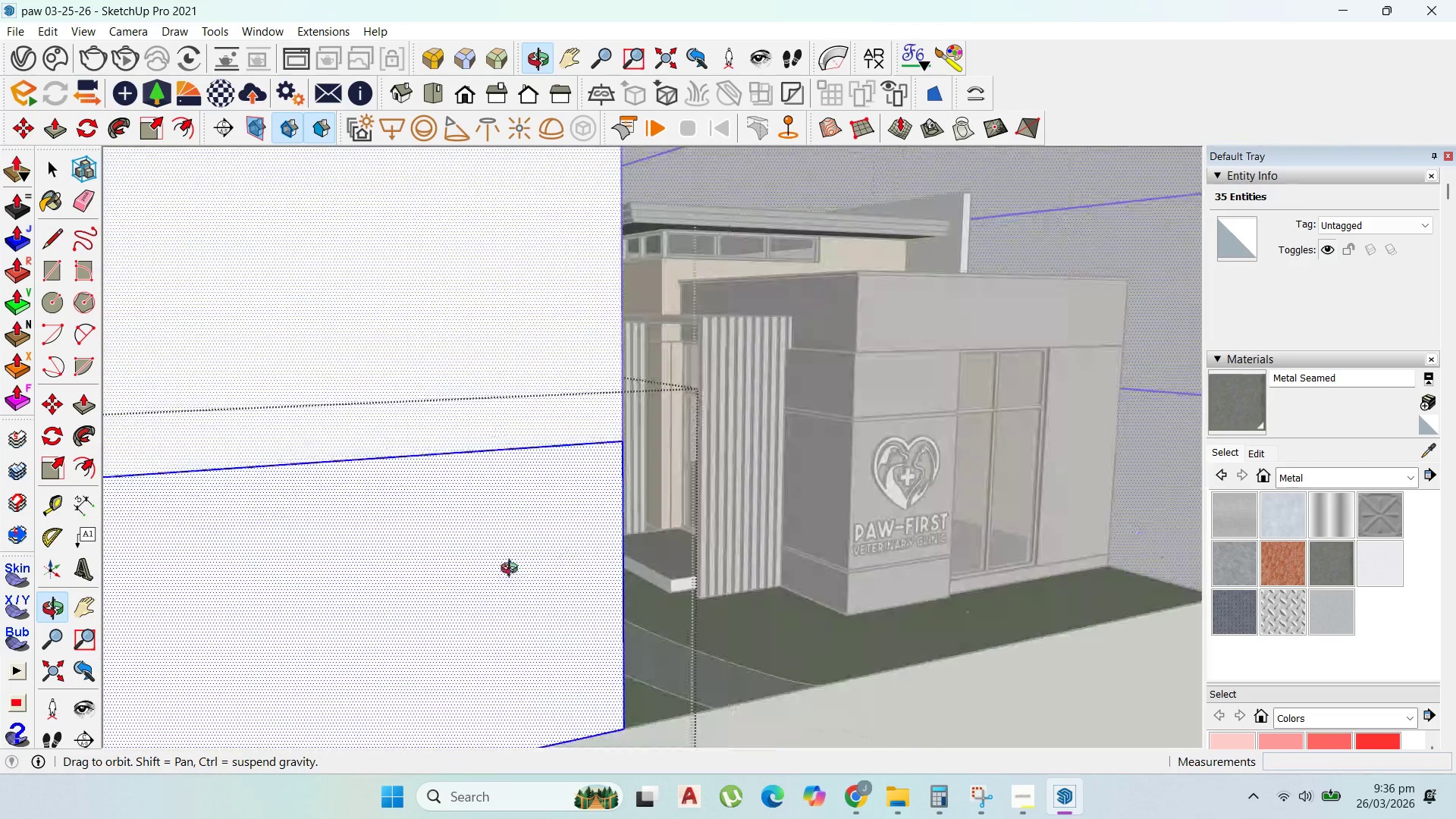 
scroll: coordinate [492, 597], scroll_direction: down, amount: 13.0
 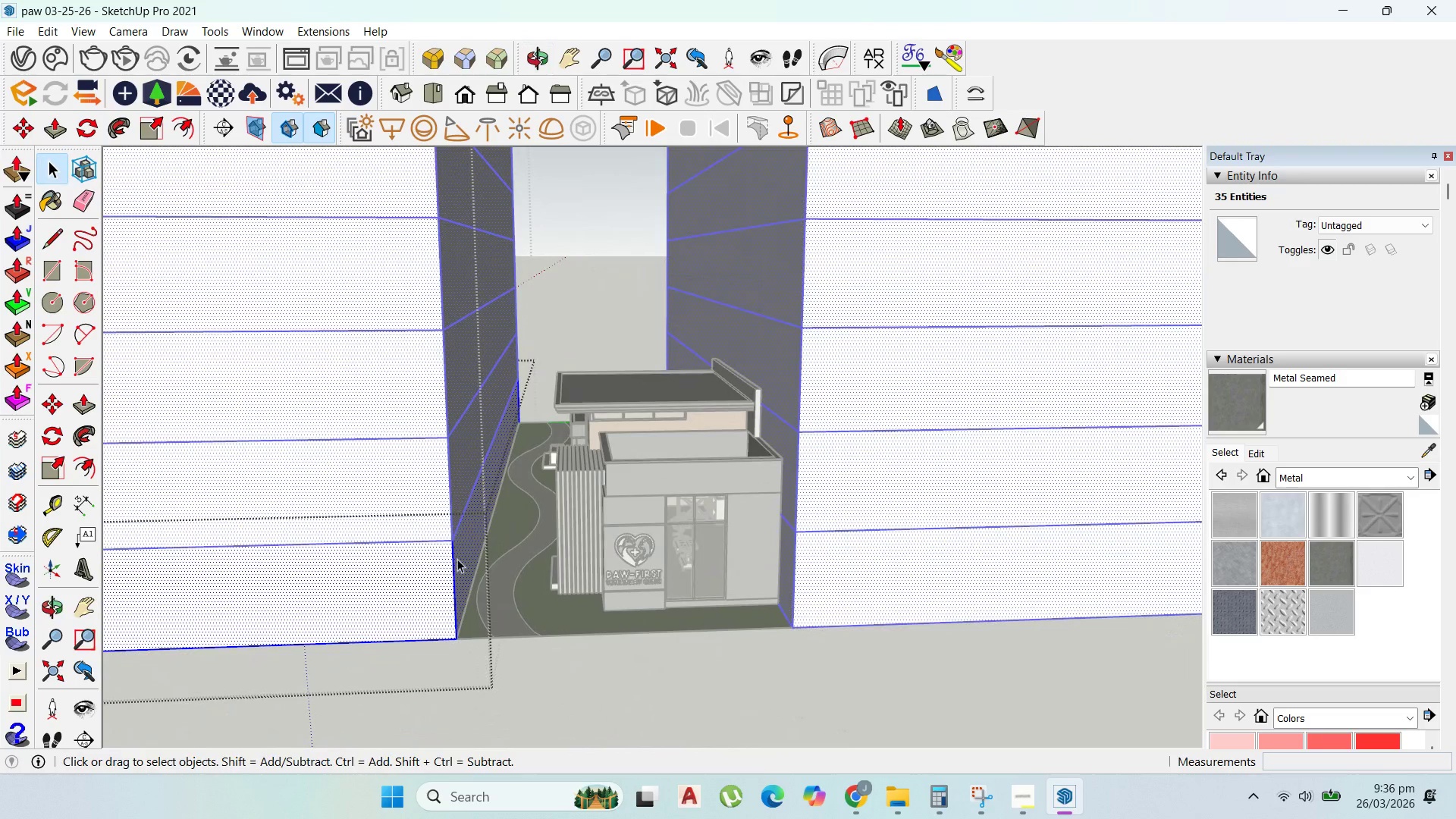 
key(Escape)
 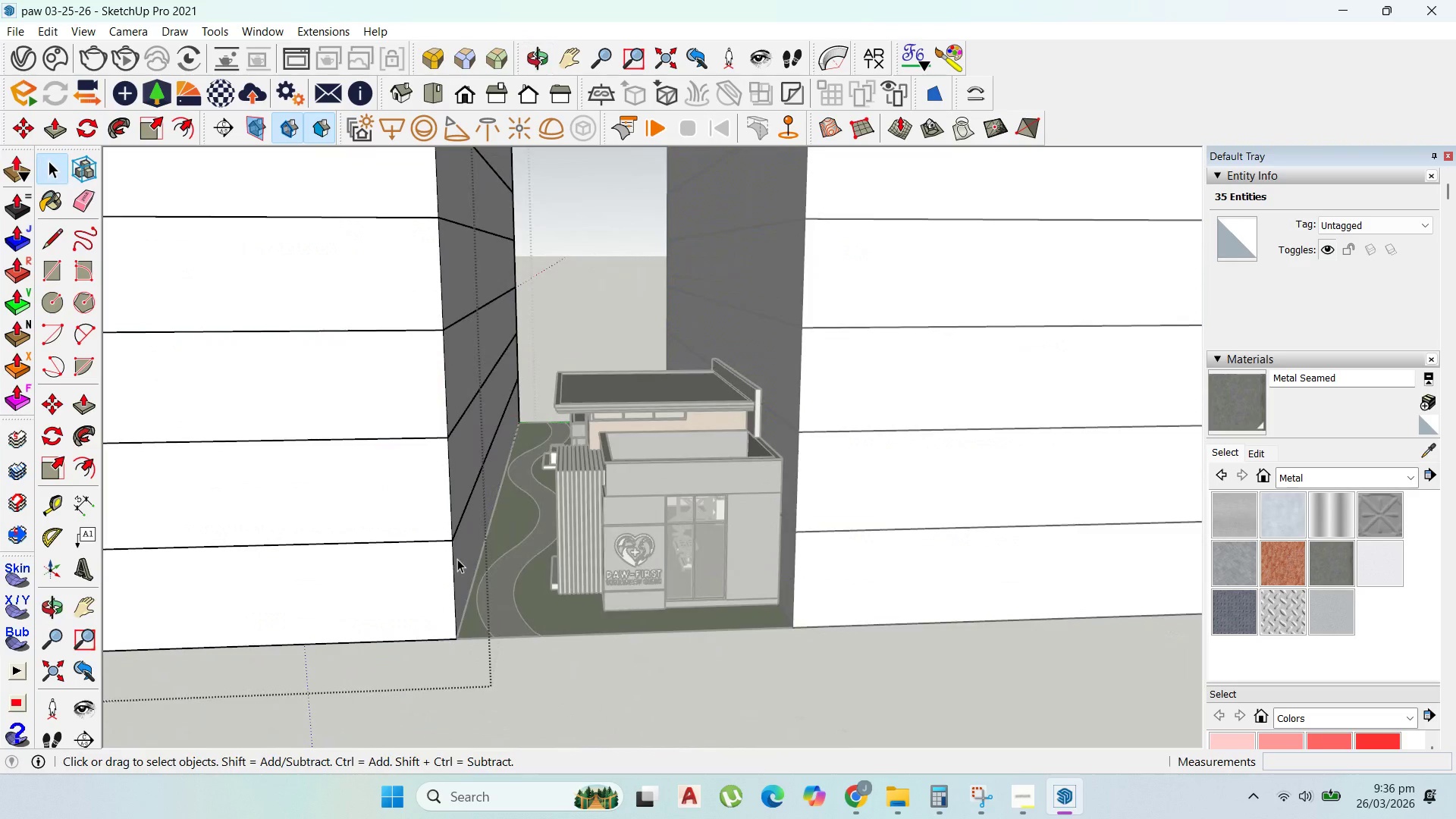 
key(Escape)
 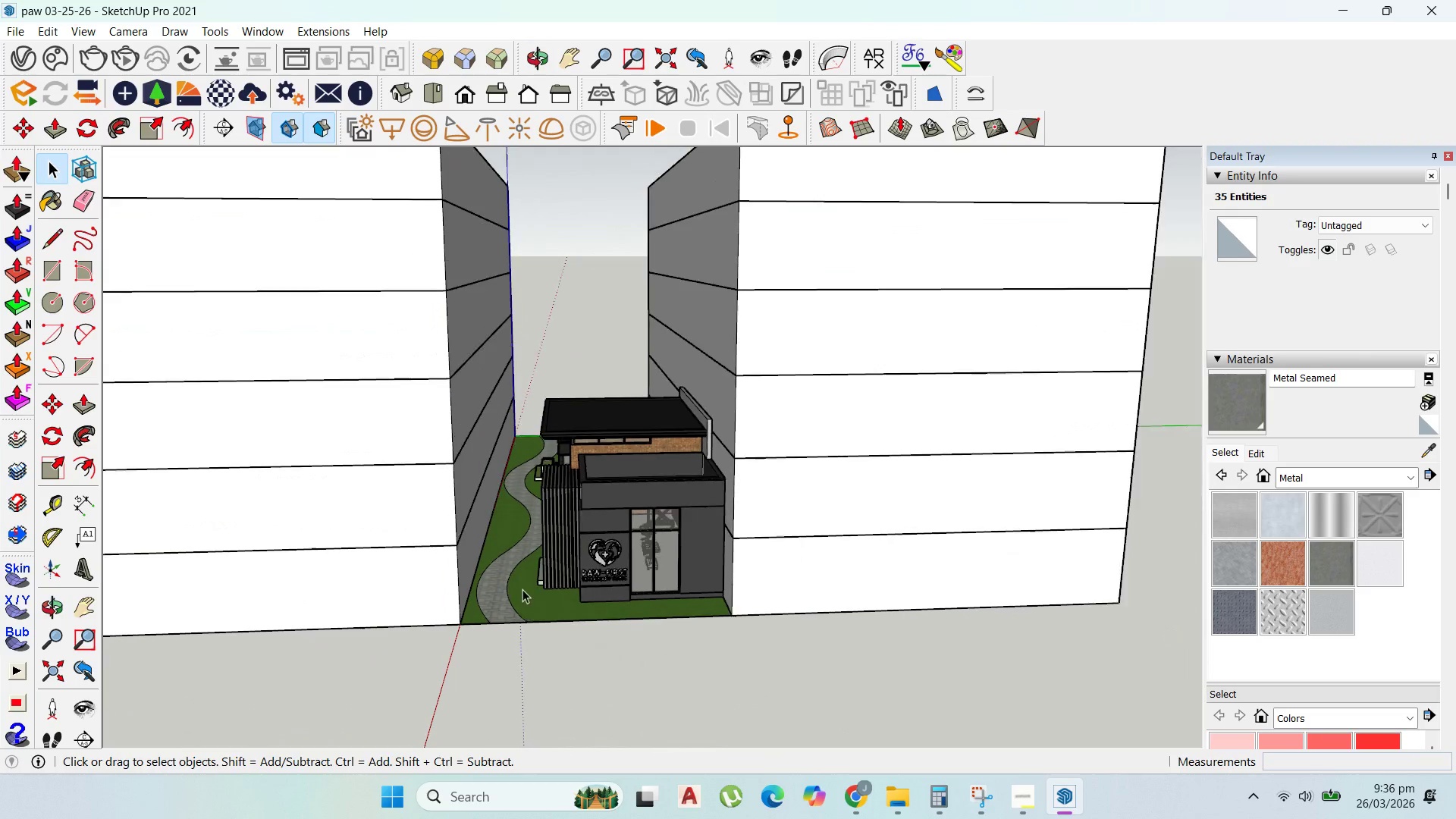 
scroll: coordinate [557, 634], scroll_direction: down, amount: 8.0
 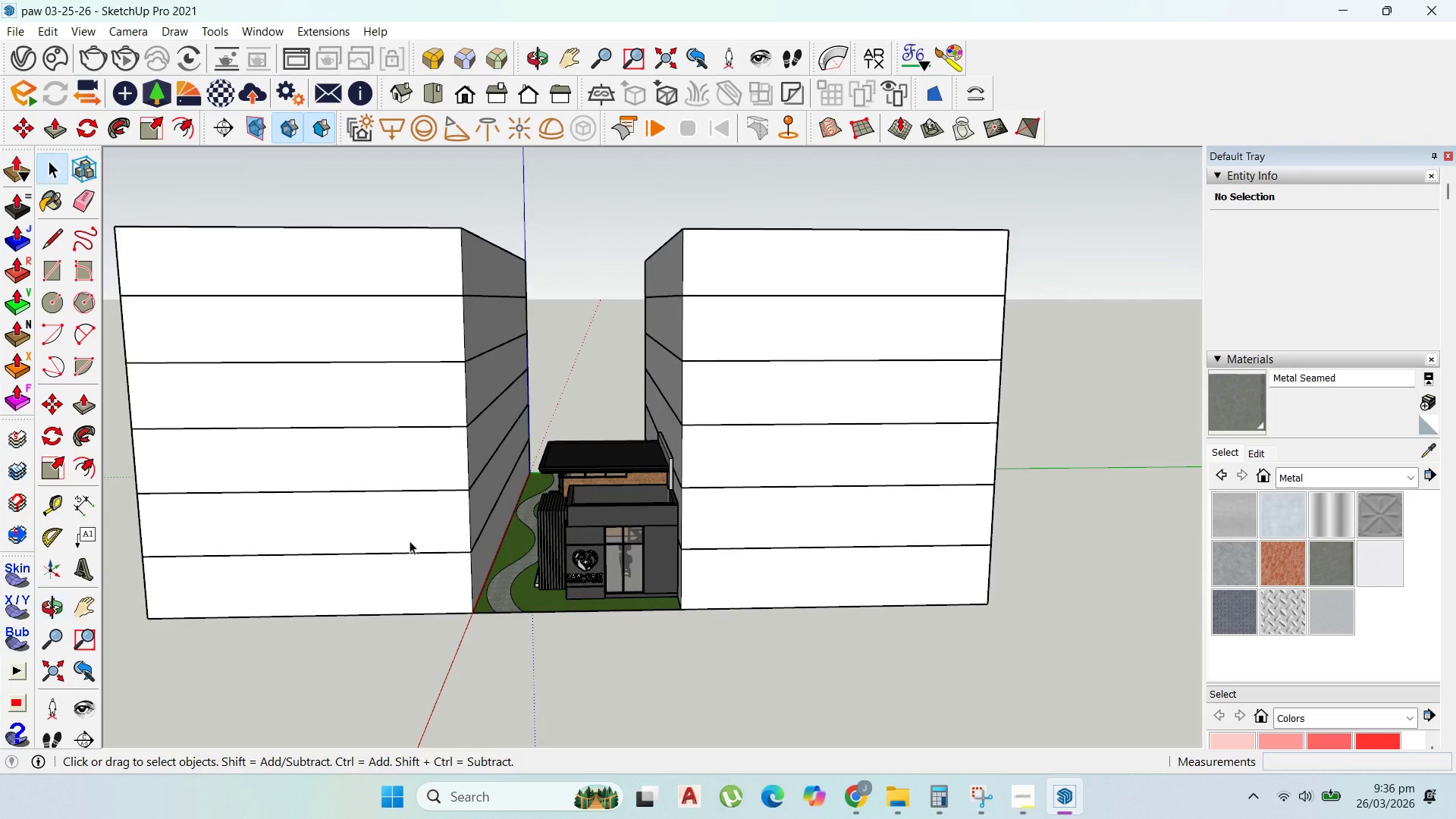 
scroll: coordinate [670, 507], scroll_direction: up, amount: 8.0
 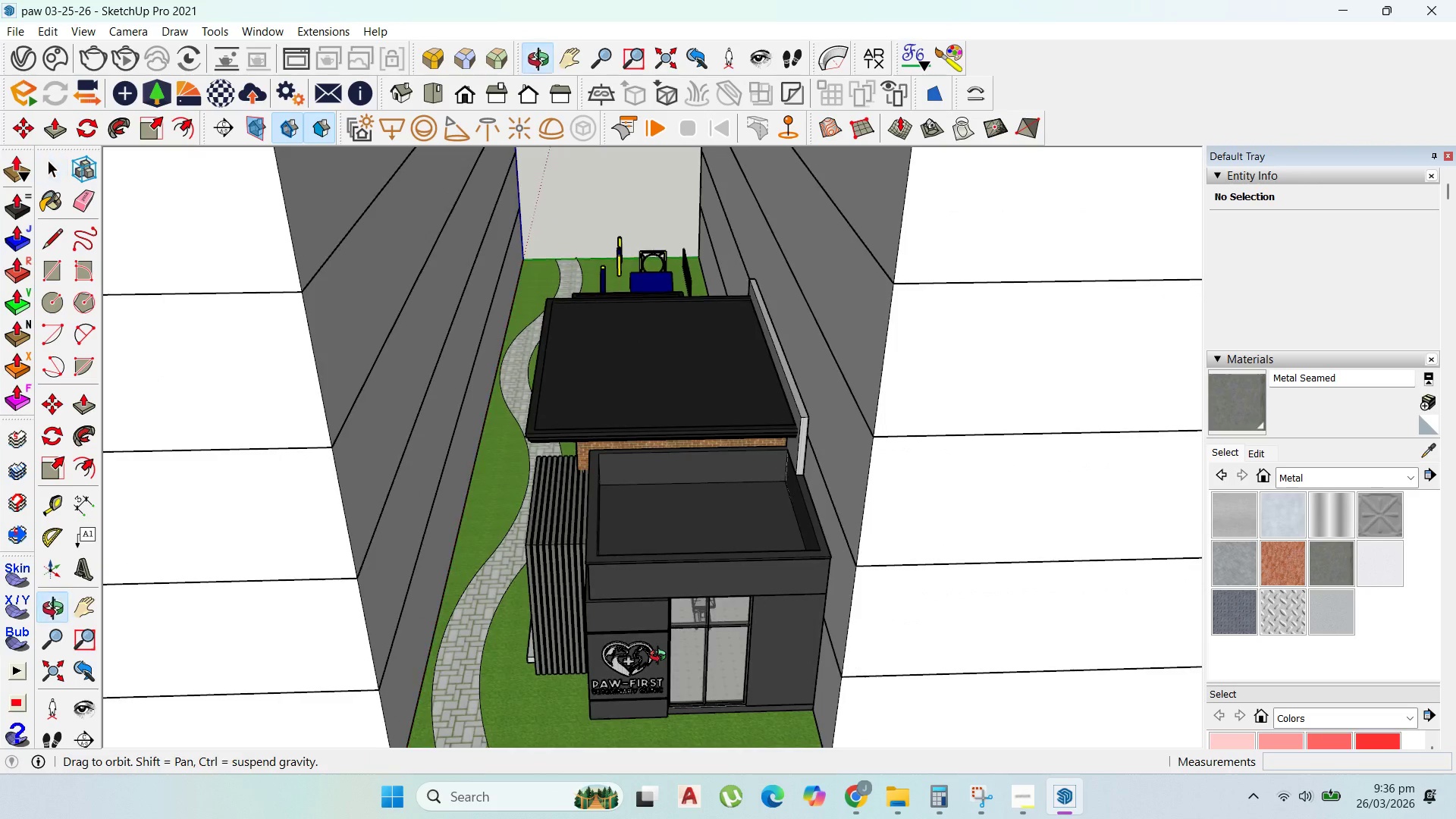 
key(Escape)
 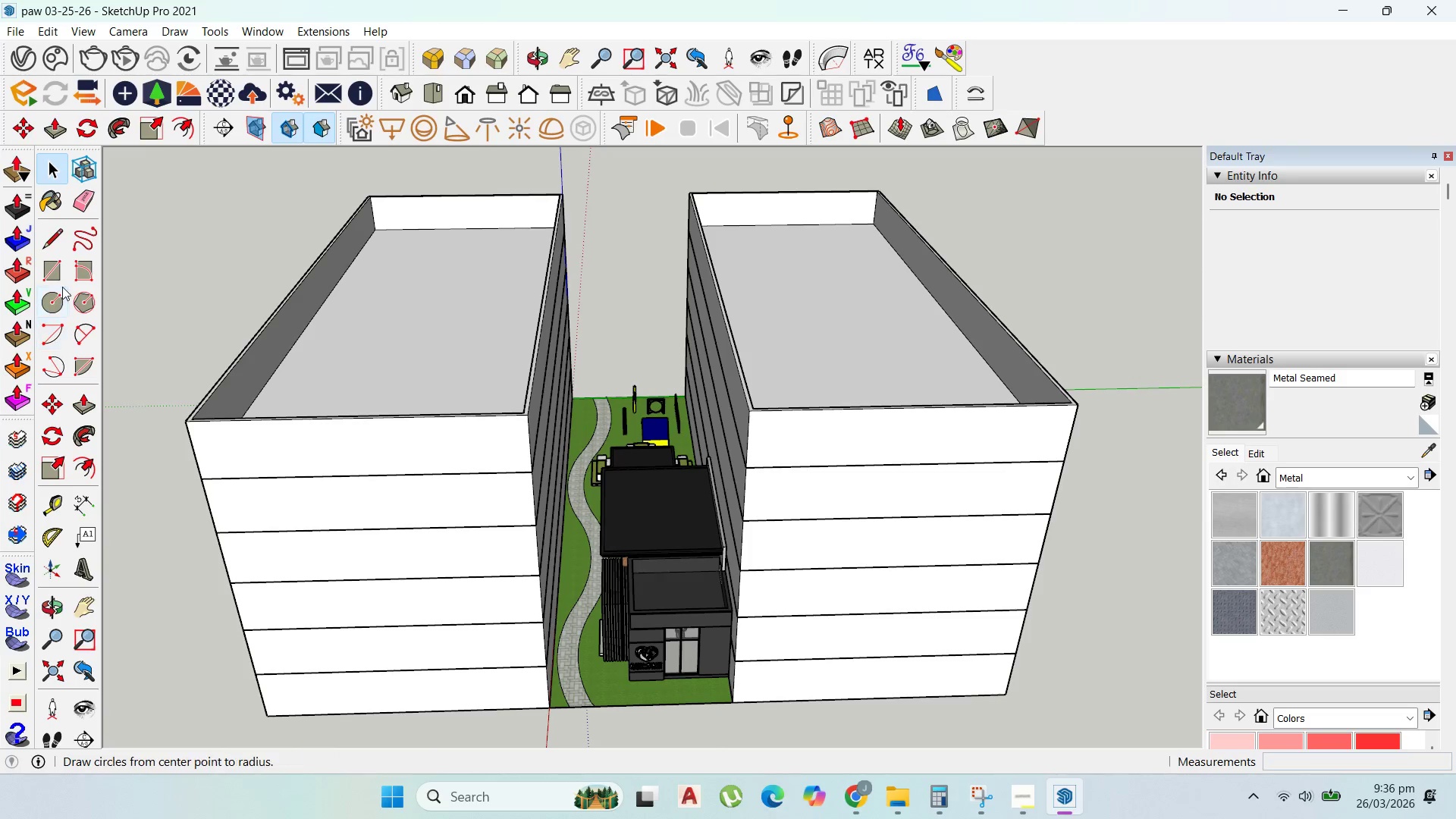 
scroll: coordinate [661, 649], scroll_direction: down, amount: 13.0
 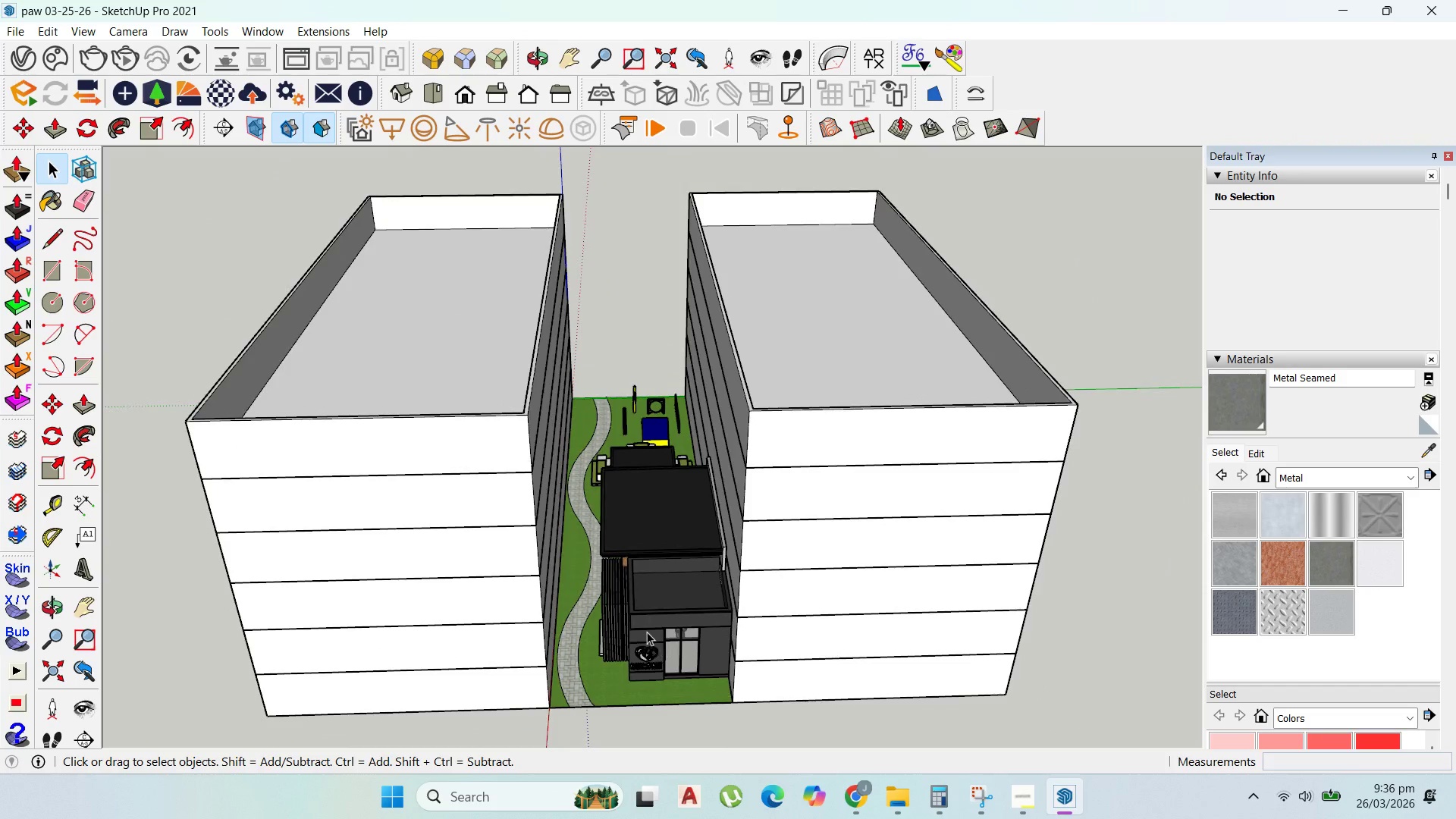 
left_click([58, 278])
 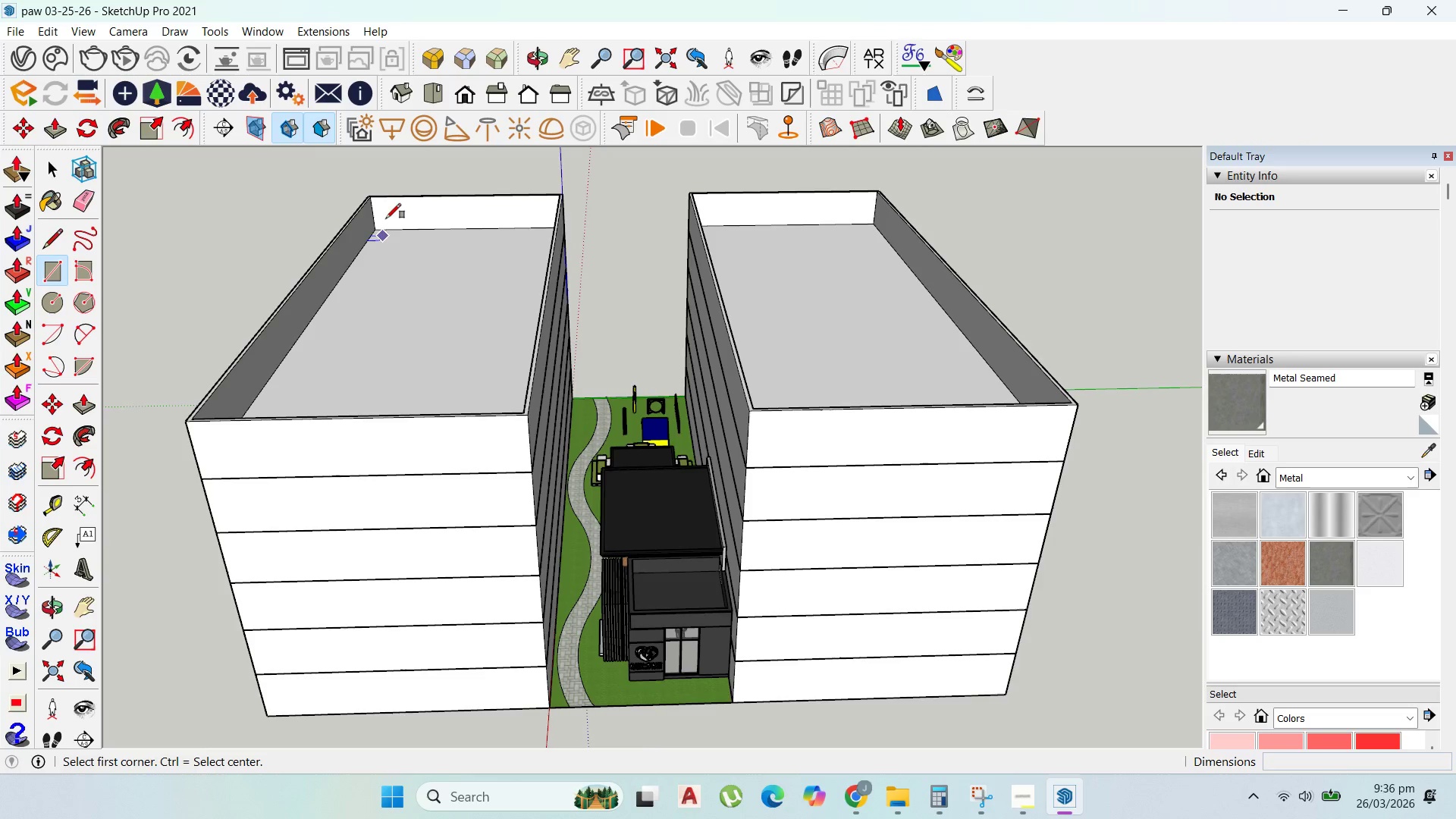 
scroll: coordinate [364, 187], scroll_direction: up, amount: 7.0
 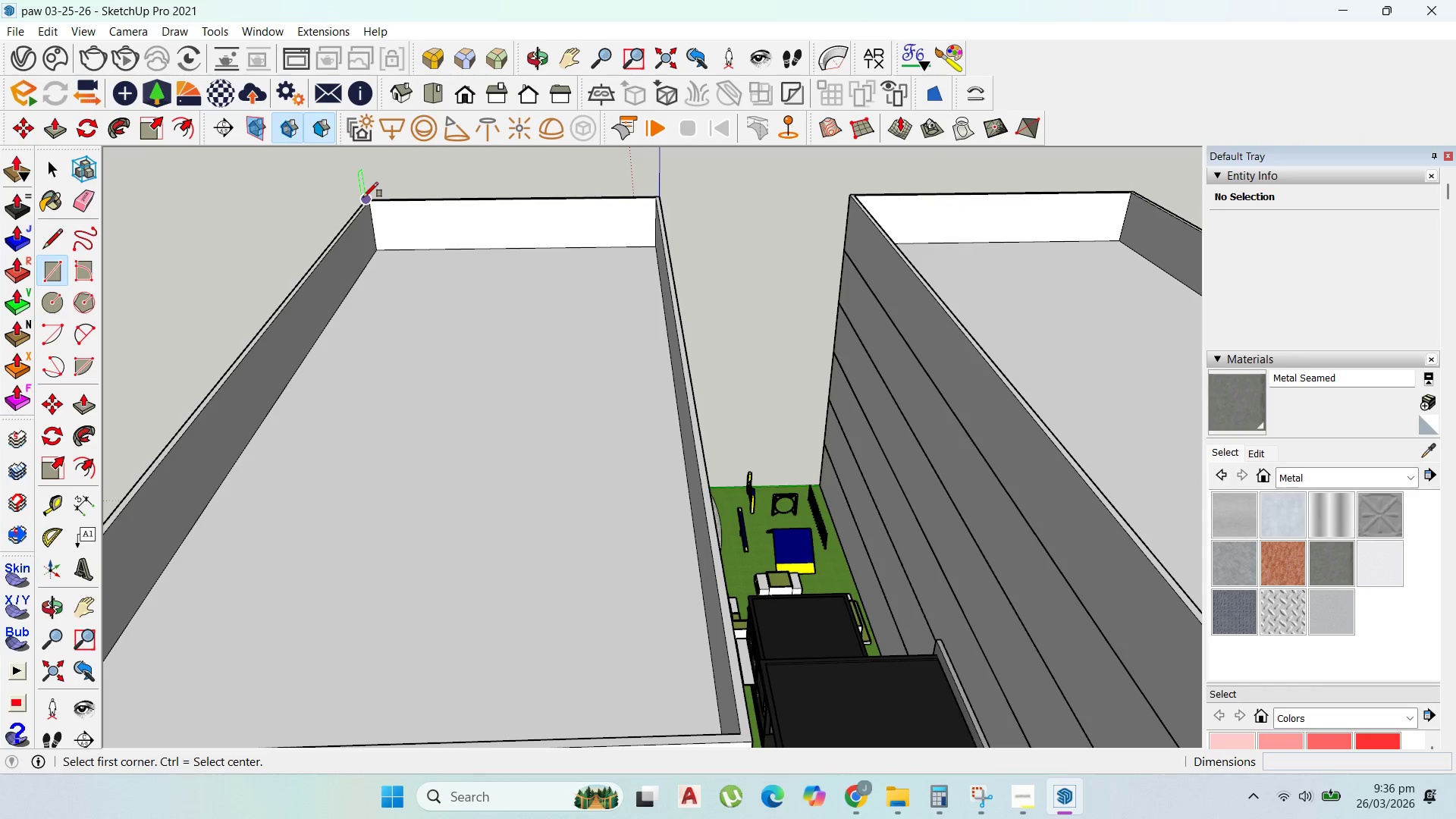 
left_click([363, 197])
 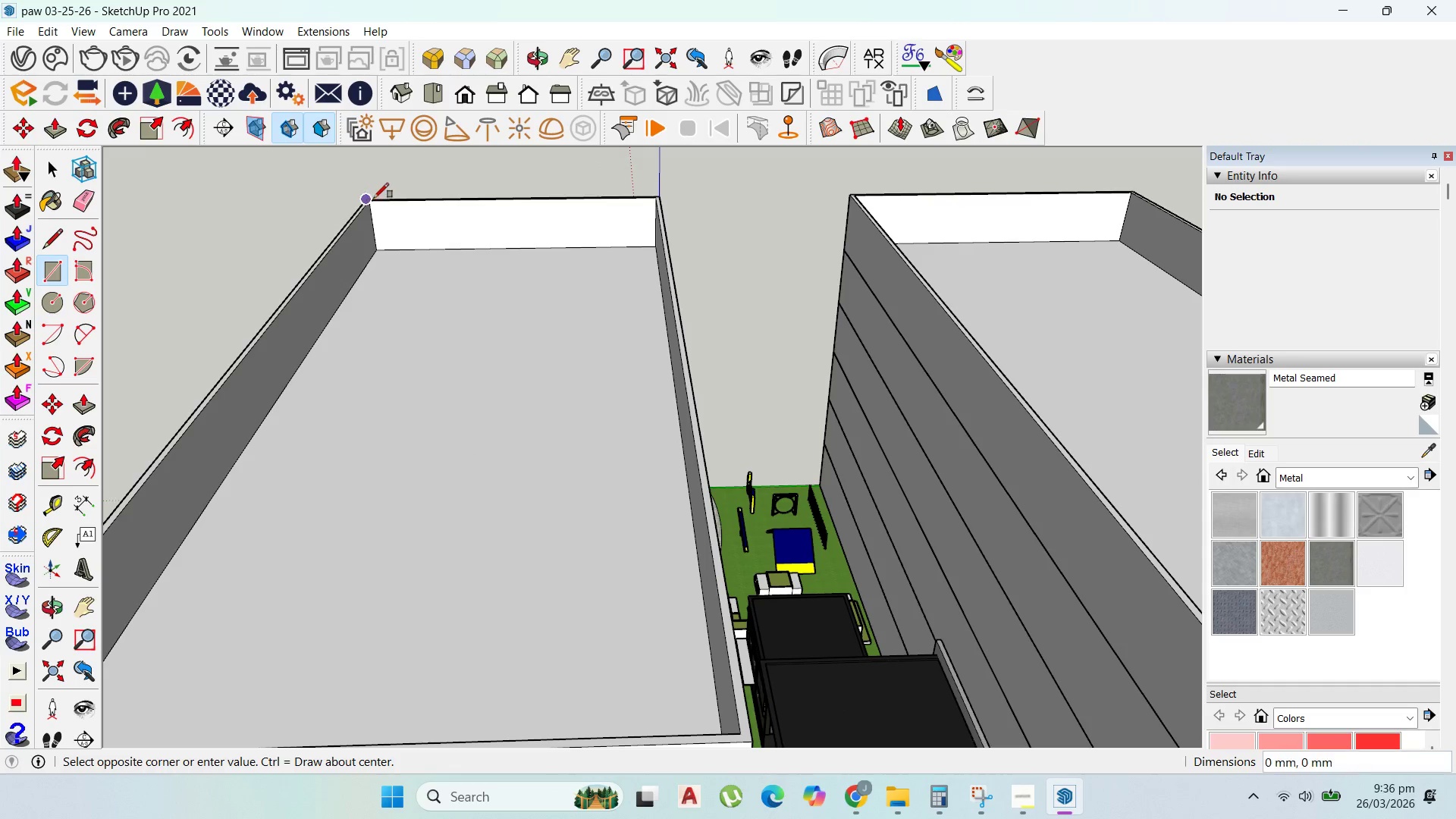 
scroll: coordinate [531, 454], scroll_direction: down, amount: 7.0
 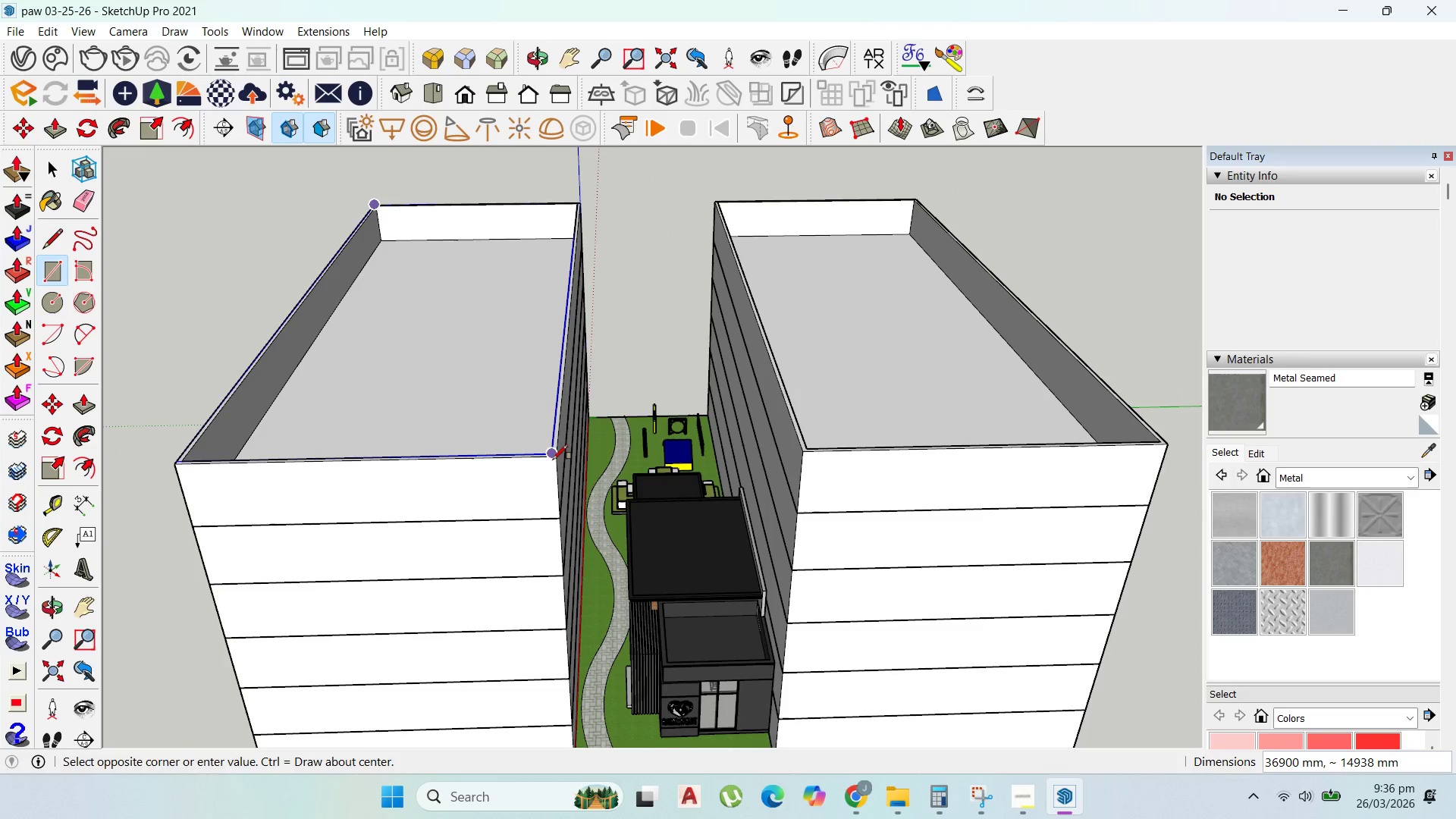 
key(Escape)
 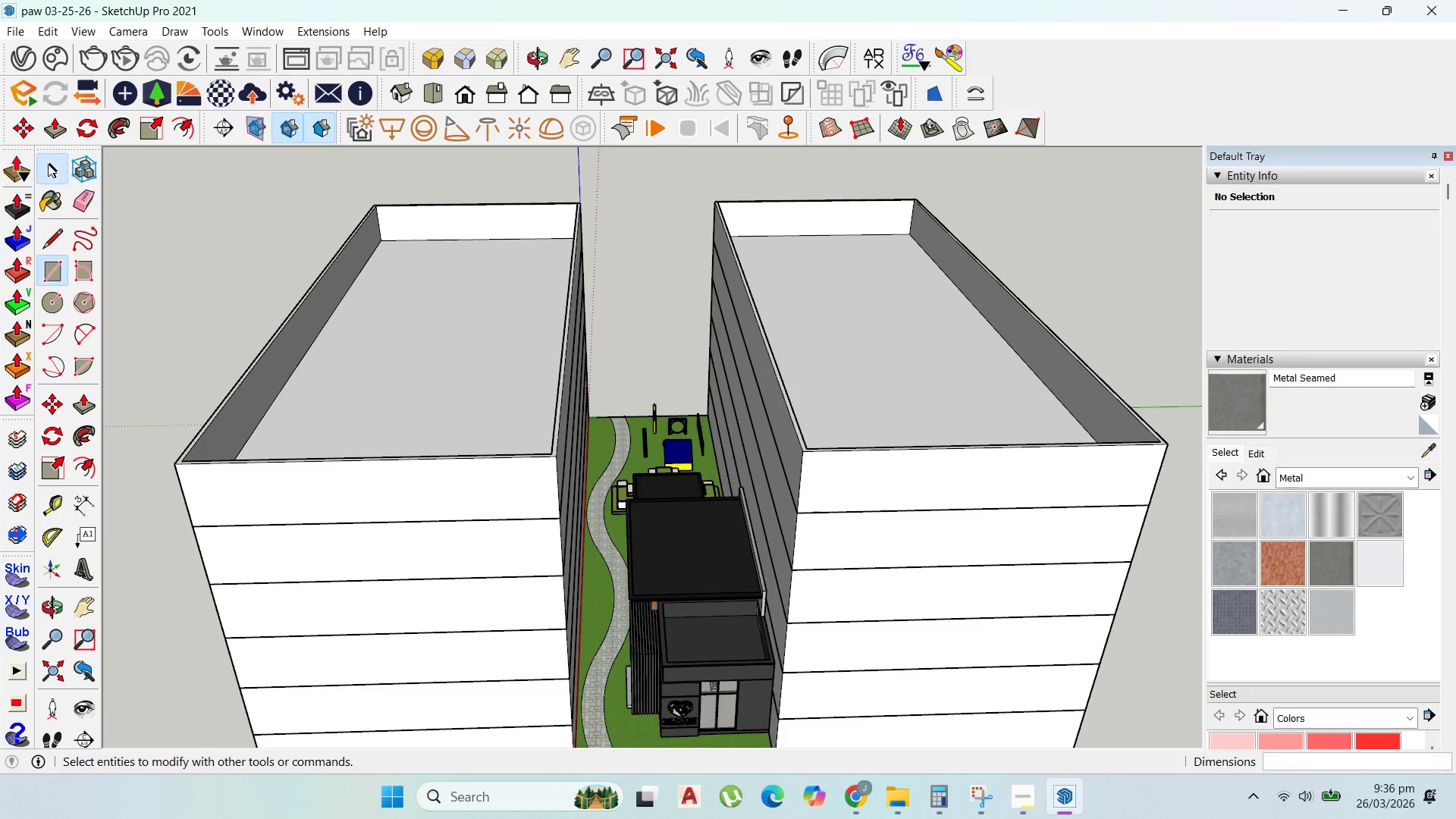 
double_click([497, 459])
 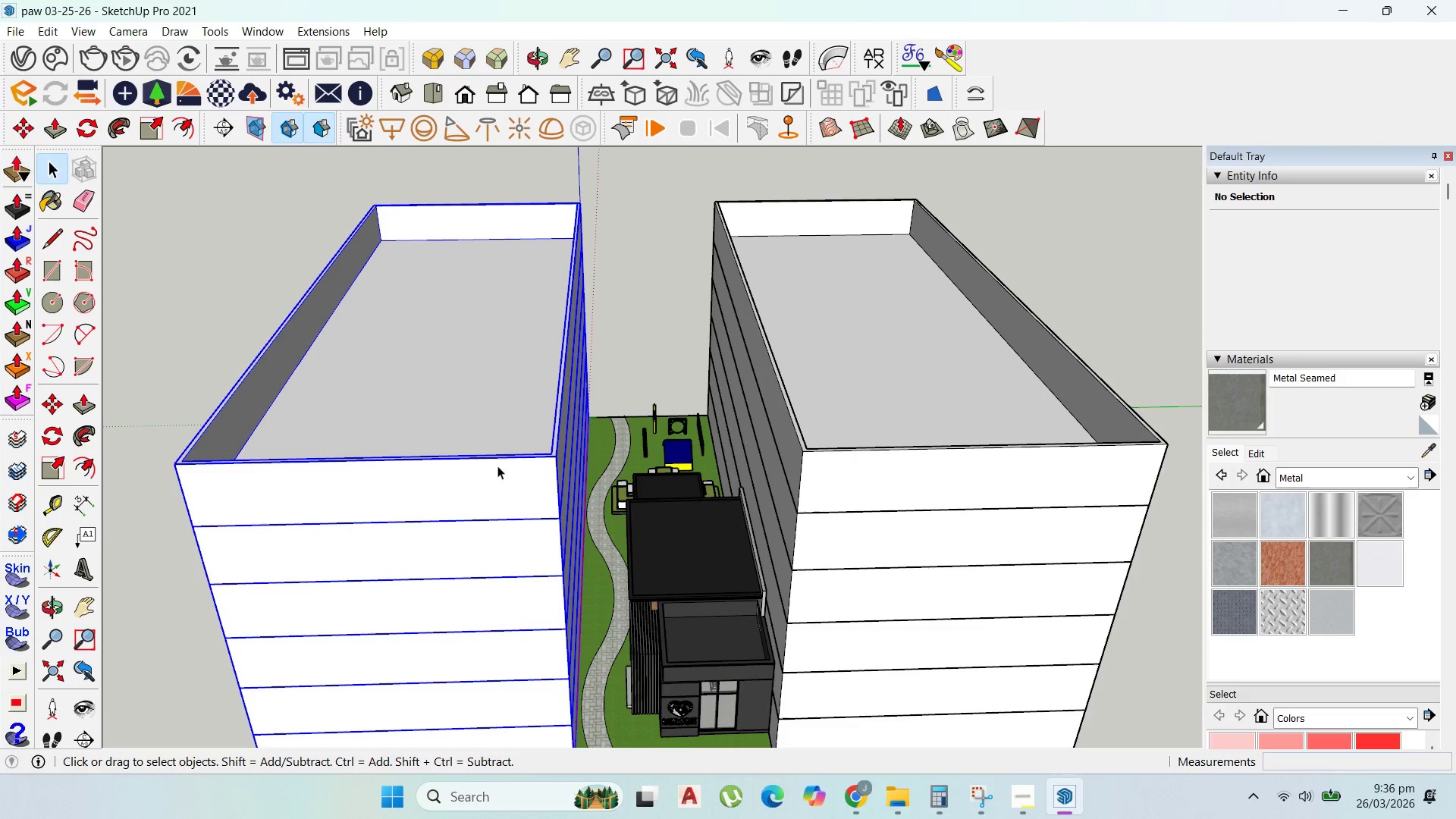 
triple_click([497, 466])
 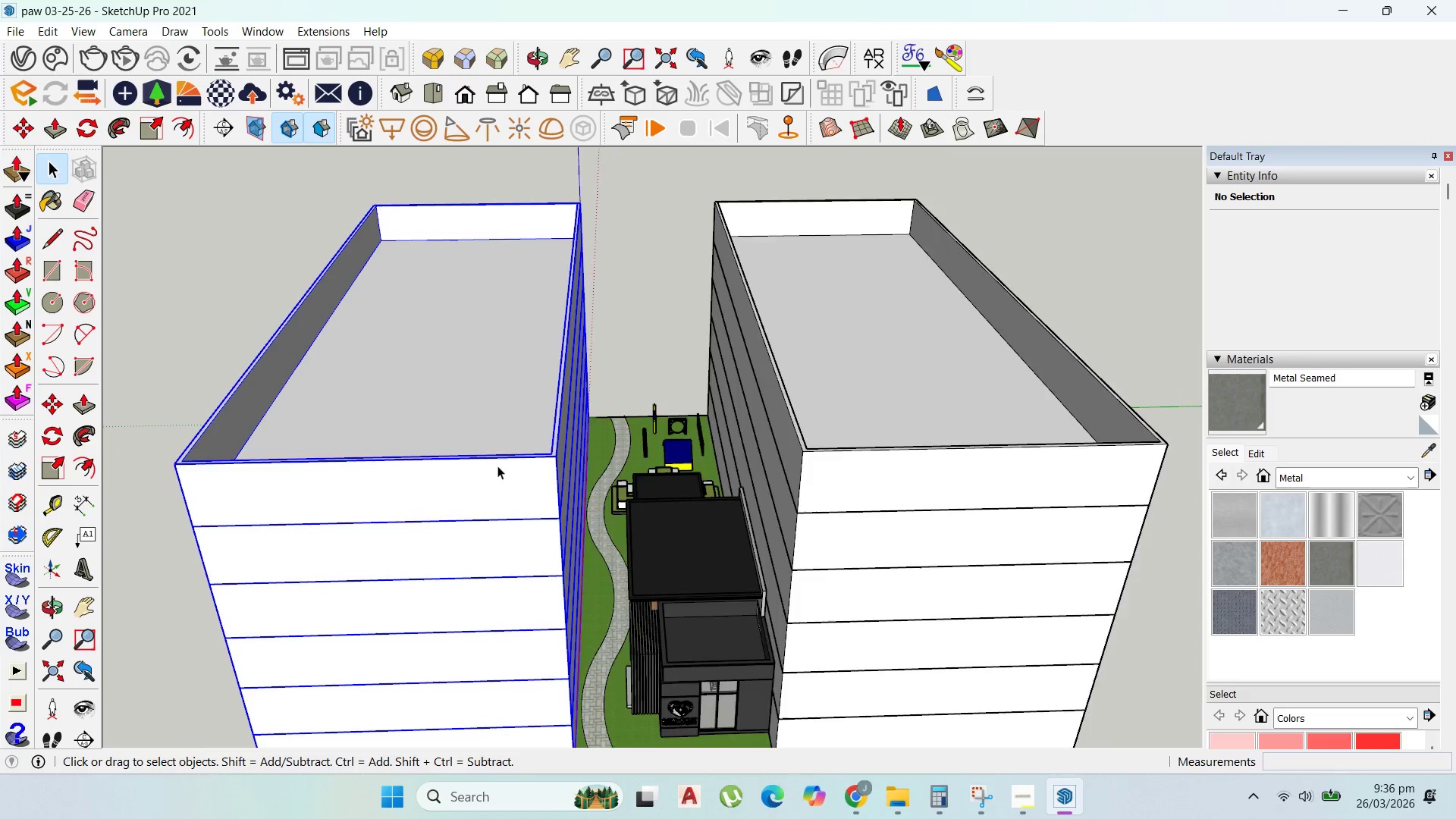 
triple_click([497, 466])
 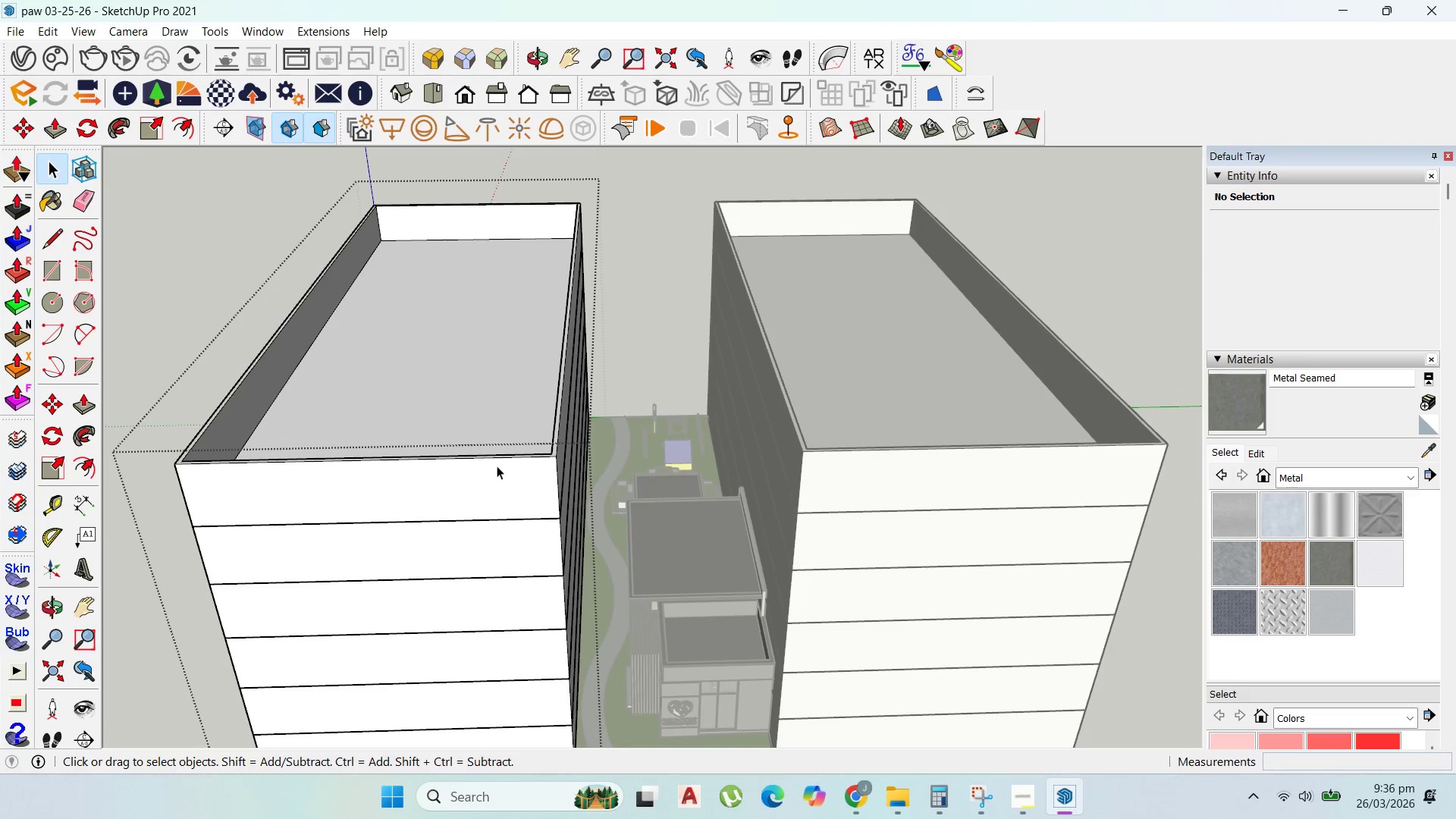 
triple_click([497, 466])
 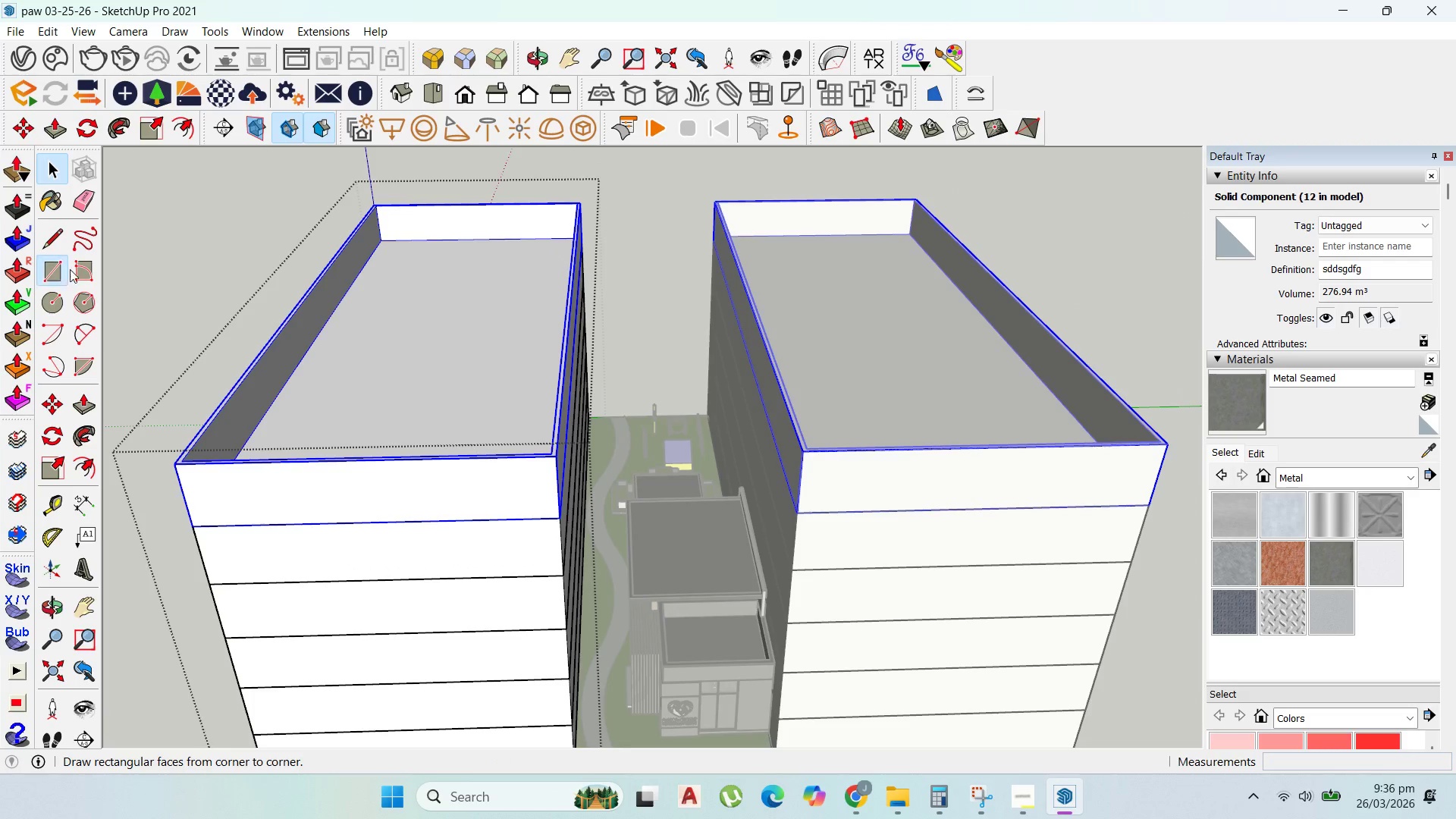 
scroll: coordinate [359, 193], scroll_direction: up, amount: 3.0
 